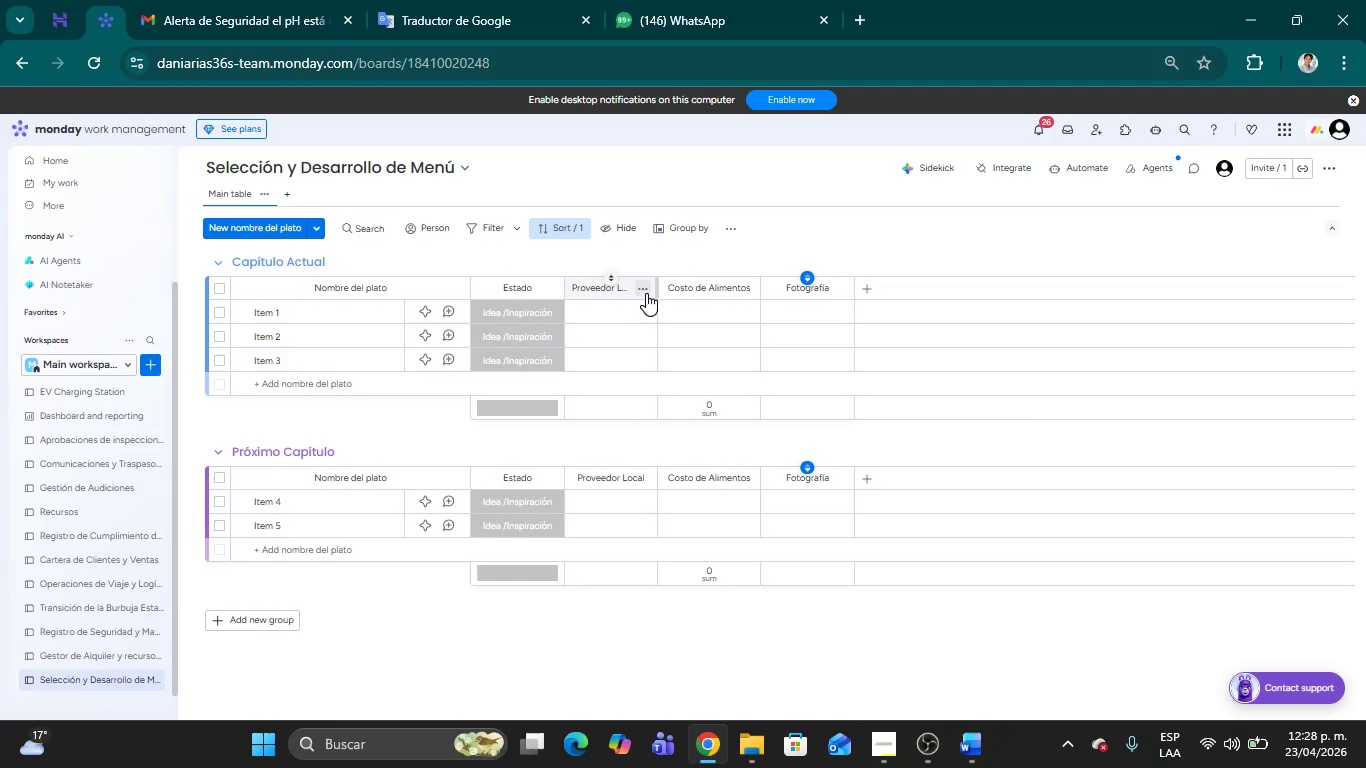 
left_click([642, 289])
 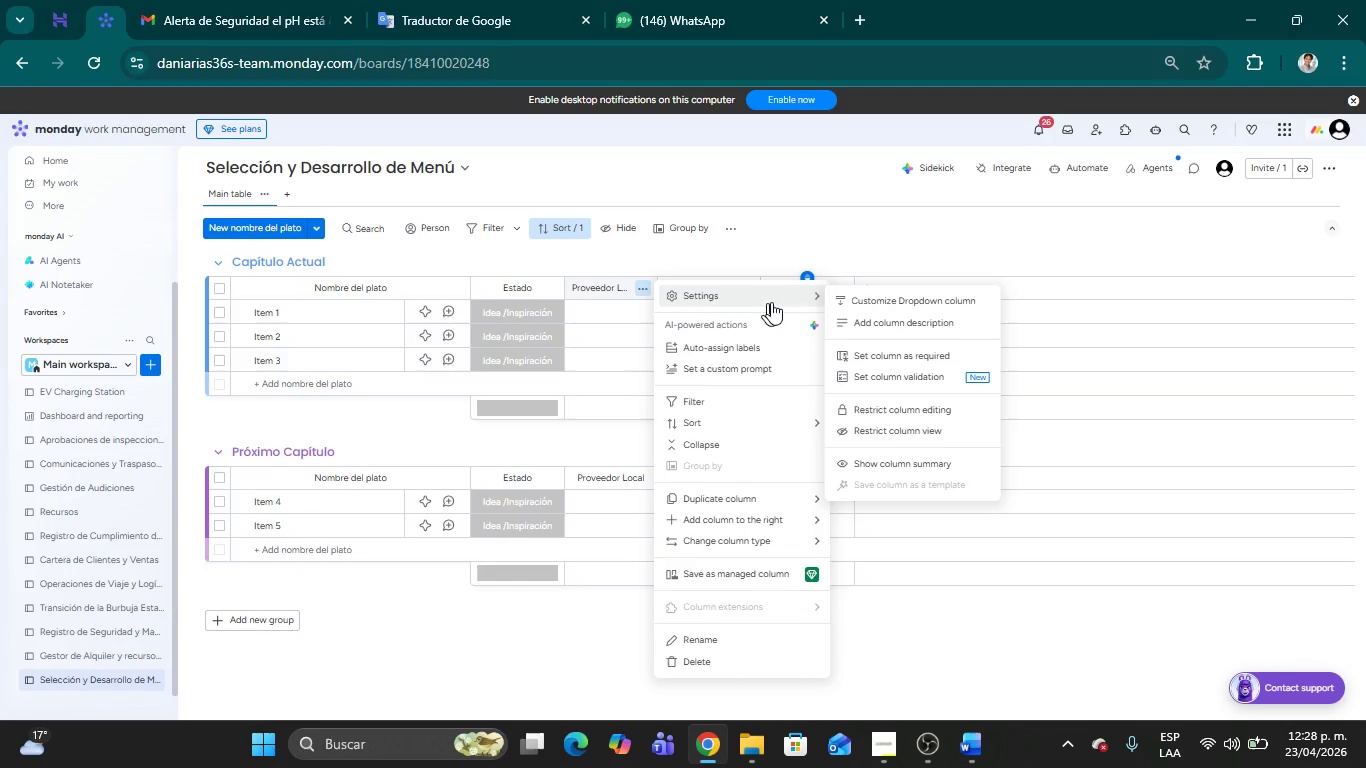 
left_click([892, 302])
 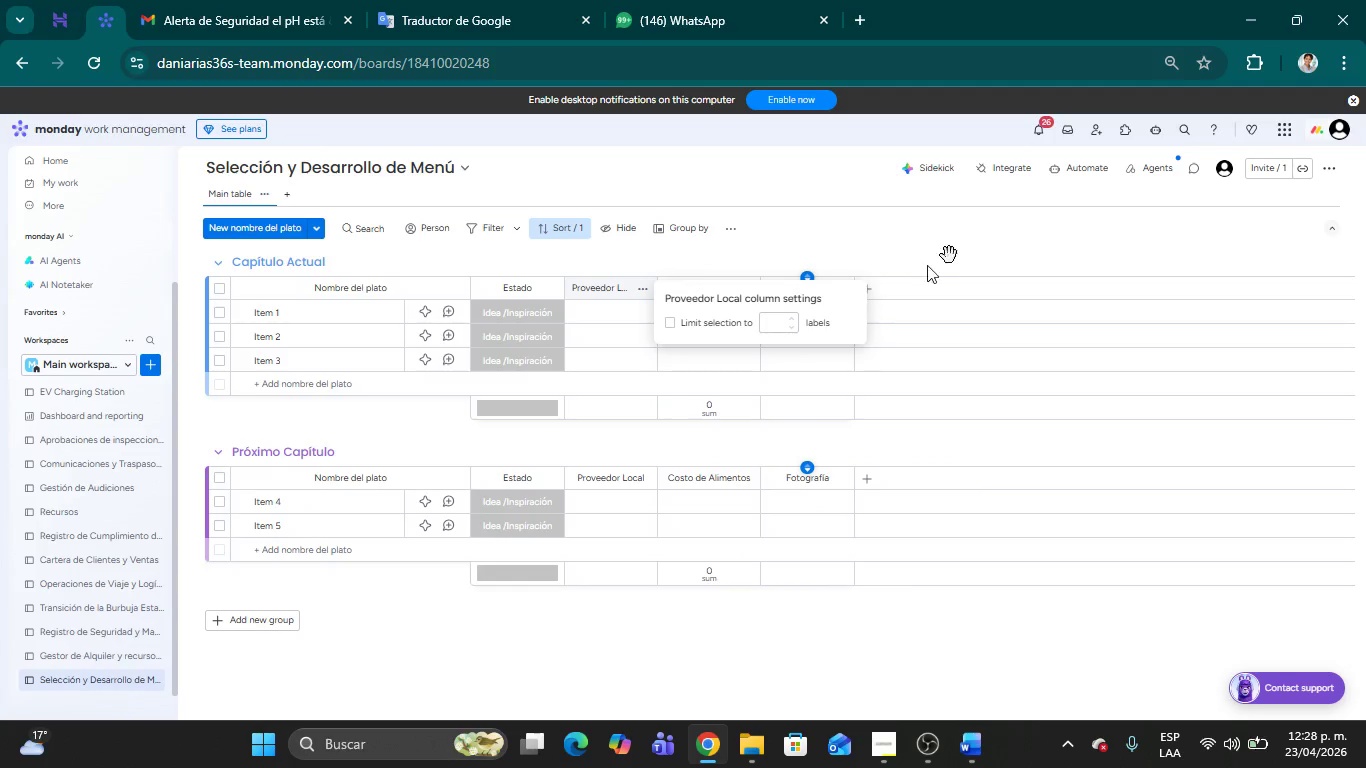 
left_click([967, 245])
 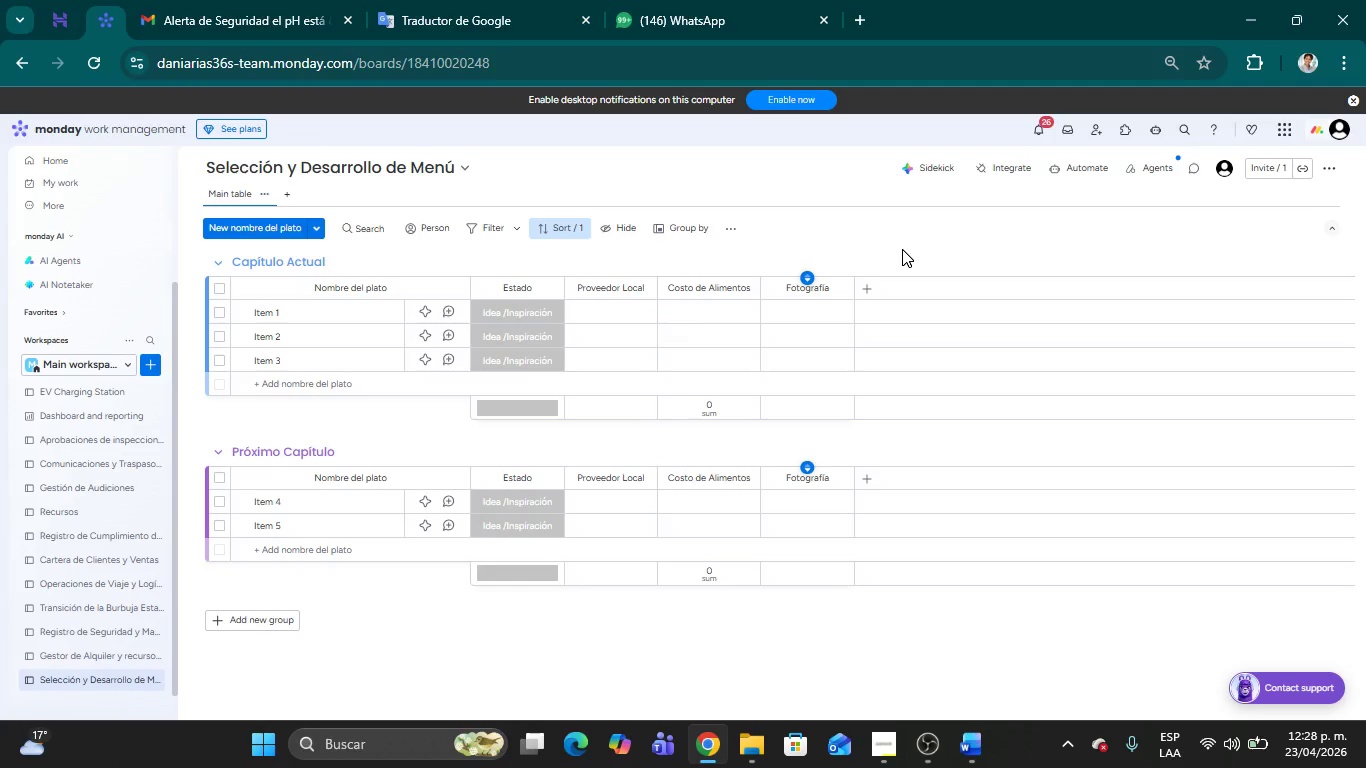 
wait(16.47)
 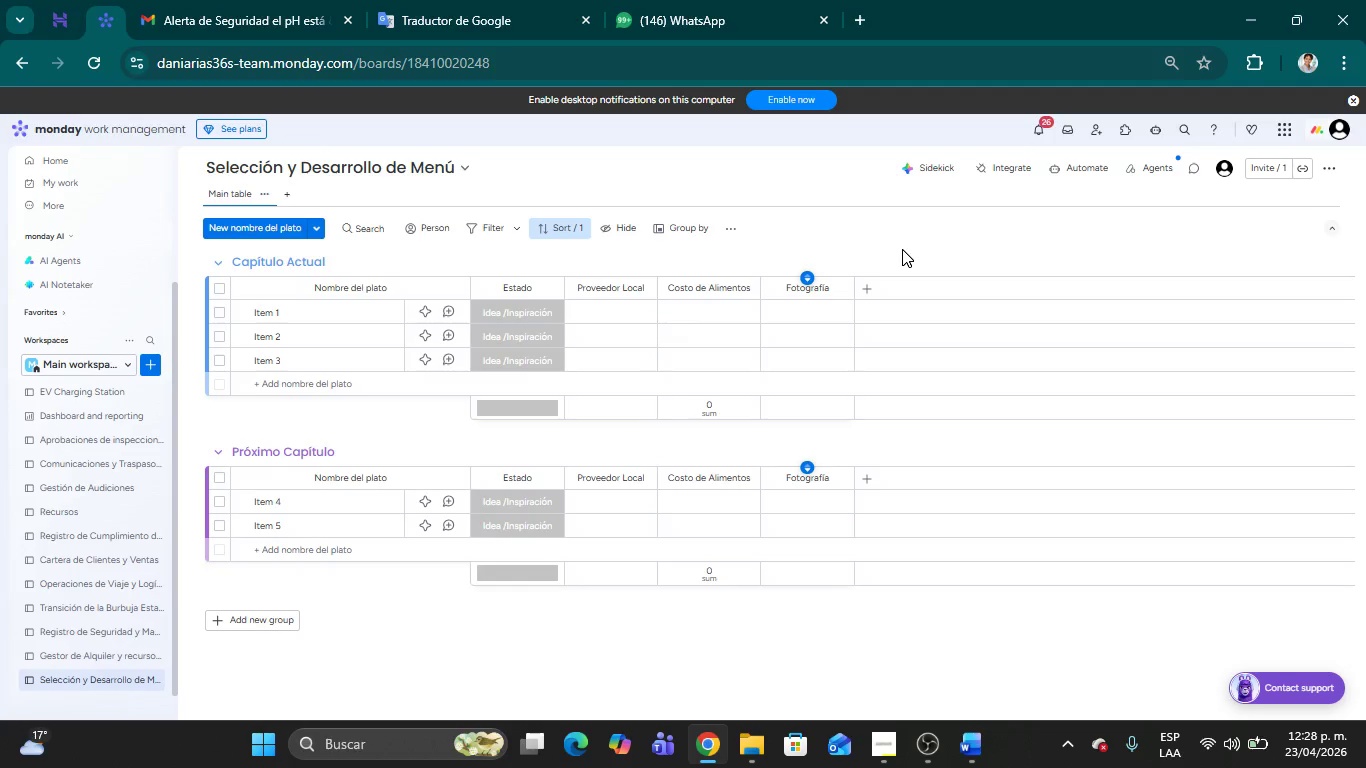 
left_click([294, 198])
 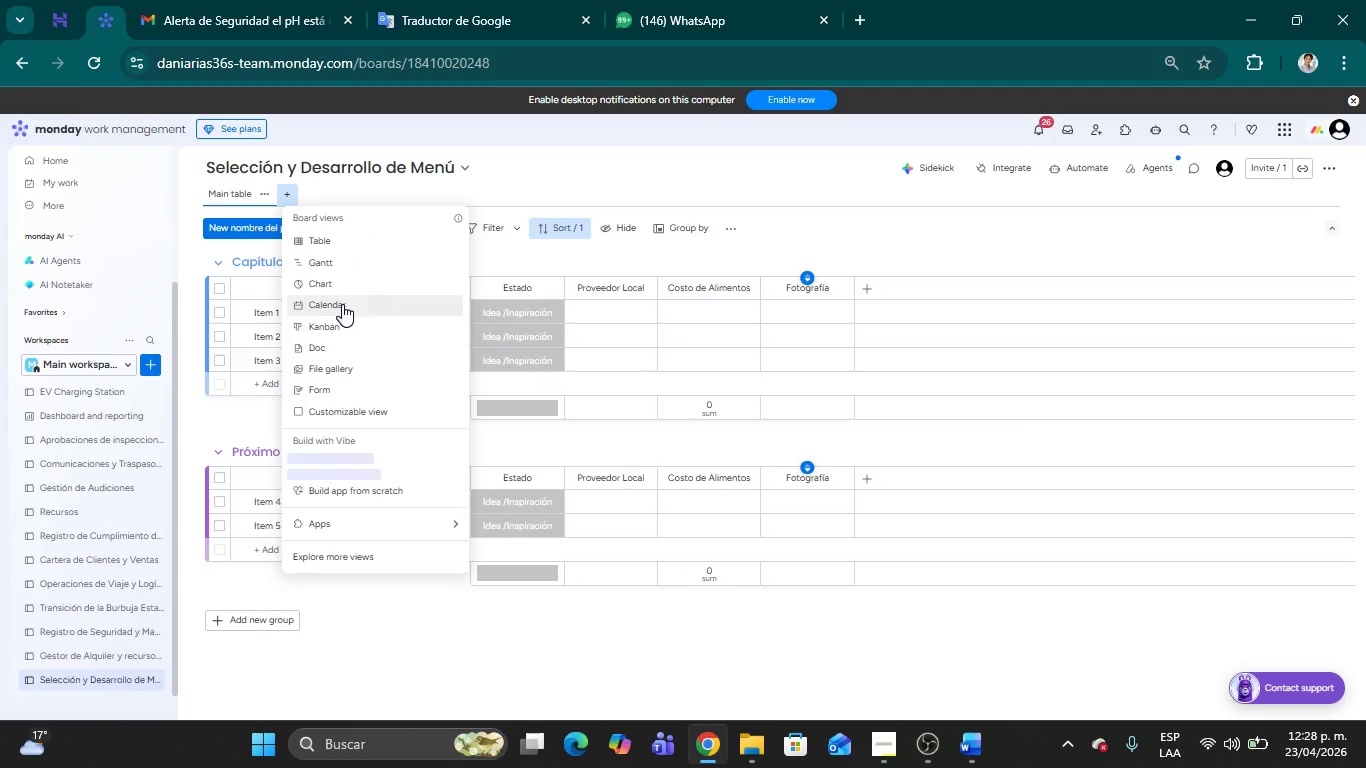 
left_click([340, 325])
 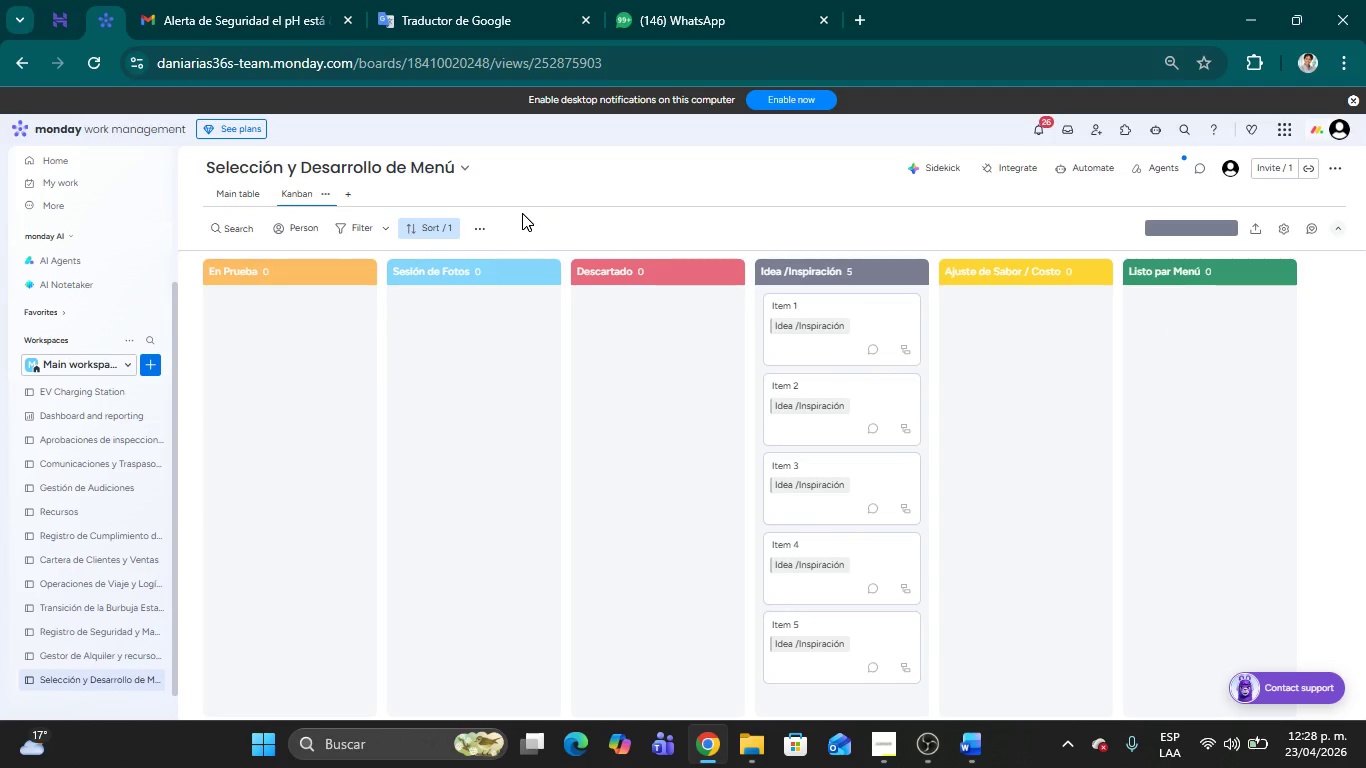 
wait(10.24)
 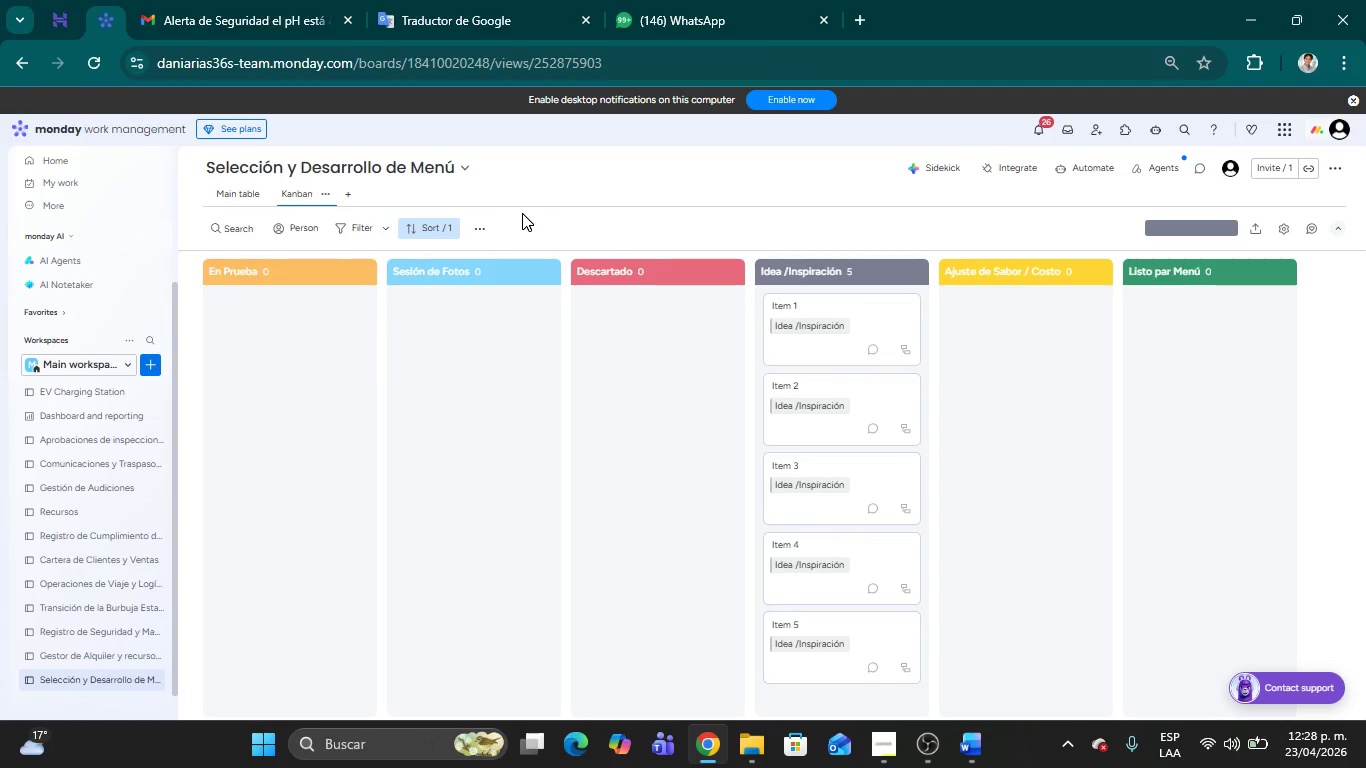 
left_click([1288, 231])
 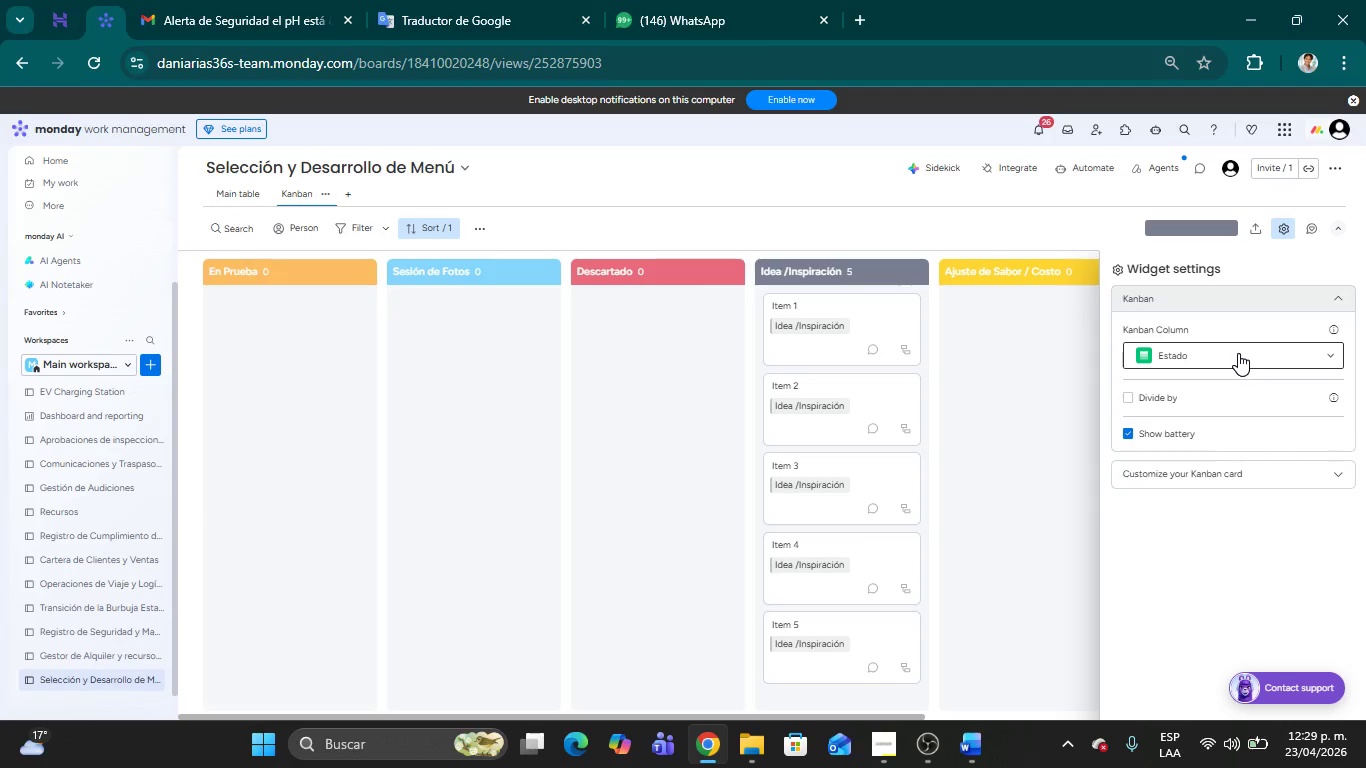 
wait(10.42)
 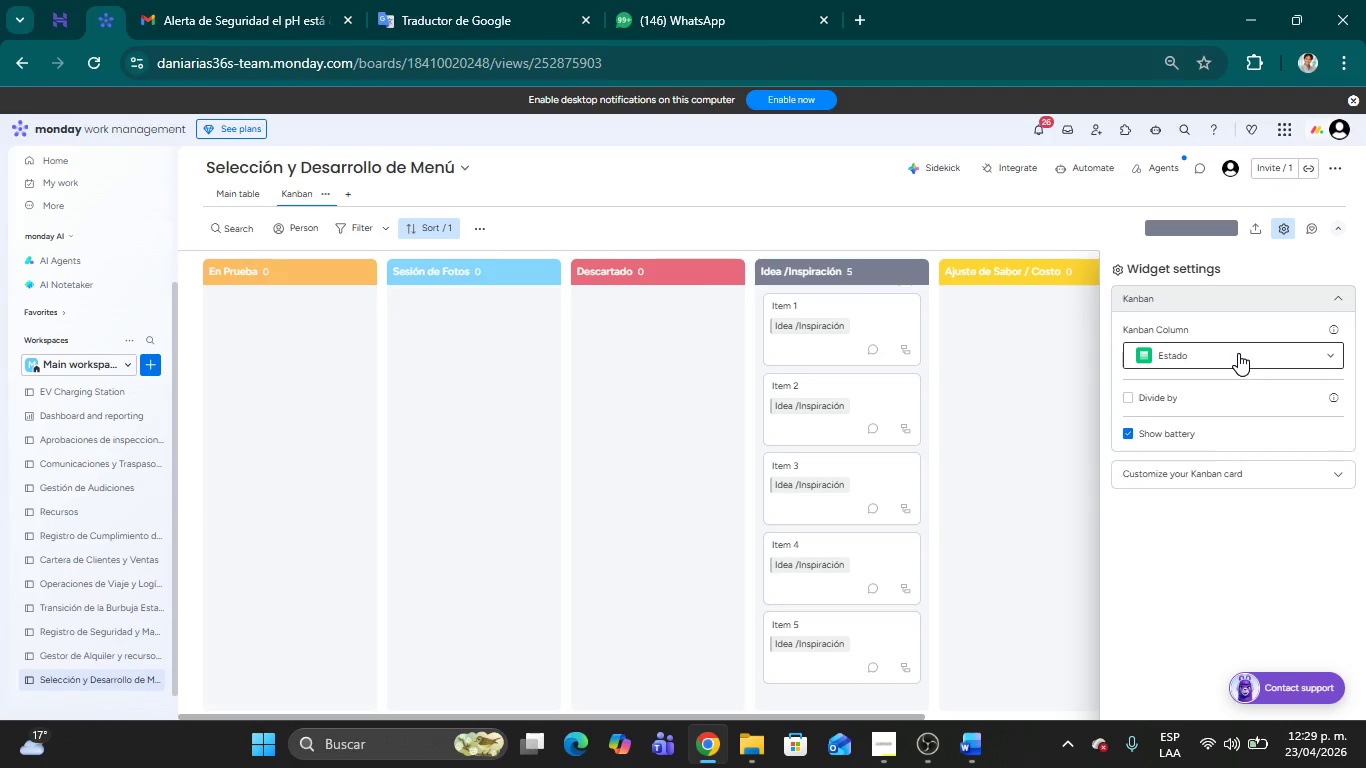 
left_click([1238, 353])
 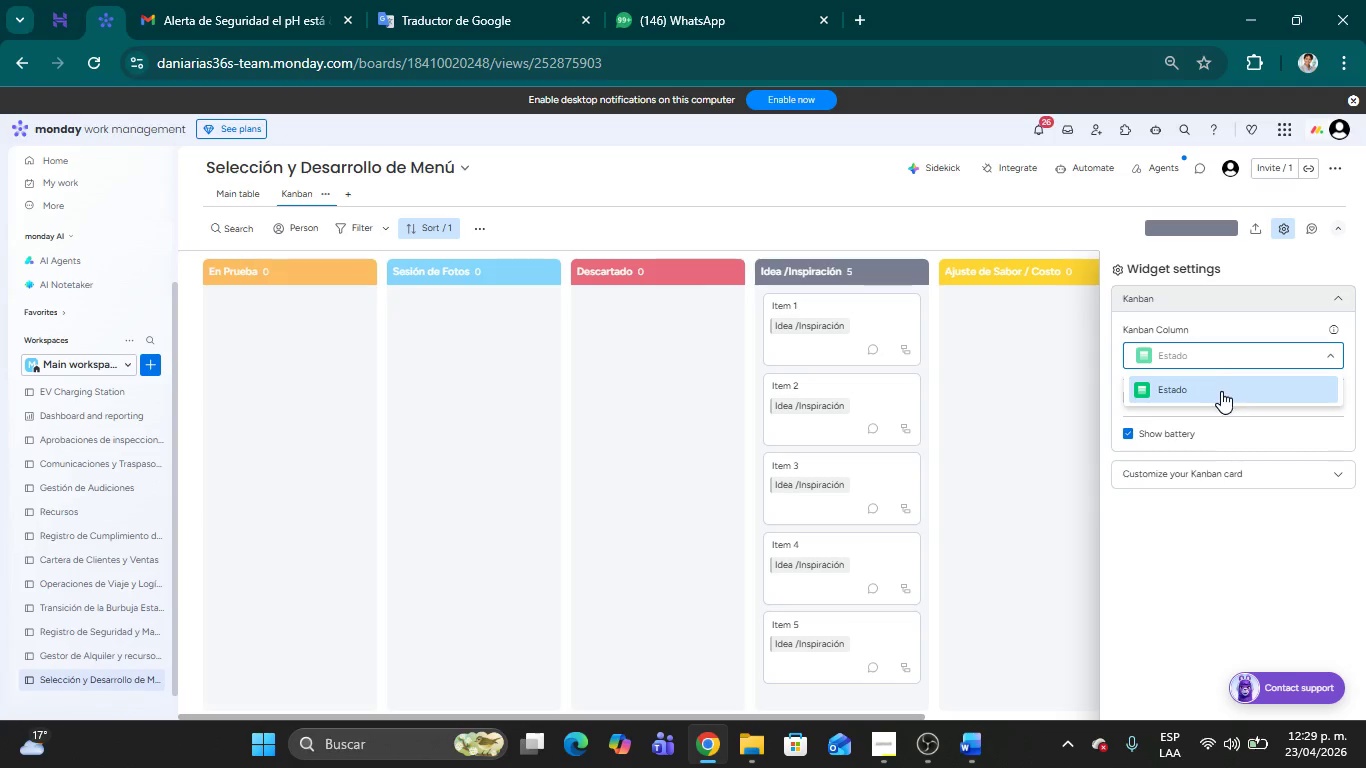 
left_click([1219, 392])
 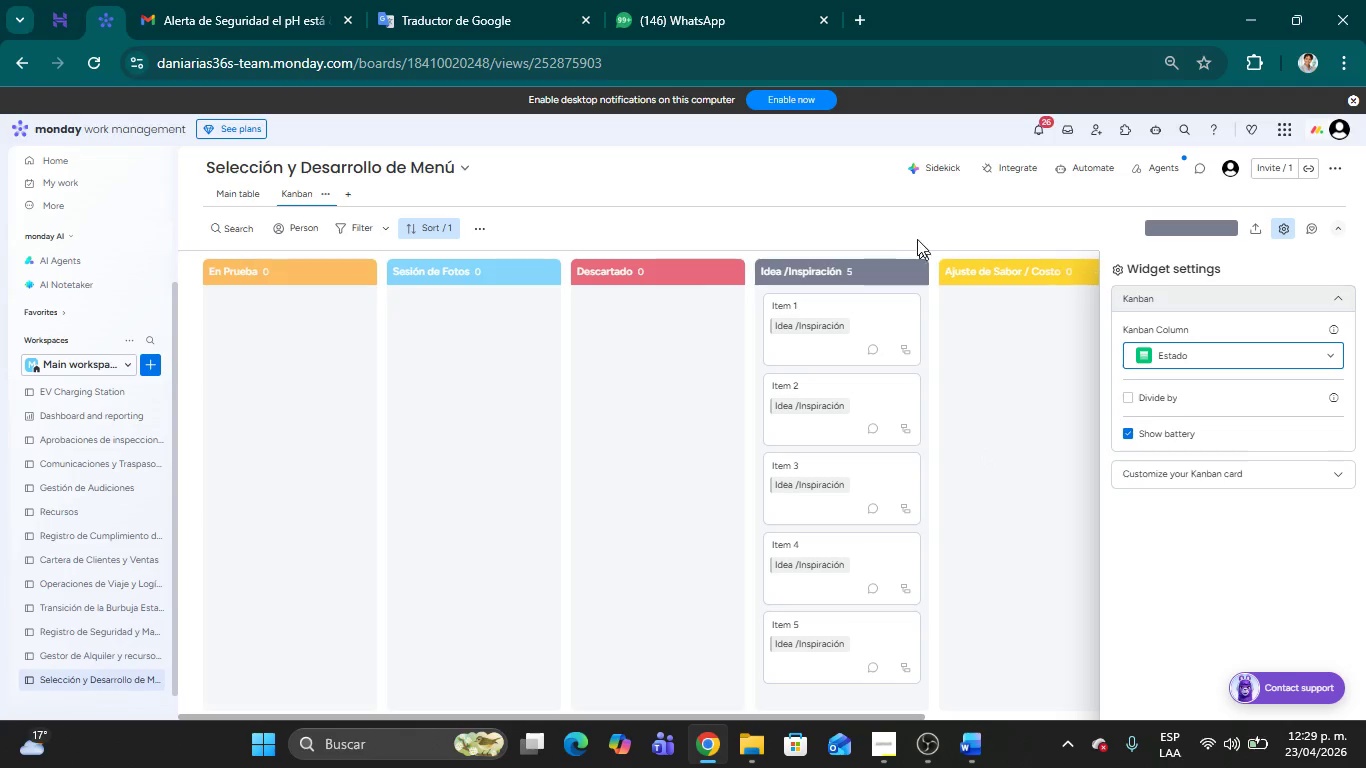 
left_click([901, 227])
 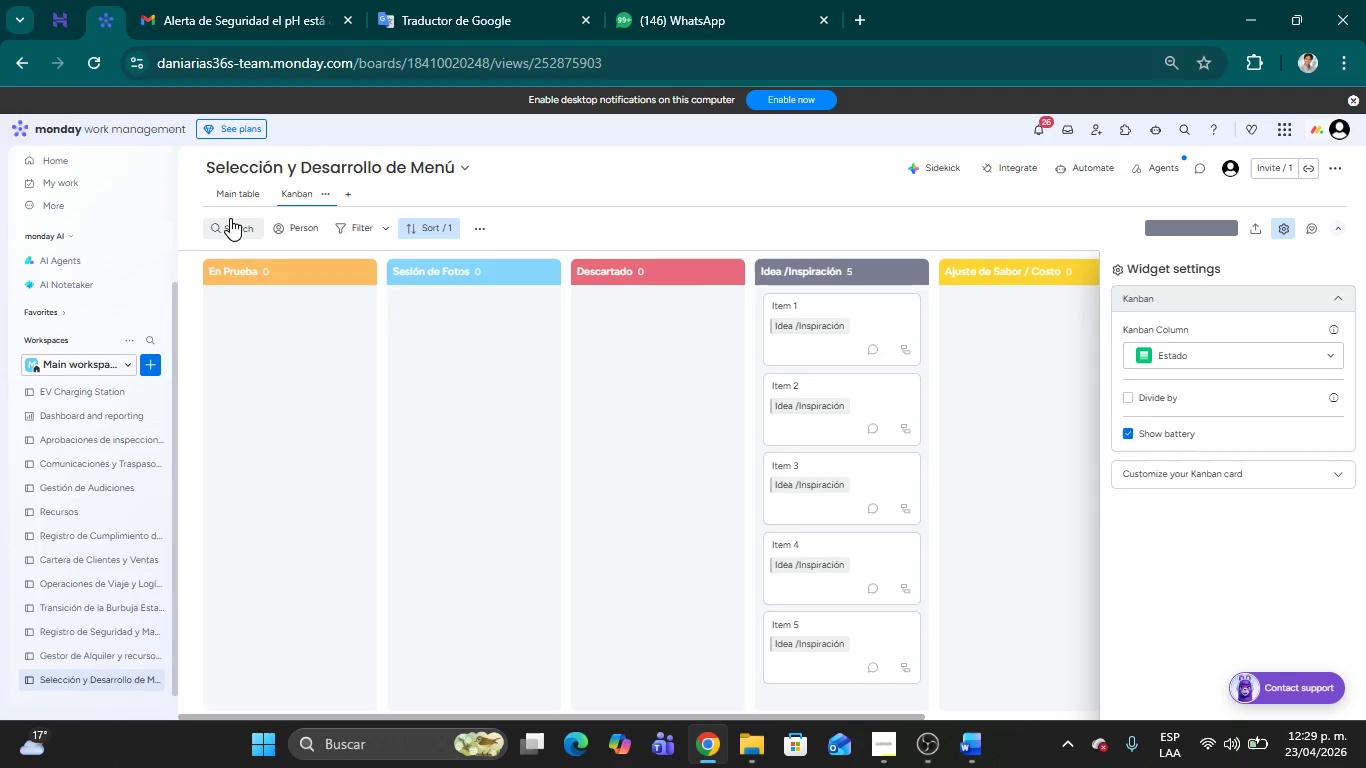 
left_click([227, 193])
 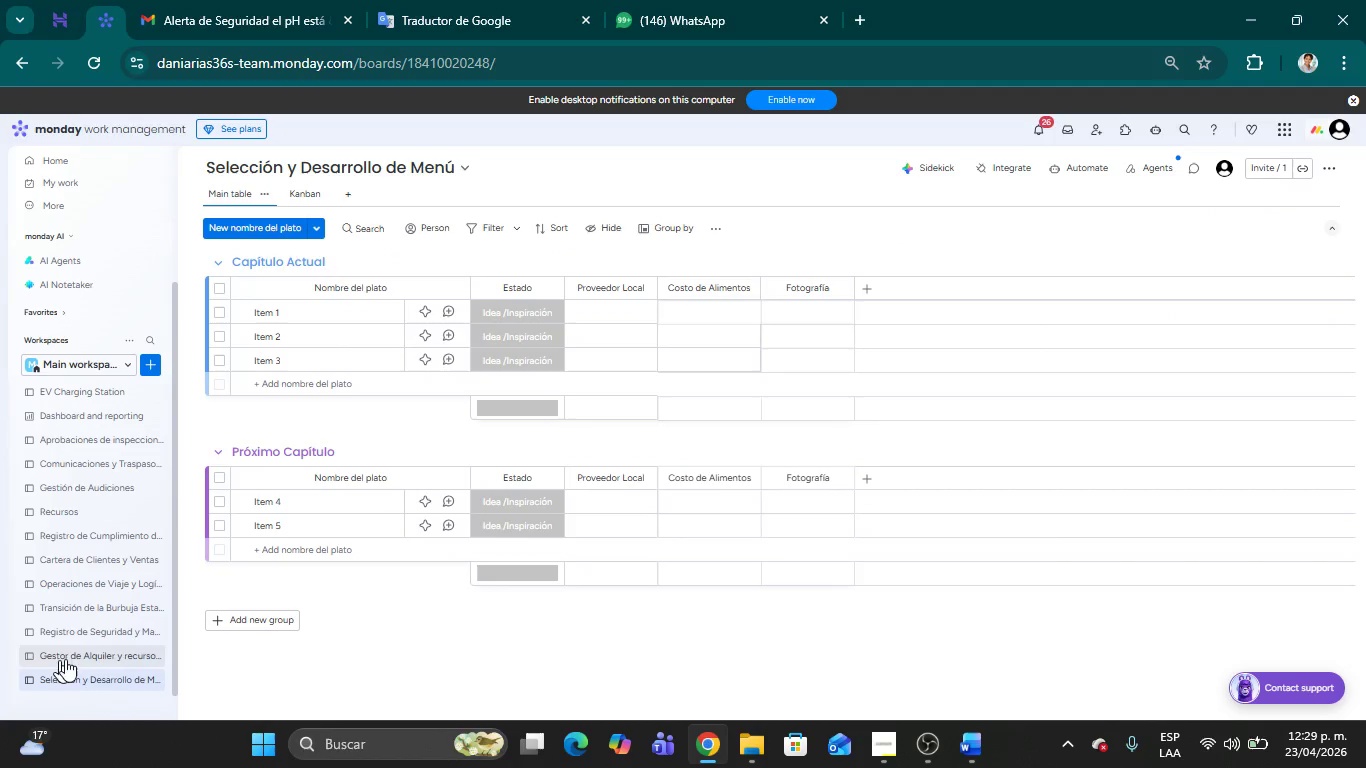 
left_click([149, 362])
 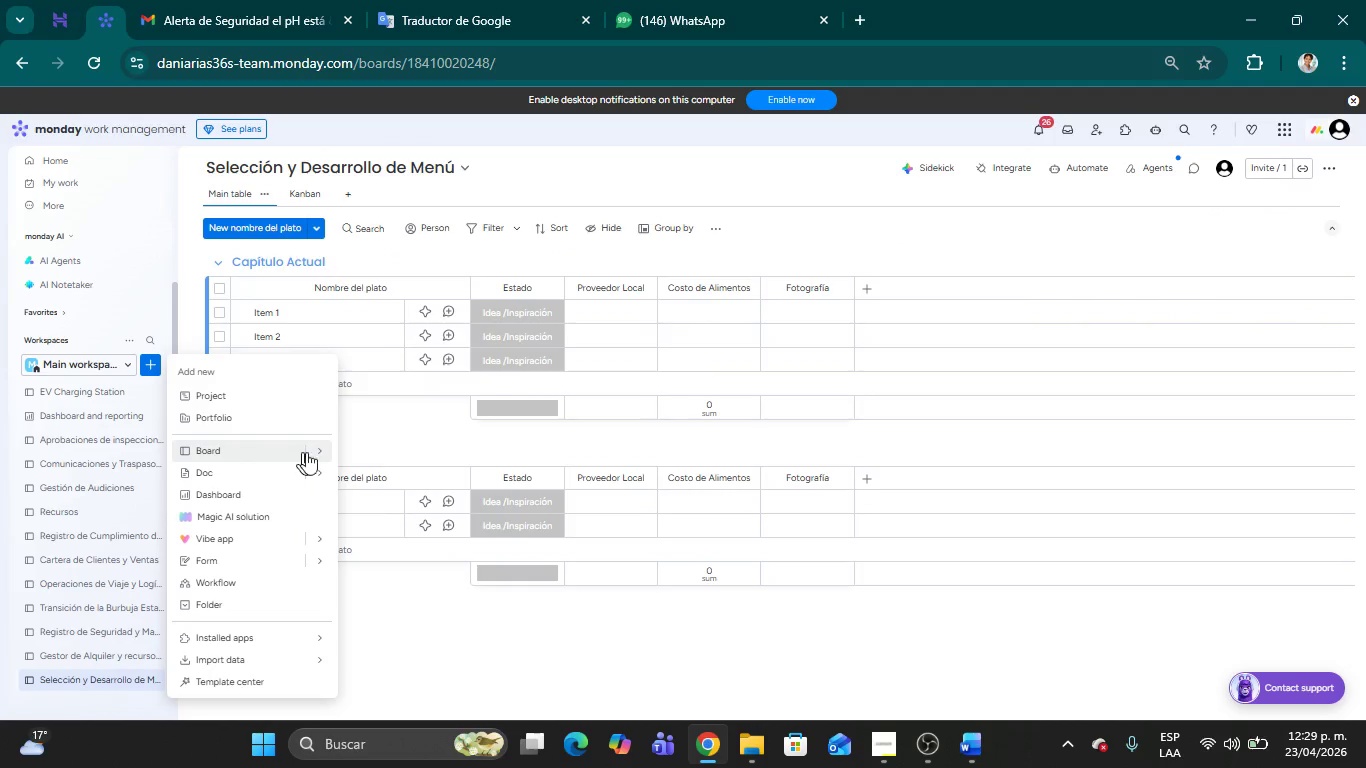 
left_click([366, 452])
 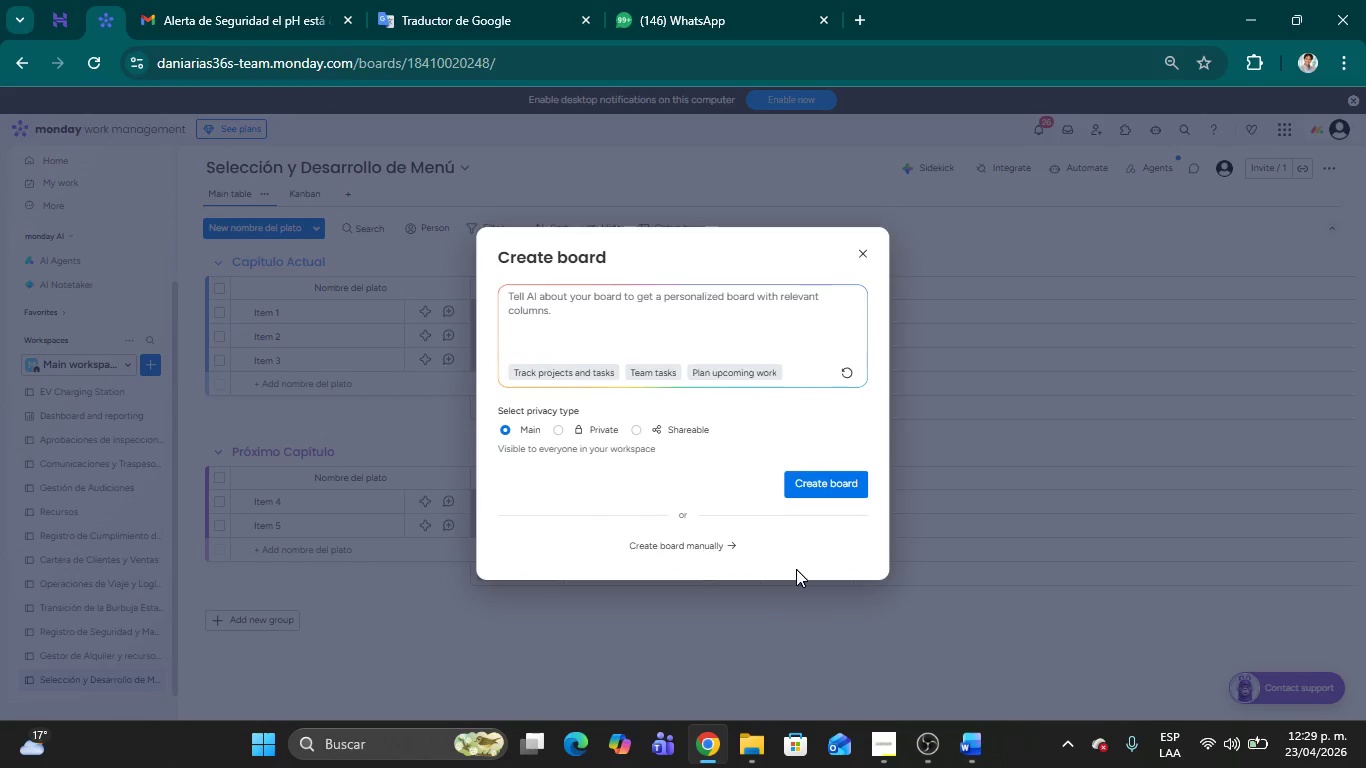 
left_click([692, 550])
 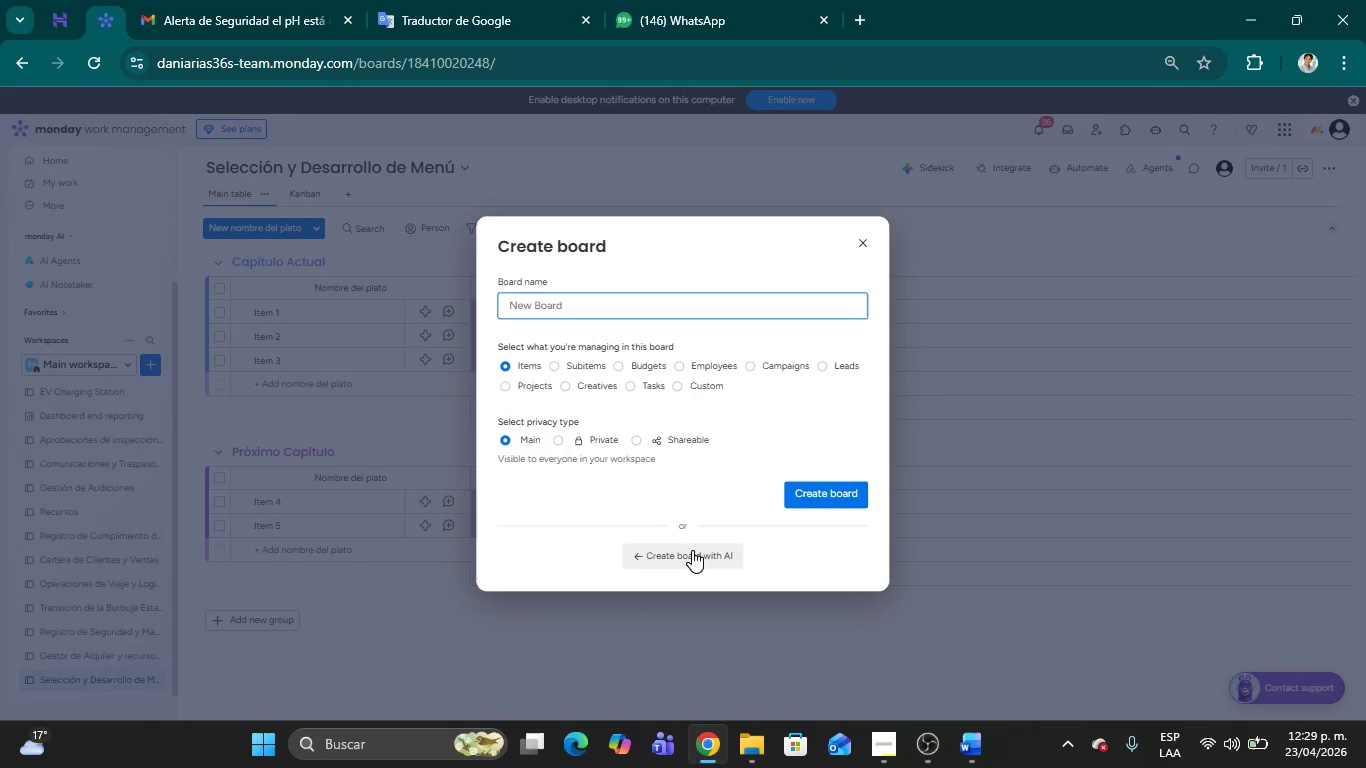 
type(Cuenta Regresiva de Lanzamiento)
 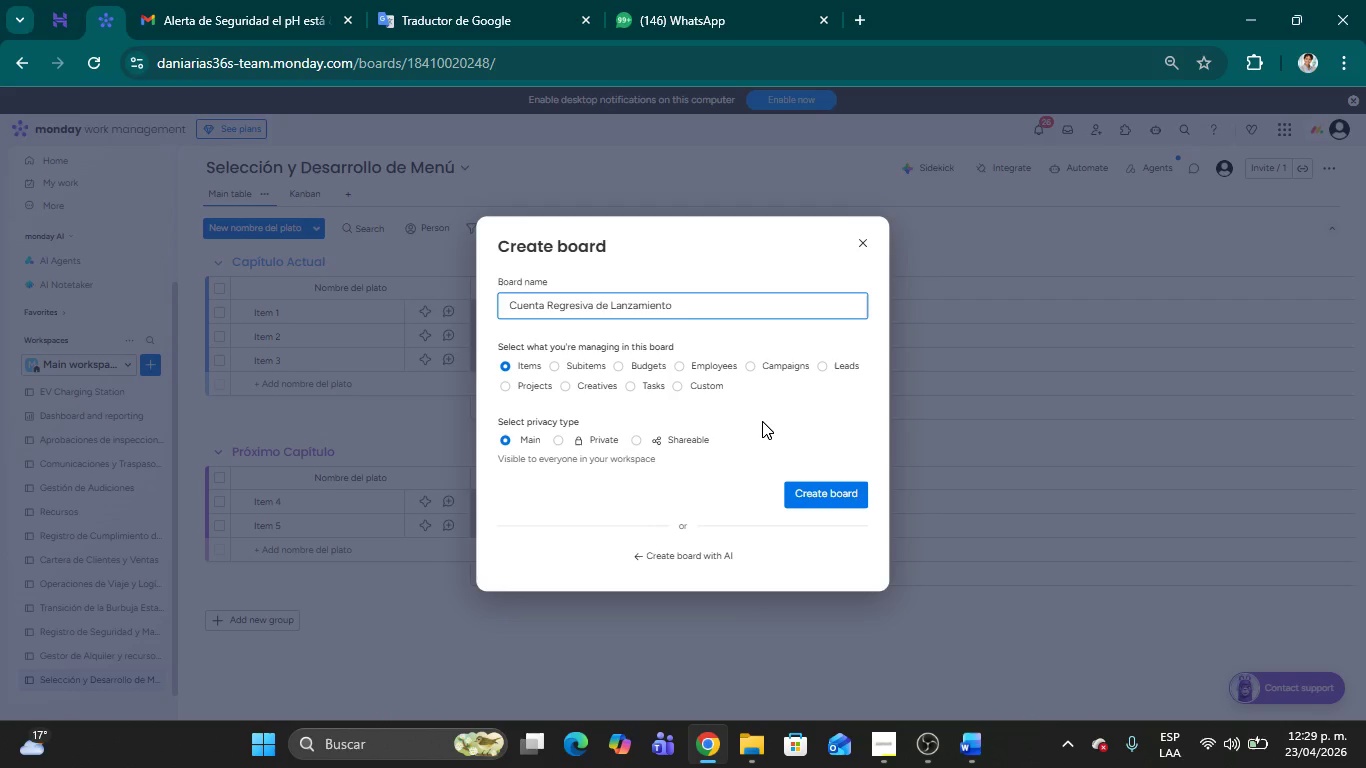 
type( &)
key(Backspace)
type(*7 d;ias()
 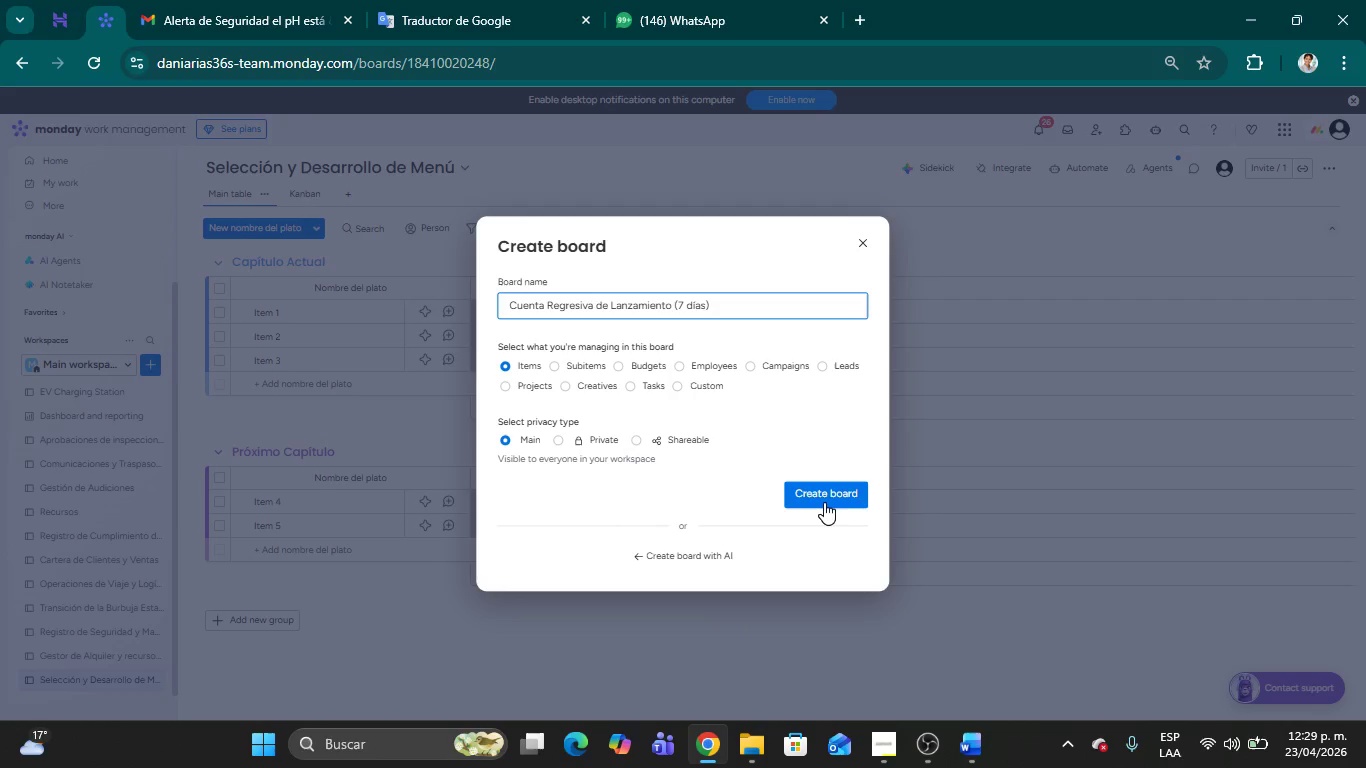 
left_click([824, 502])
 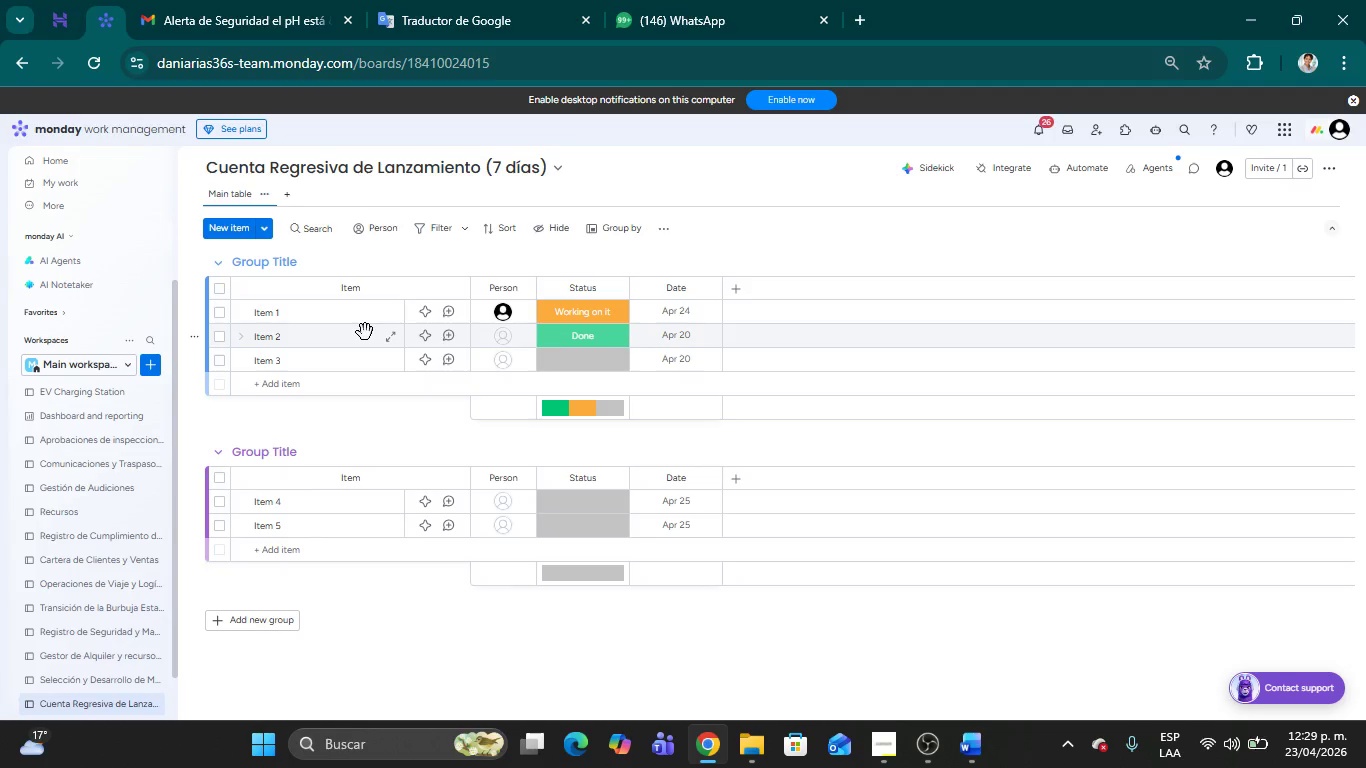 
wait(17.24)
 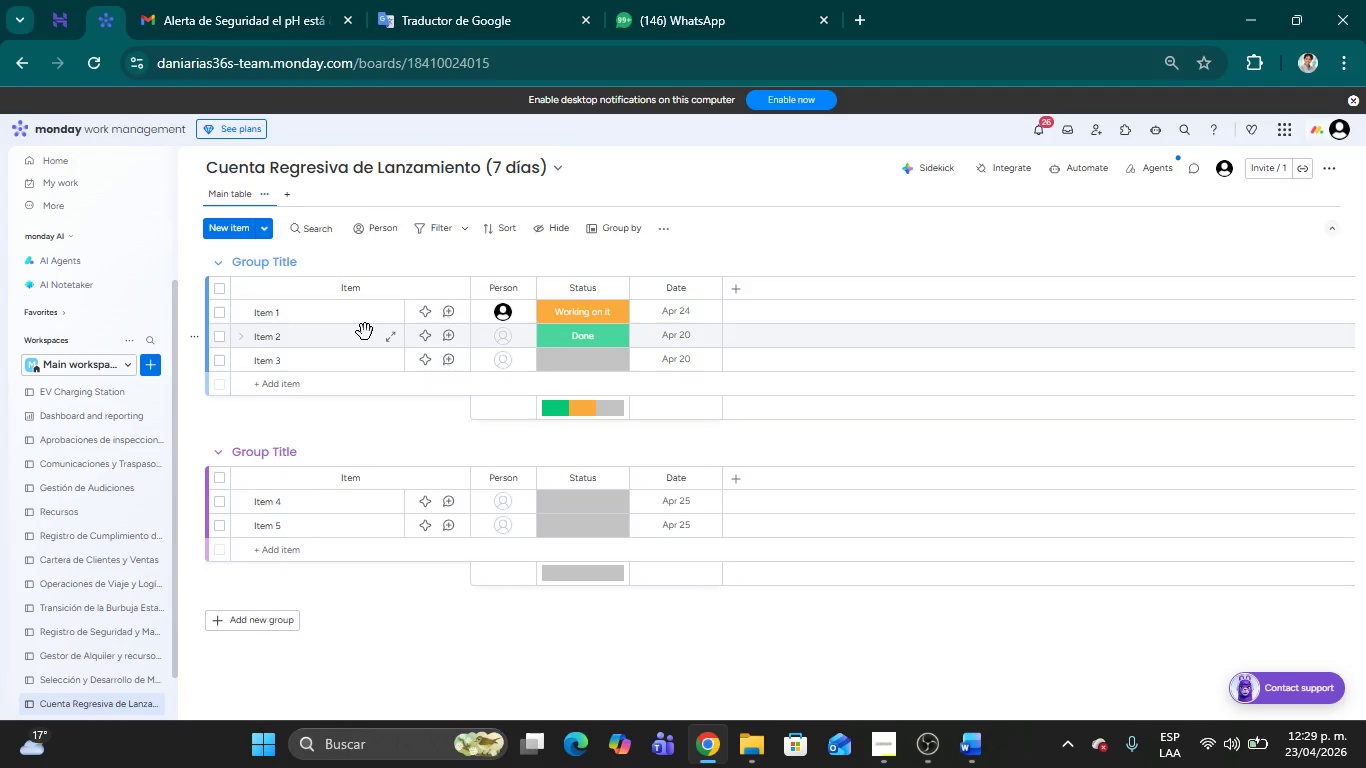 
mouse_move([520, 290])
 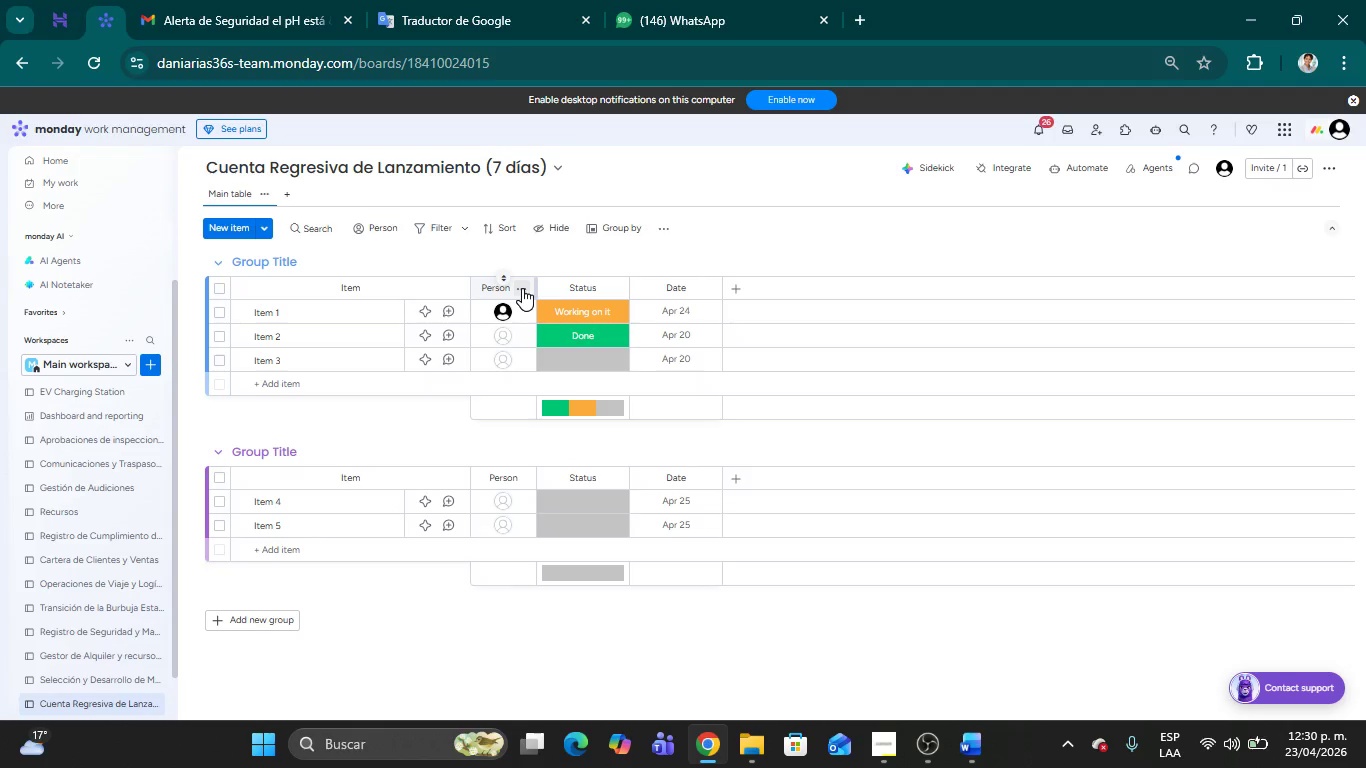 
left_click([522, 288])
 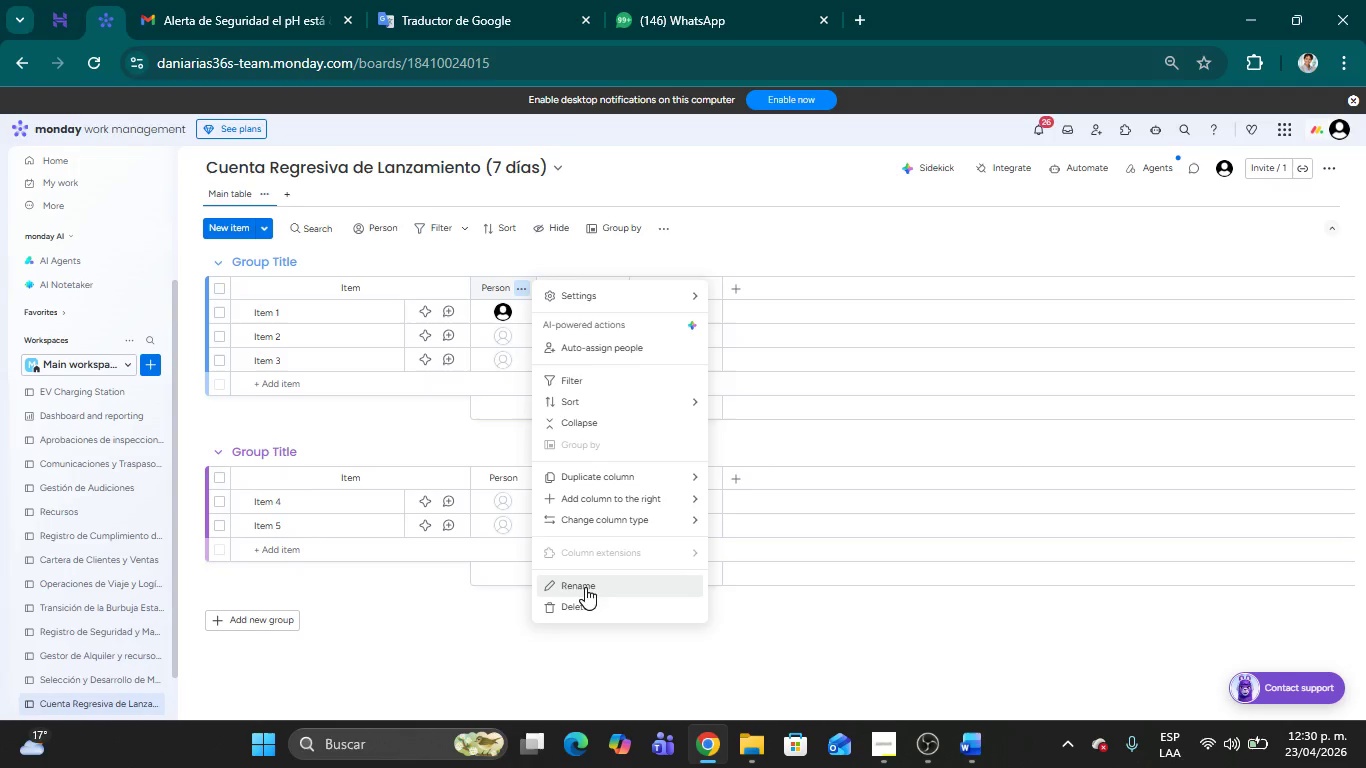 
left_click([586, 606])
 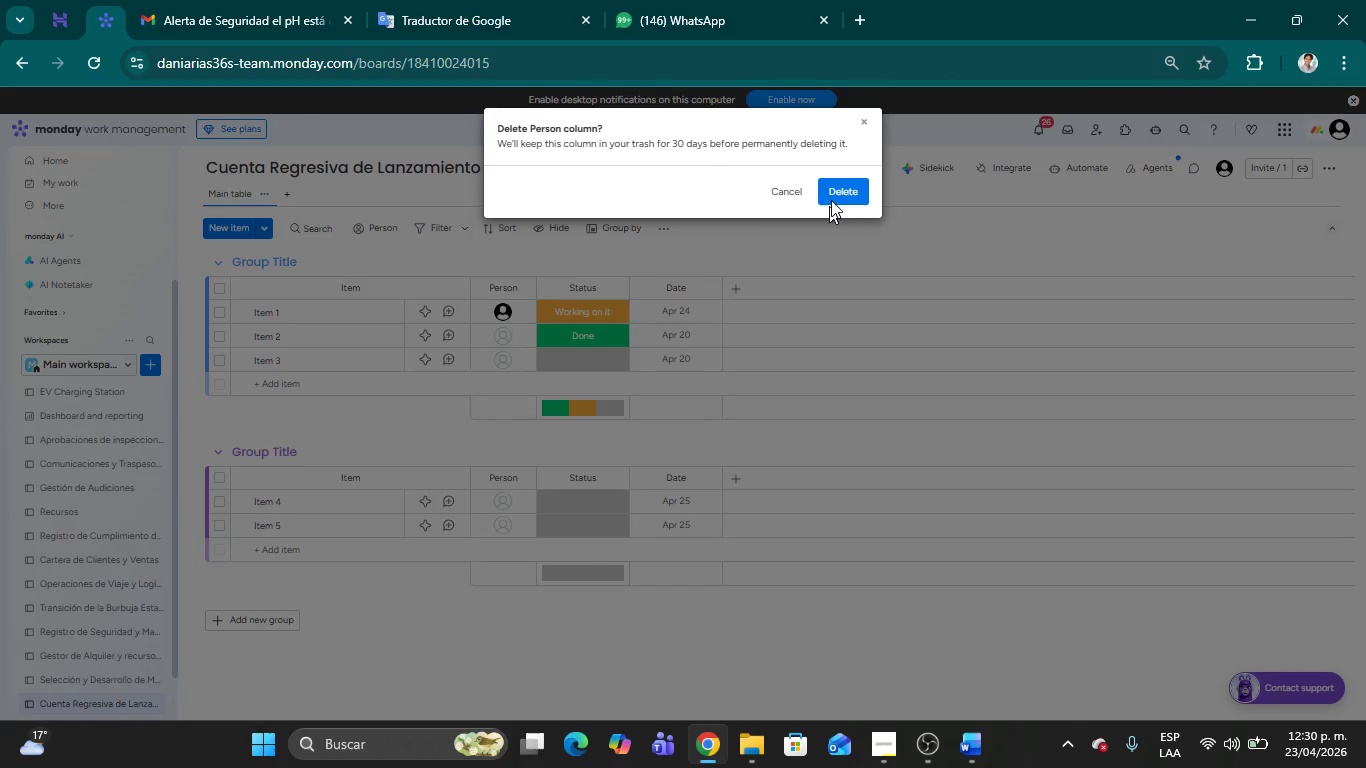 
left_click([833, 196])
 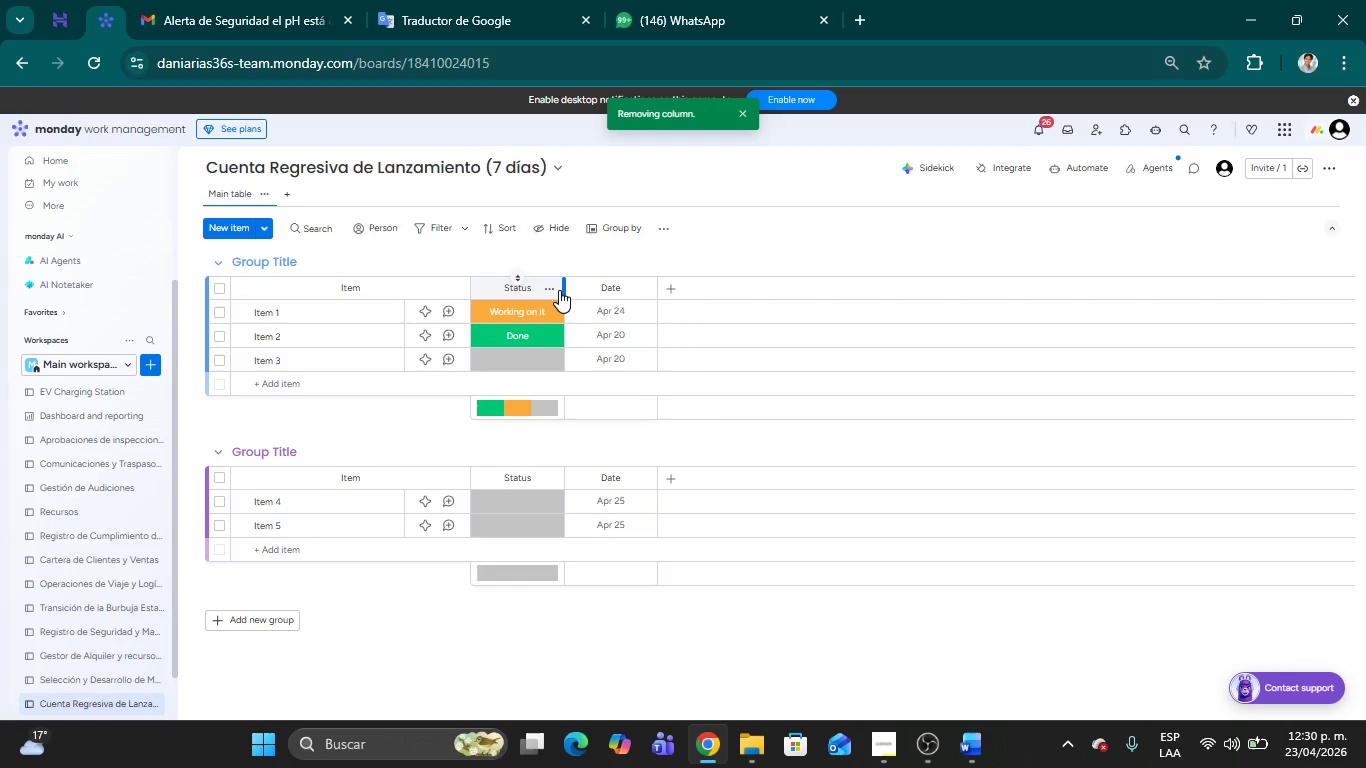 
left_click([554, 287])
 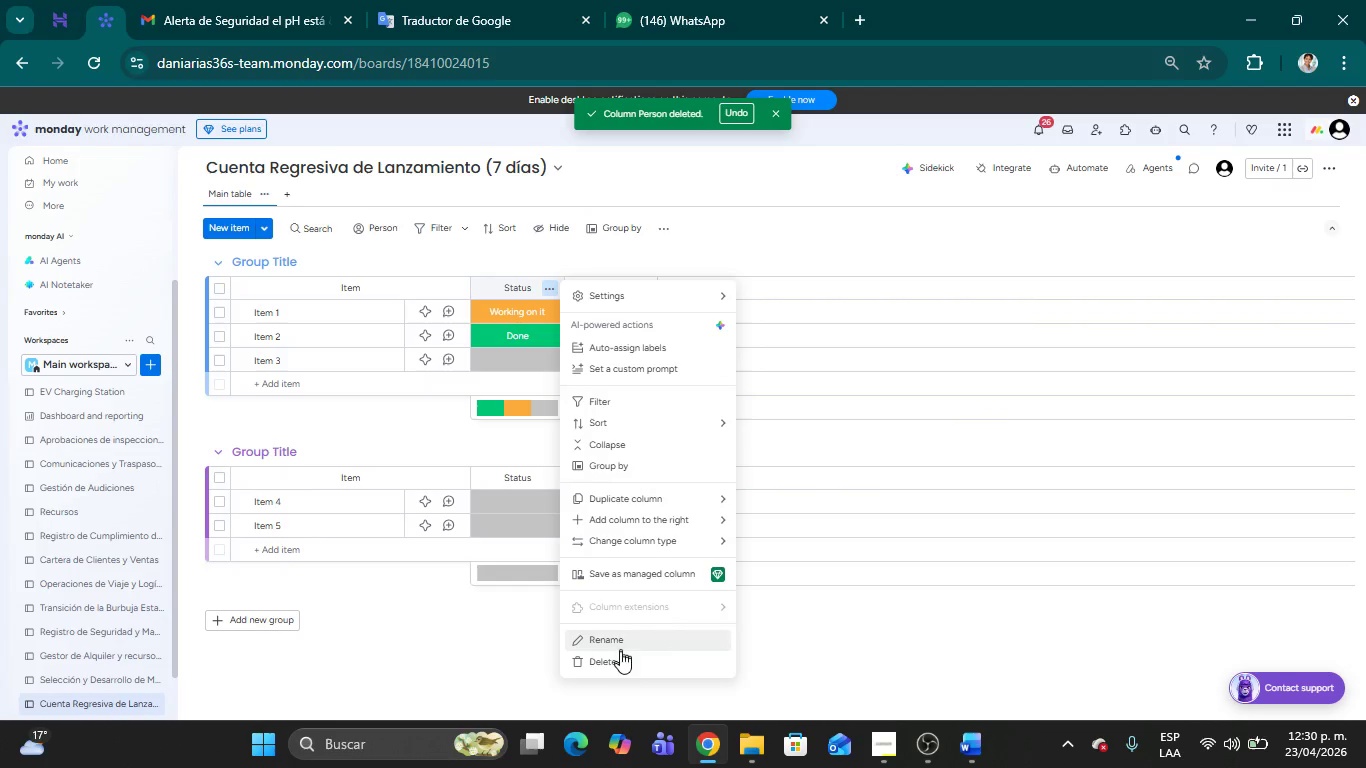 
left_click([614, 661])
 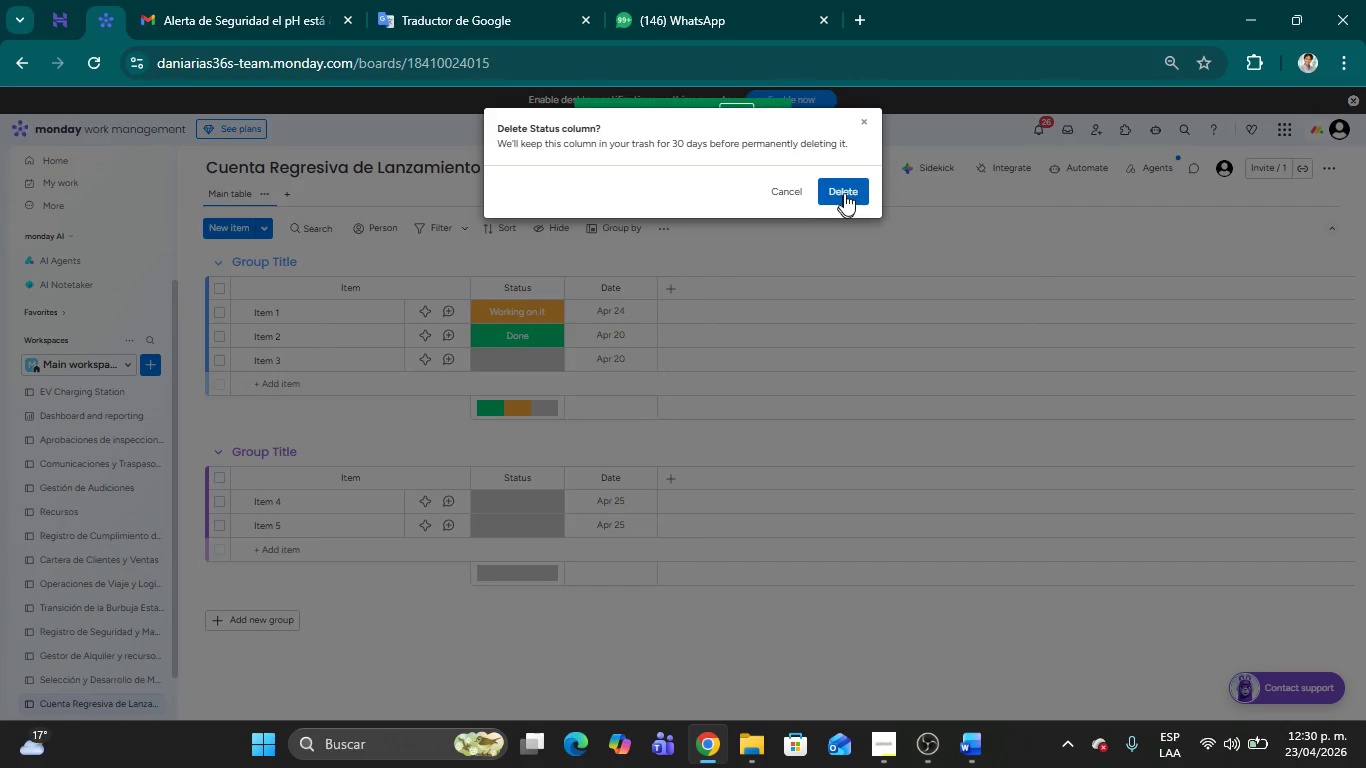 
left_click([845, 193])
 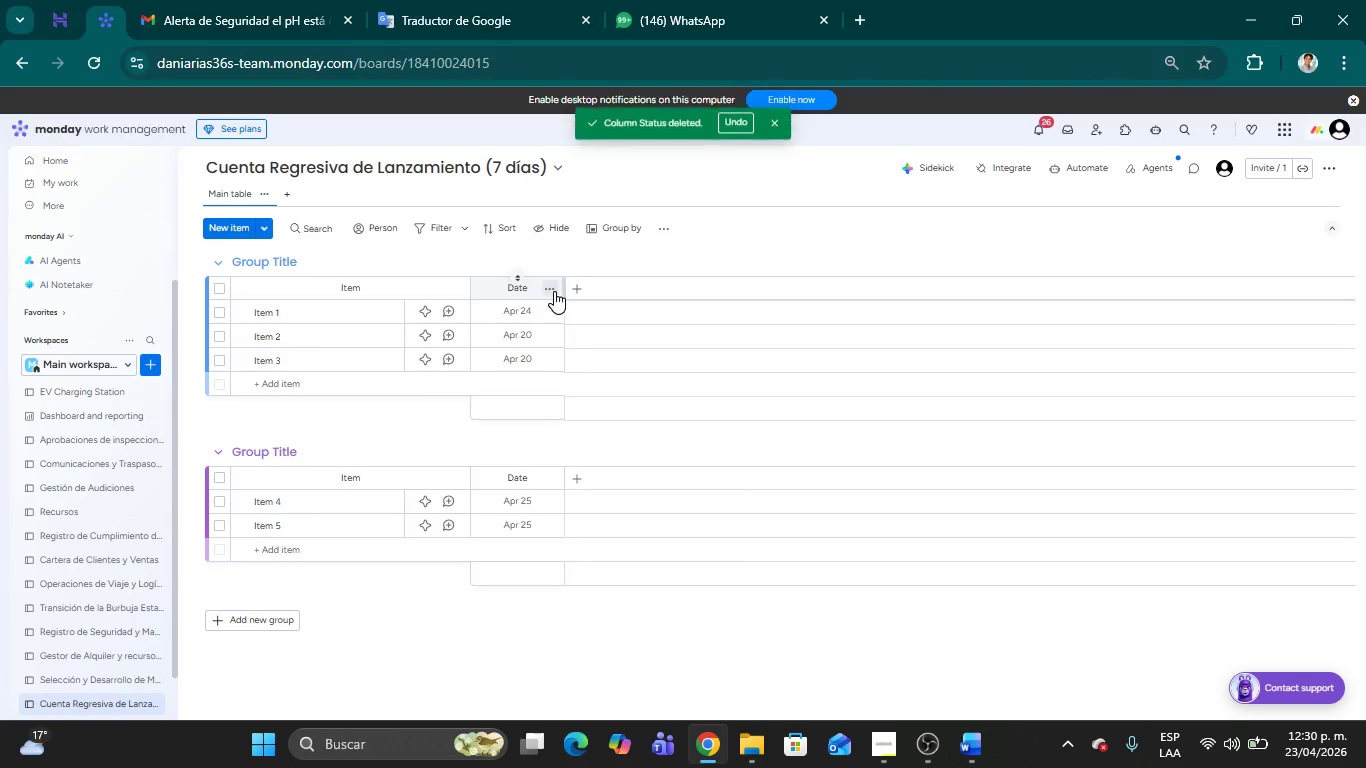 
left_click([556, 290])
 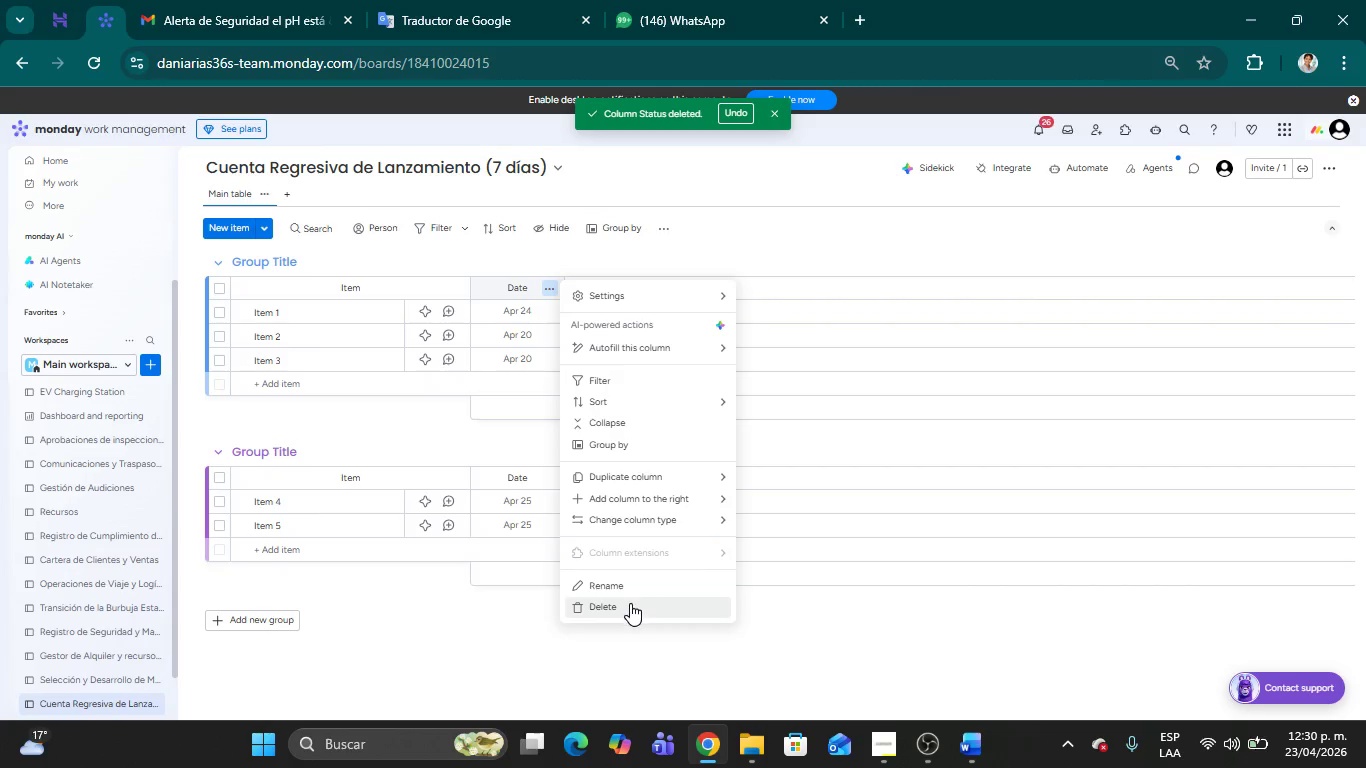 
left_click([628, 604])
 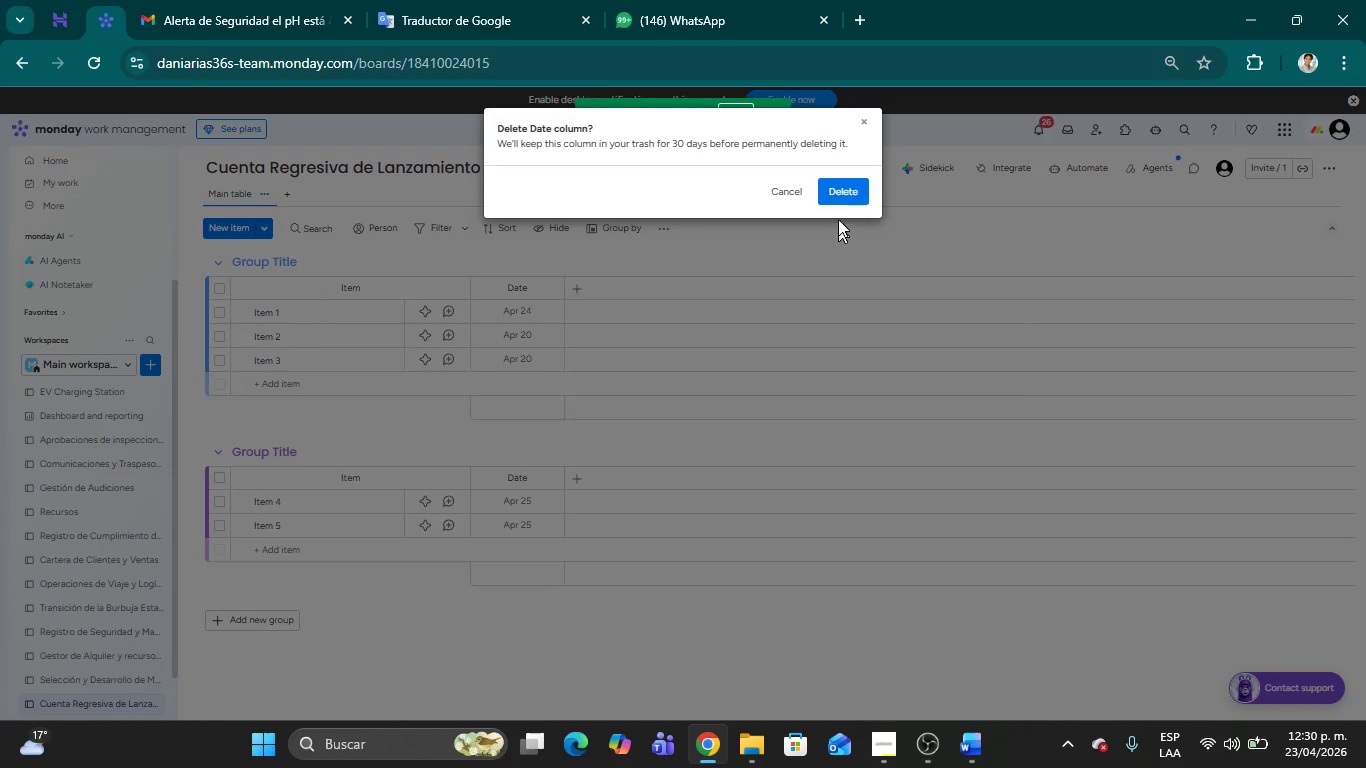 
left_click([841, 181])
 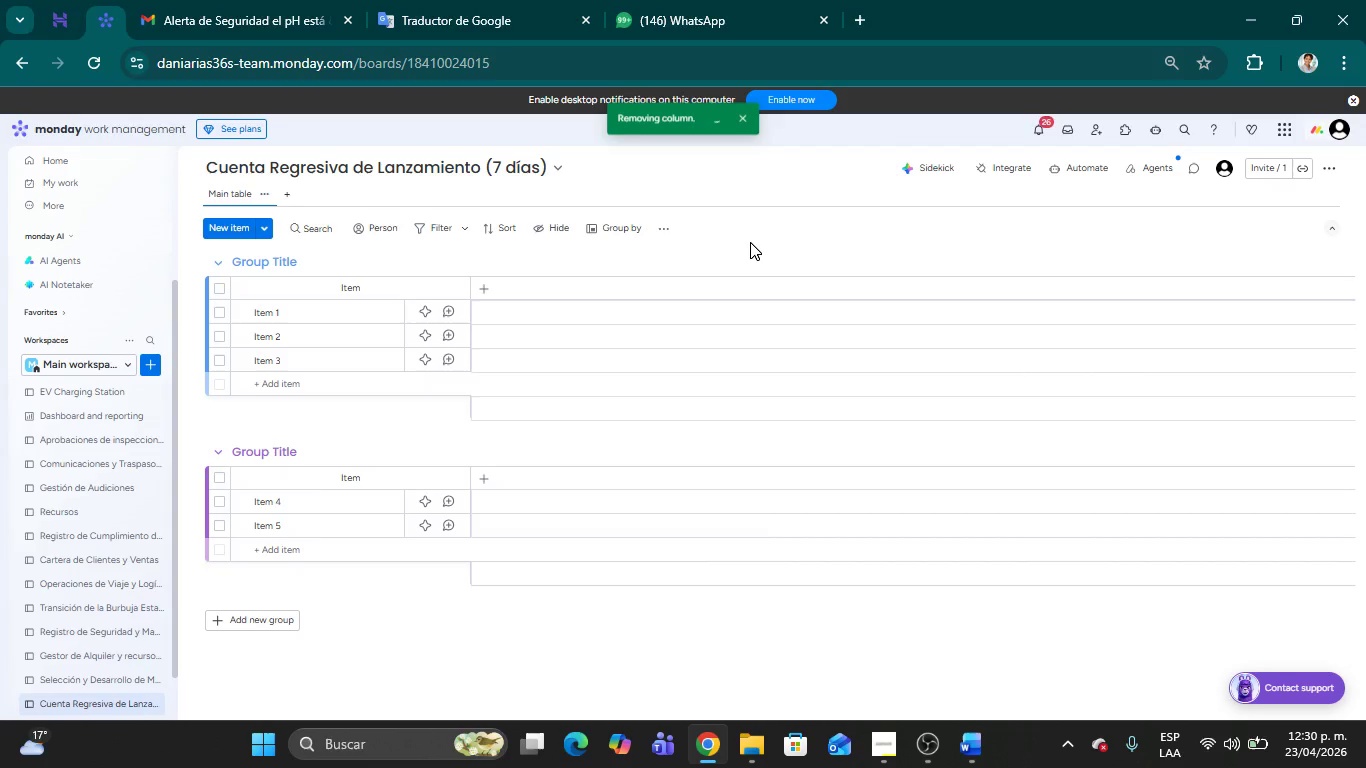 
left_click([750, 242])
 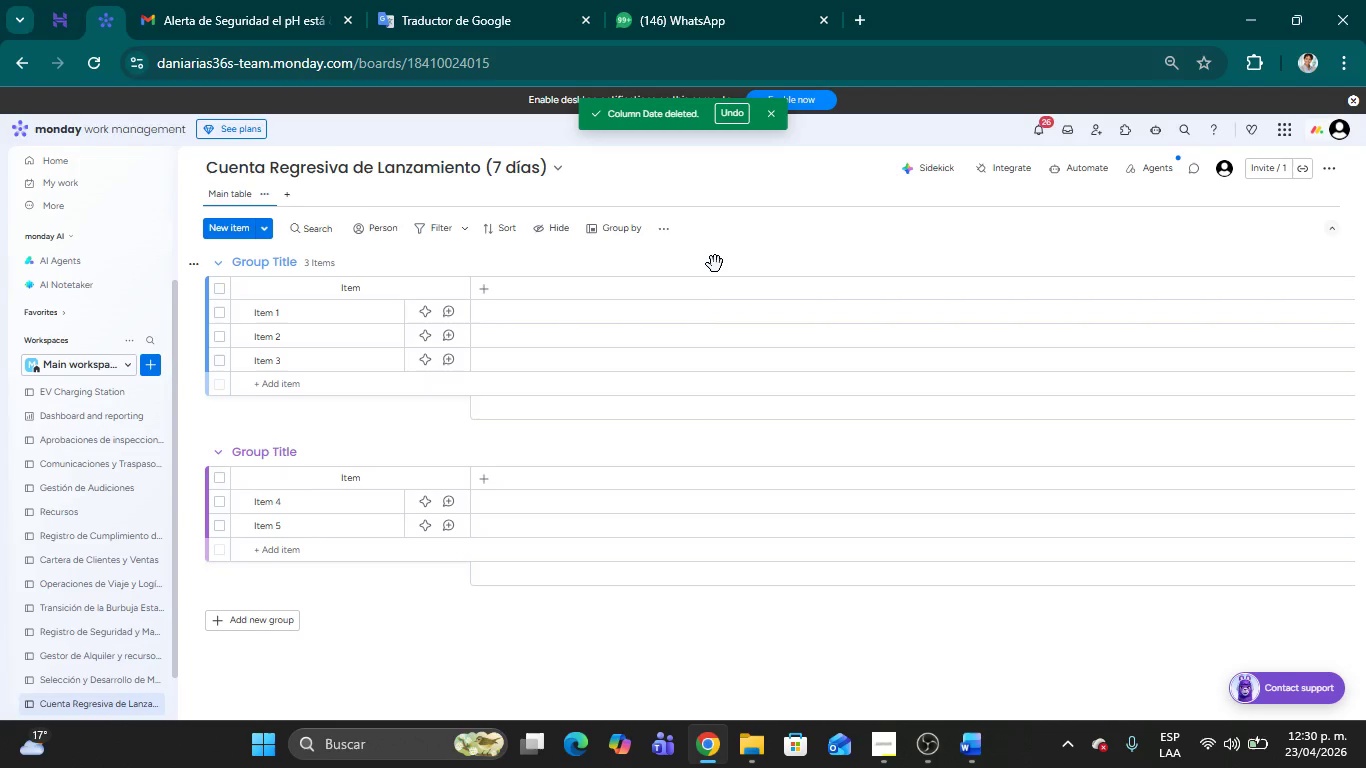 
wait(10.03)
 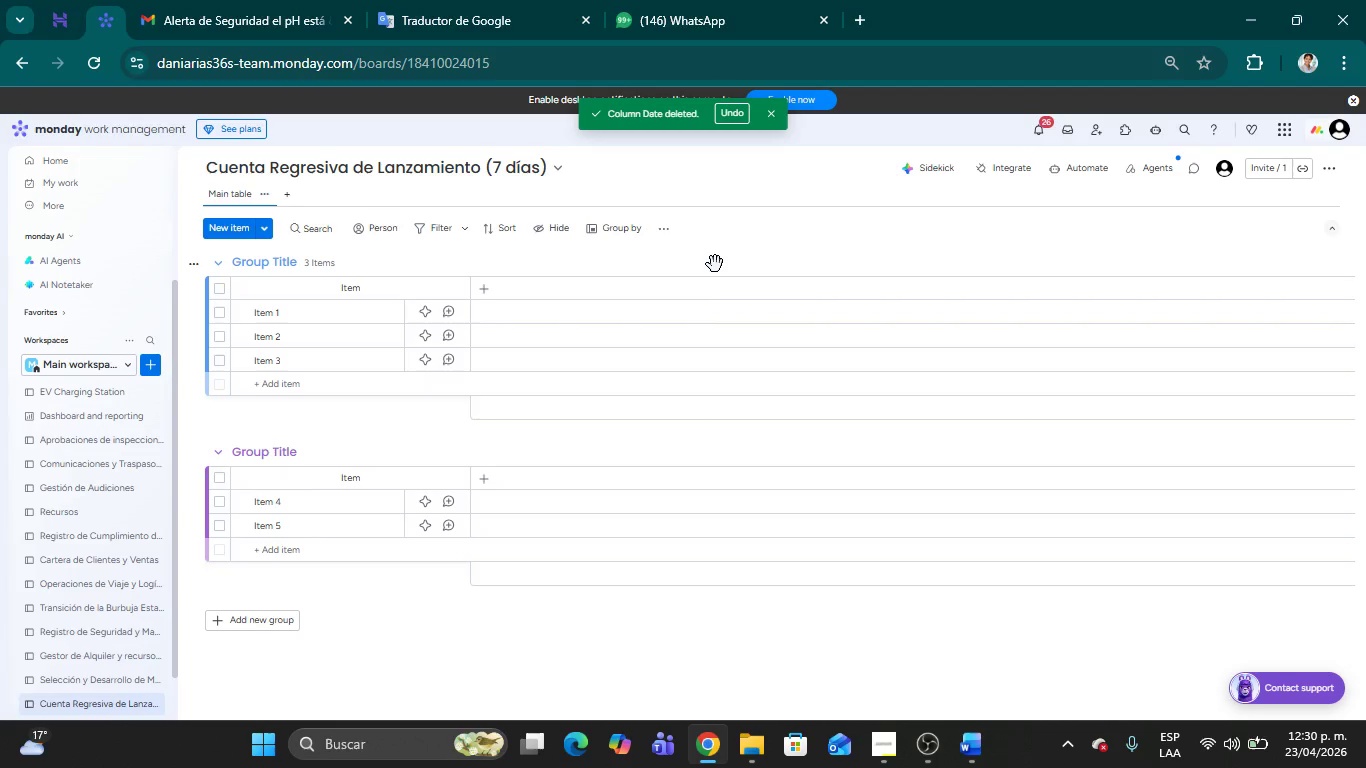 
left_click([348, 293])
 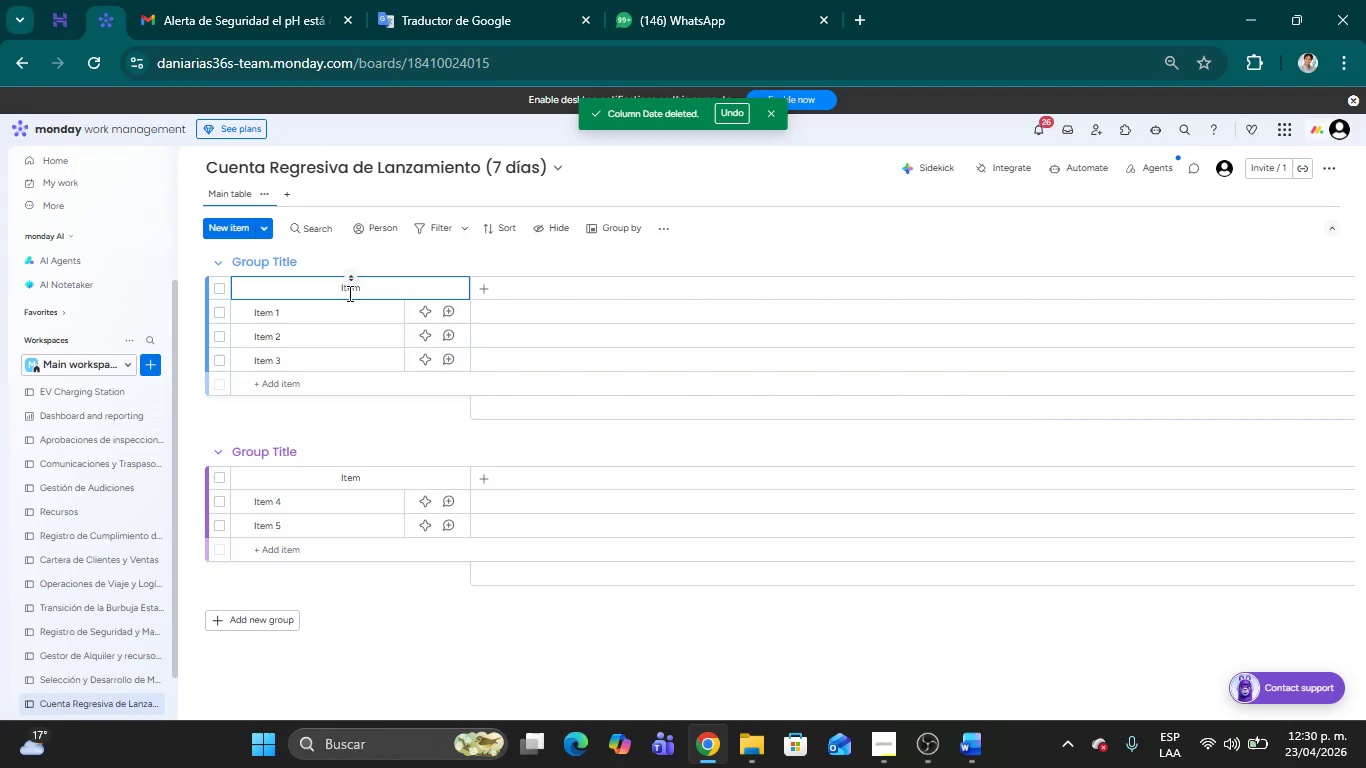 
key(Backspace)
key(Backspace)
key(Backspace)
key(Backspace)
key(Backspace)
key(Backspace)
key(Backspace)
type(Estructura de Tareas)
 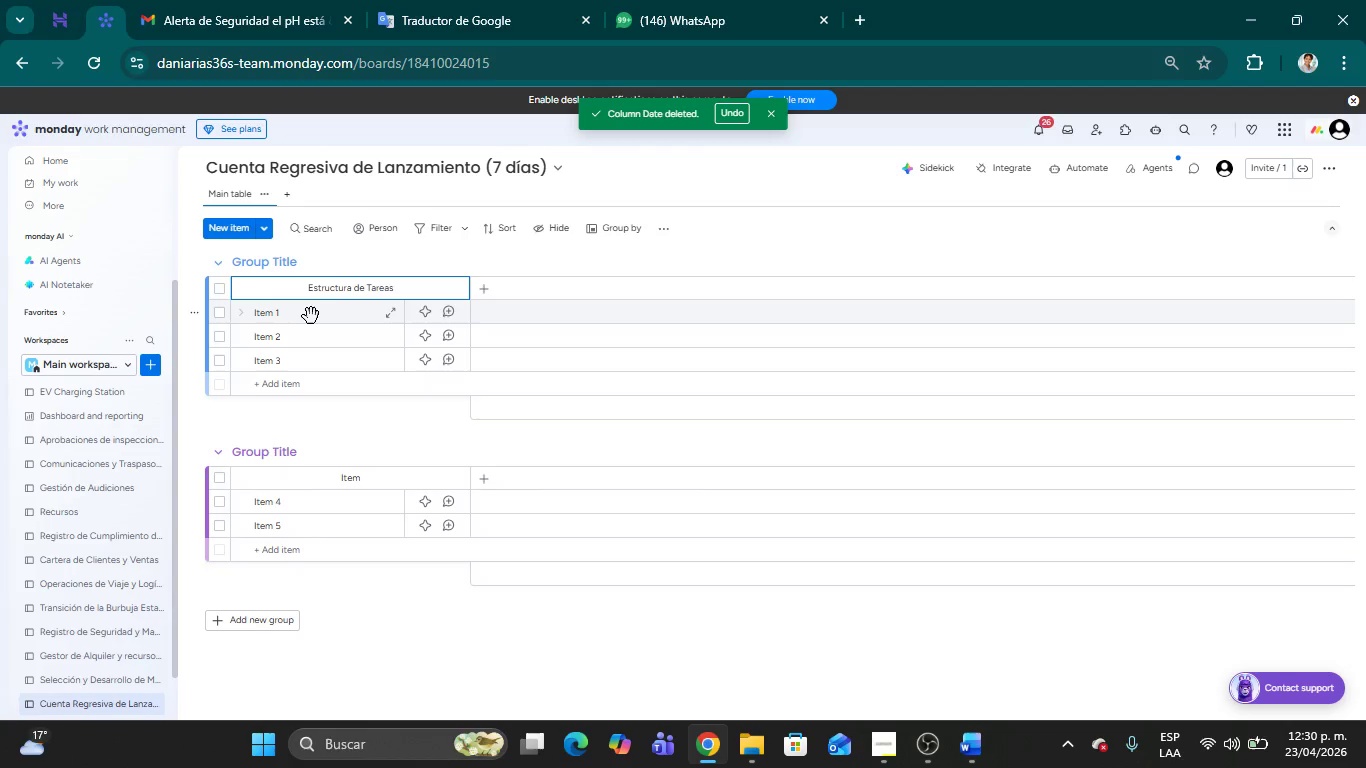 
wait(6.89)
 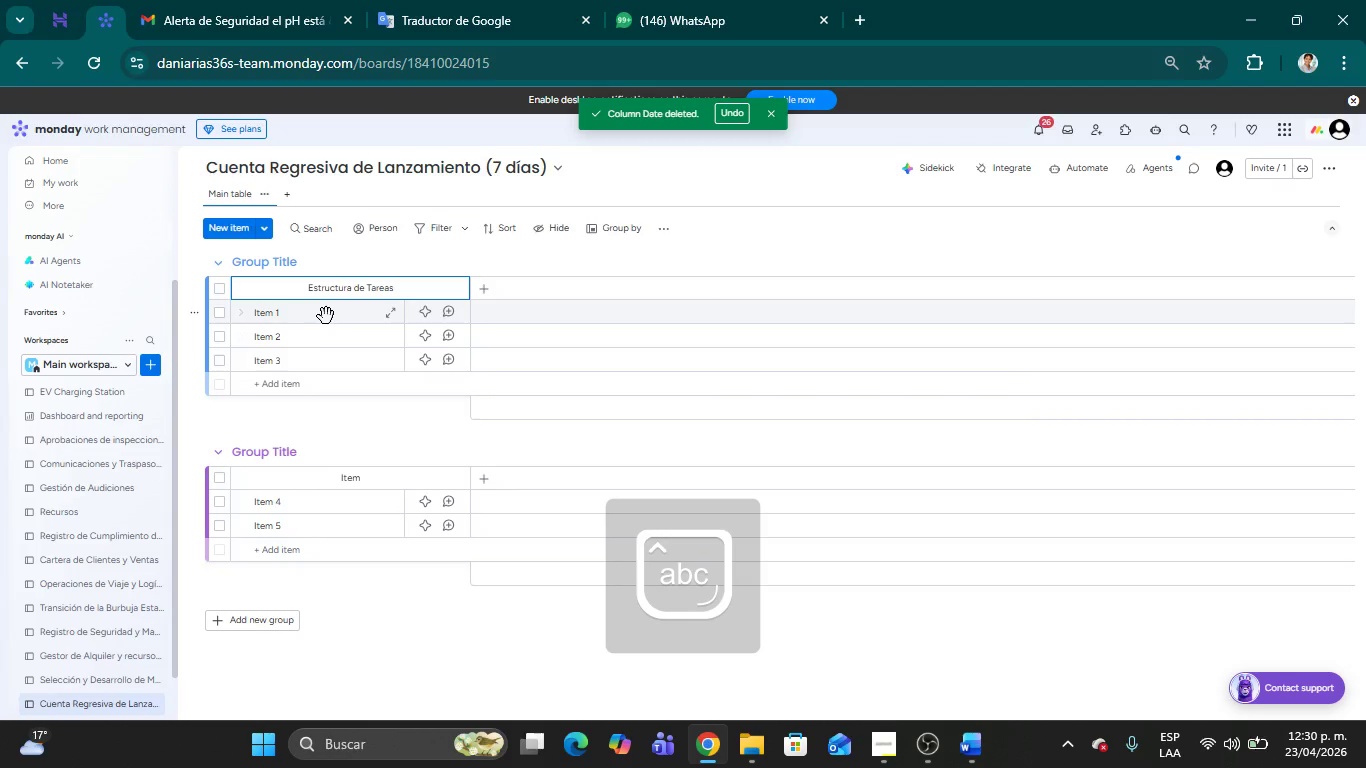 
left_click([276, 319])
 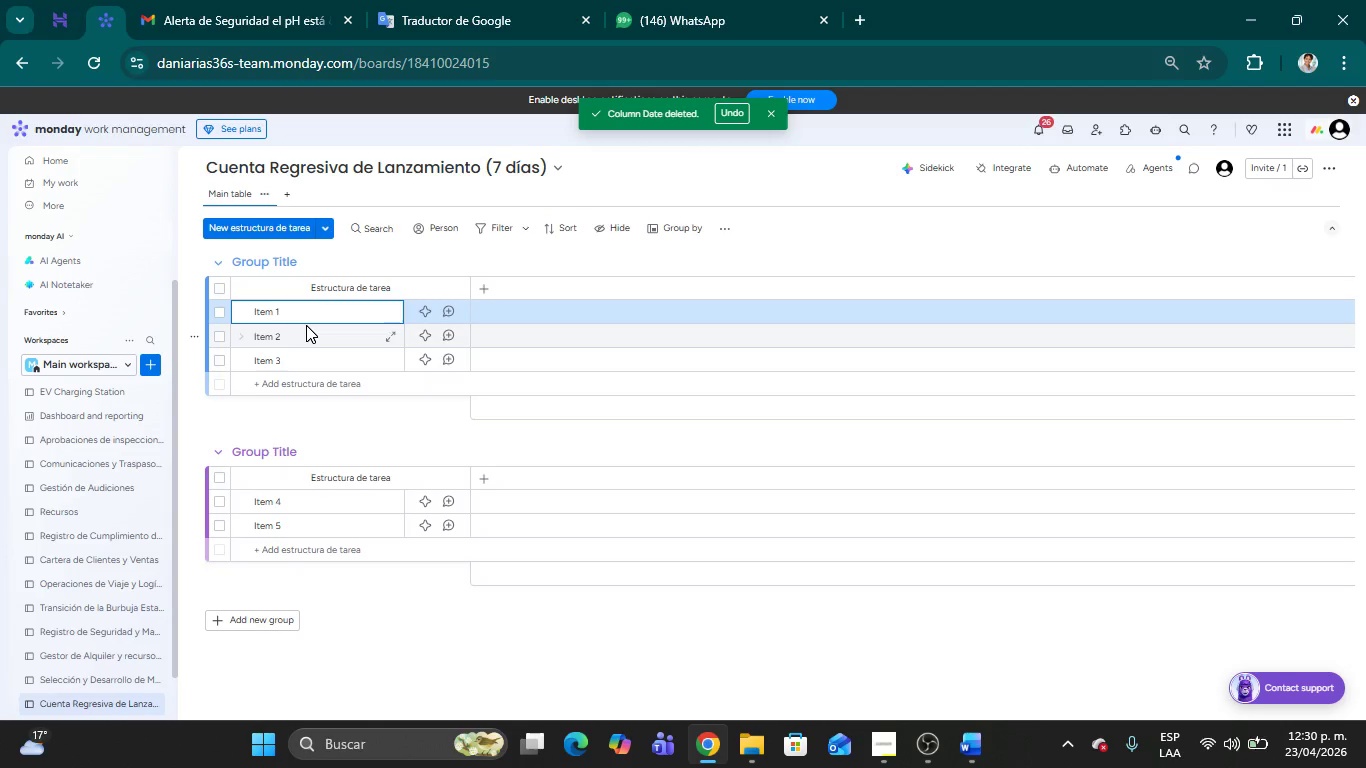 
key(Backspace)
key(Backspace)
key(Backspace)
key(Backspace)
key(Backspace)
key(Backspace)
key(Backspace)
type(D;ia 1> Finalizar selecci;on de inf)
key(Backspace)
type(gredientes)
 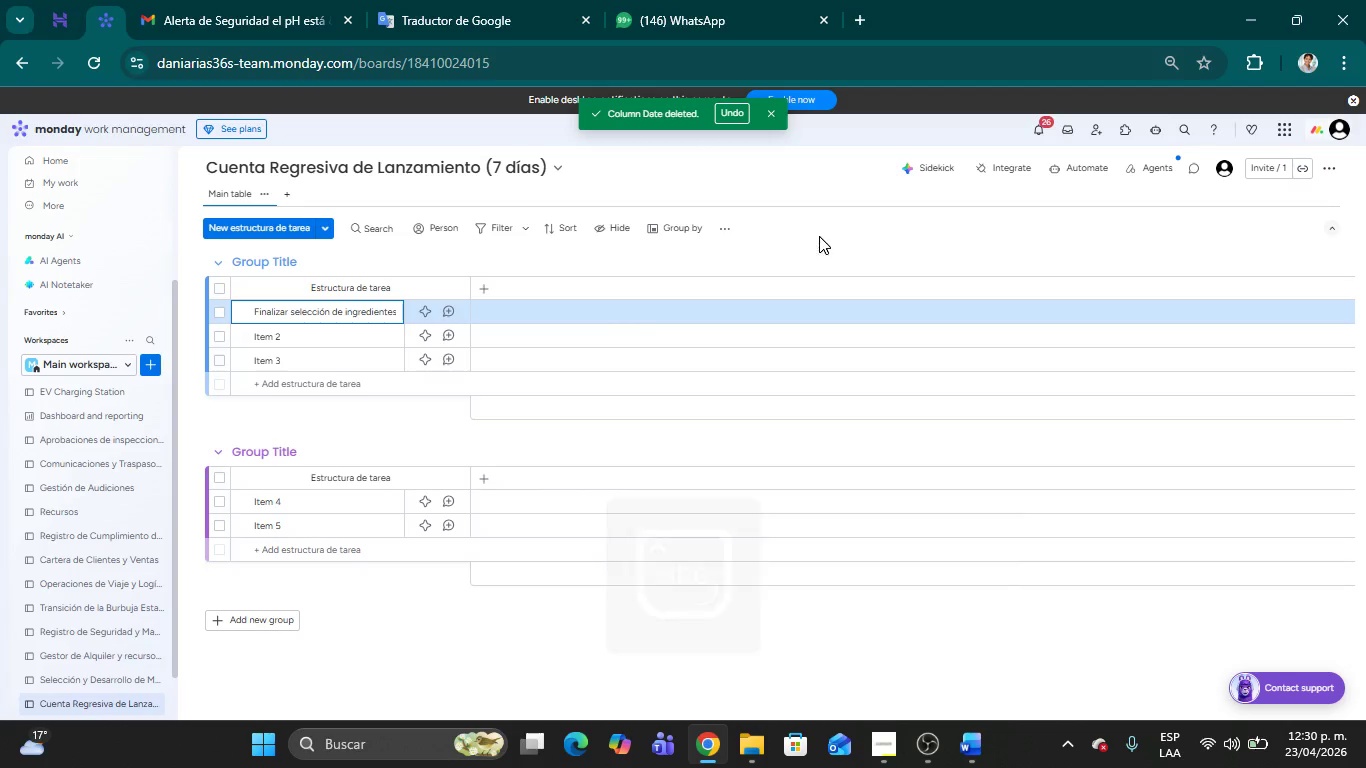 
left_click([830, 235])
 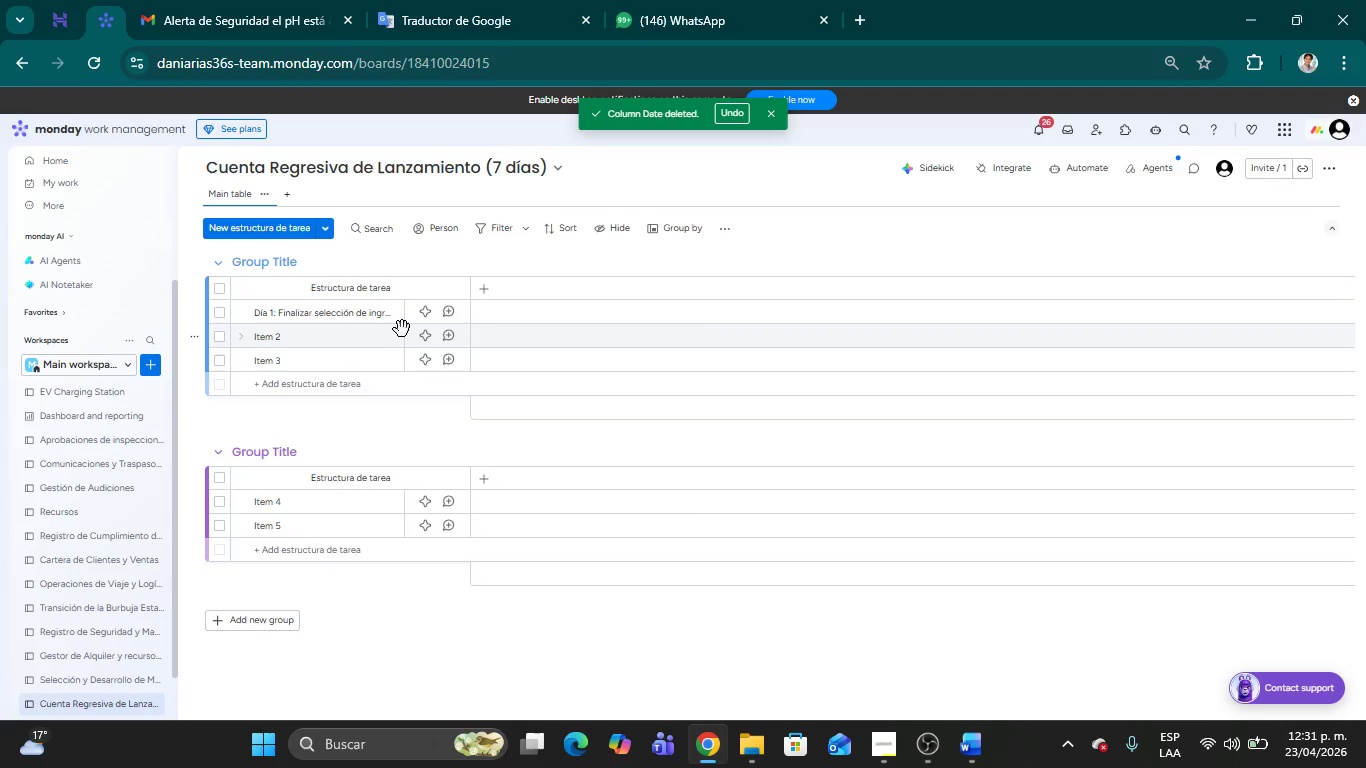 
wait(5.06)
 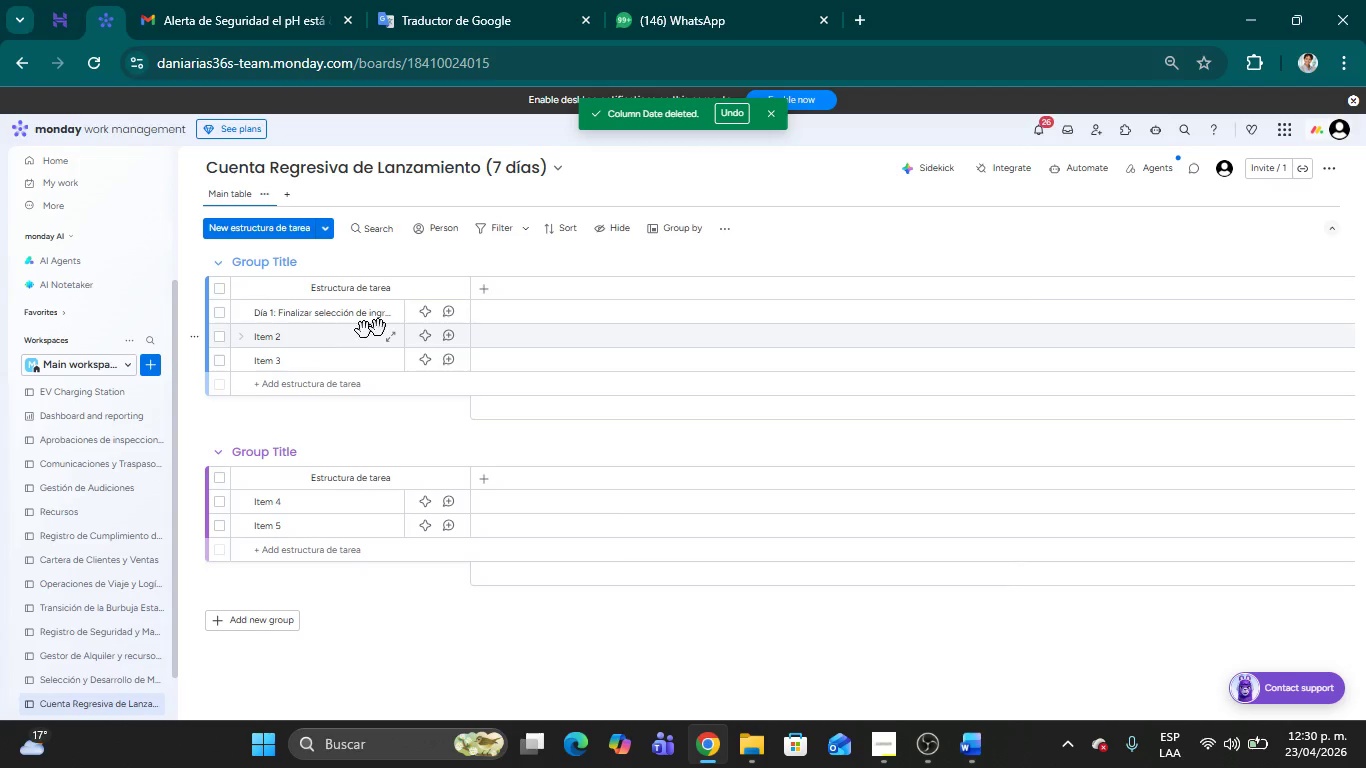 
left_click_drag(start_coordinate=[469, 290], to_coordinate=[573, 288])
 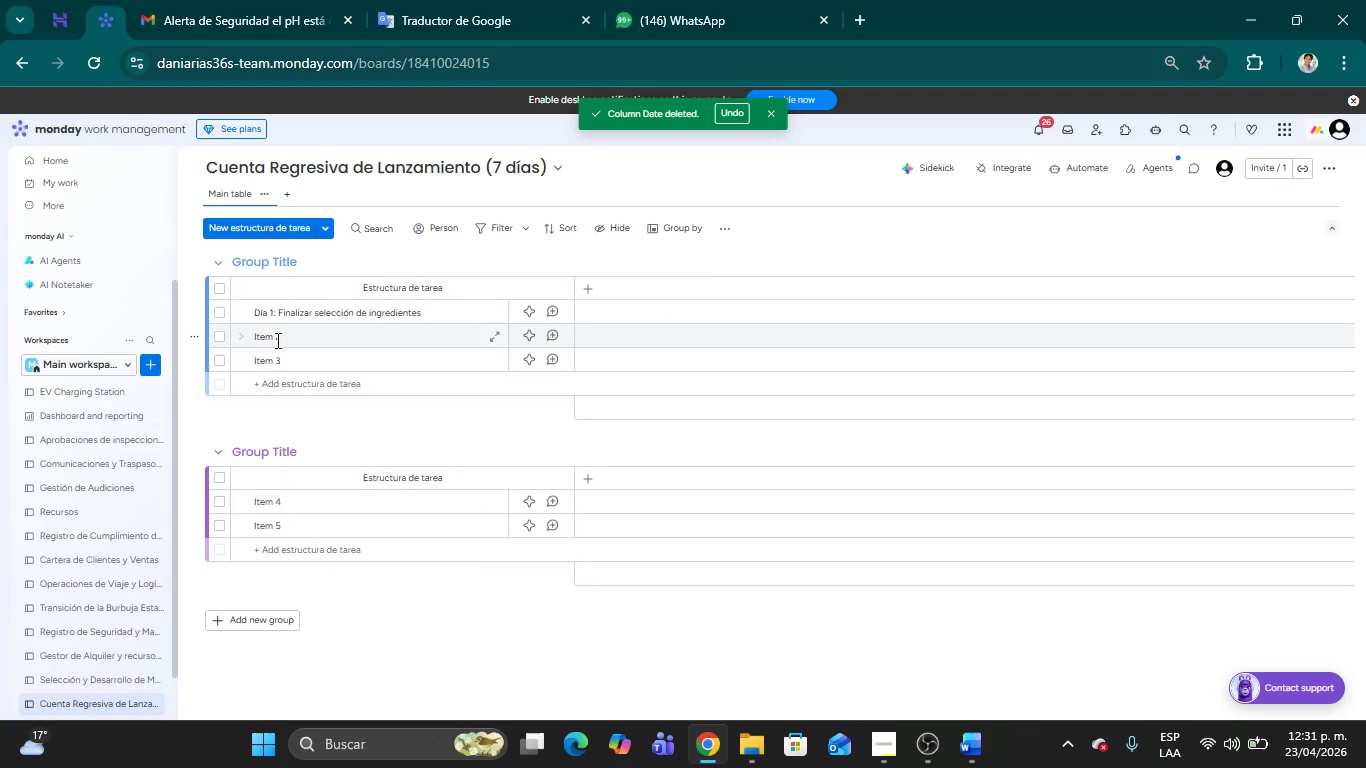 
left_click([276, 340])
 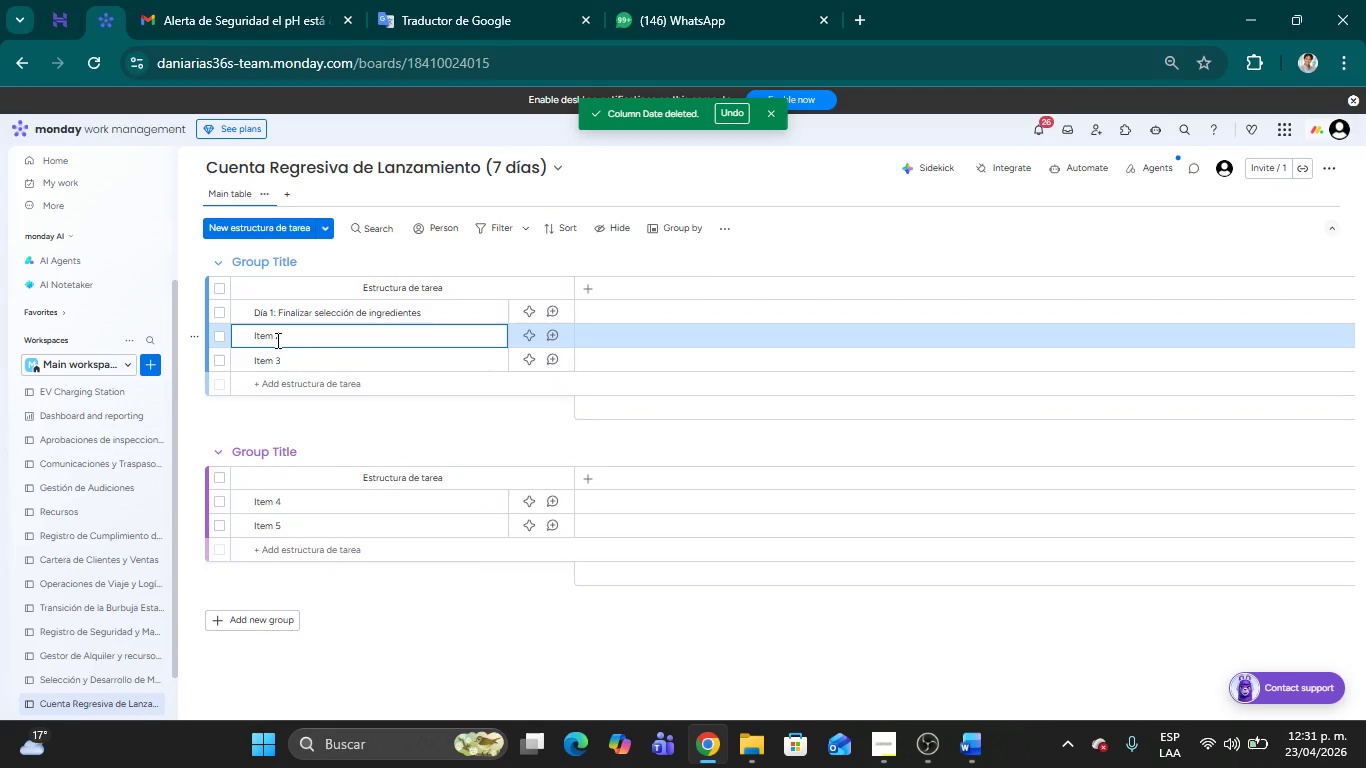 
key(Backspace)
key(Backspace)
key(Backspace)
key(Backspace)
key(Backspace)
key(Backspace)
key(Backspace)
type(D;ia 2> Costeo final y aprobacio)
key(Backspace)
type(;on del due`o)
 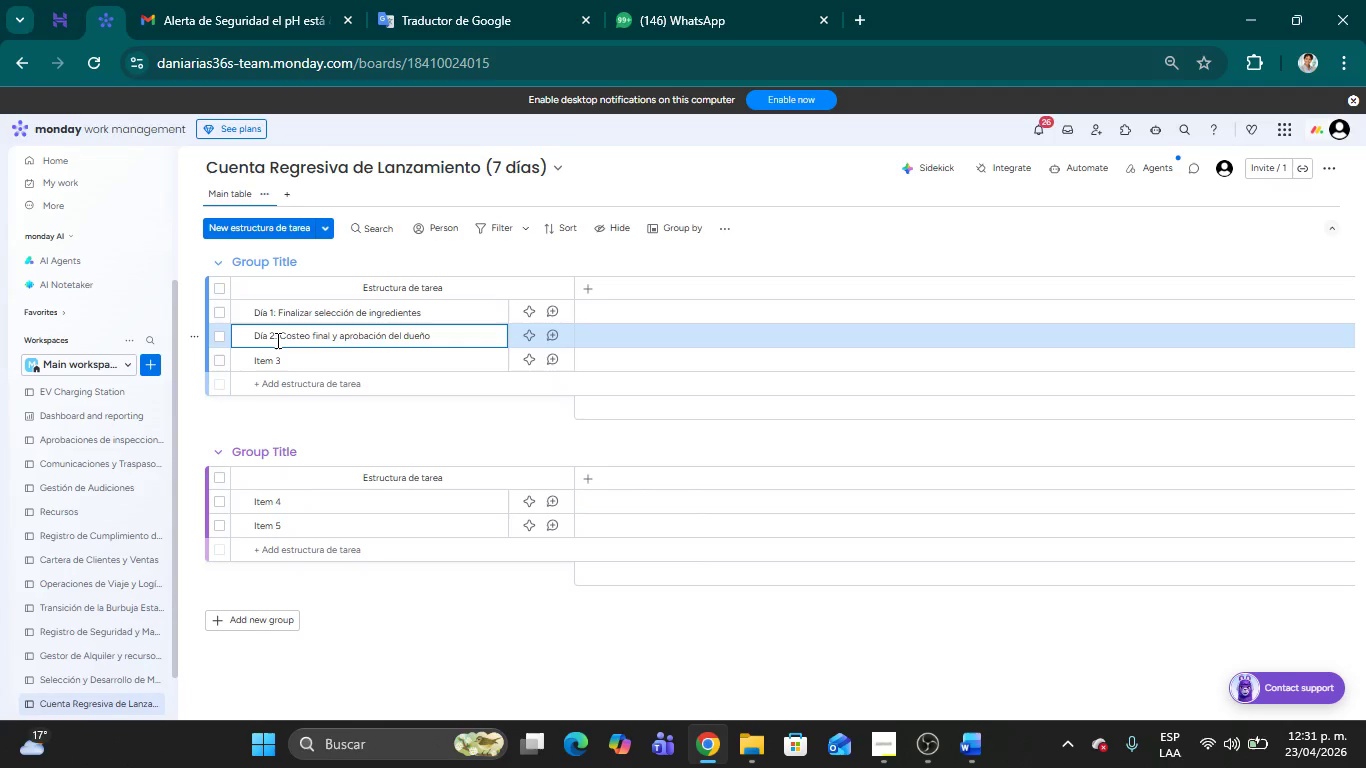 
key(ArrowDown)
 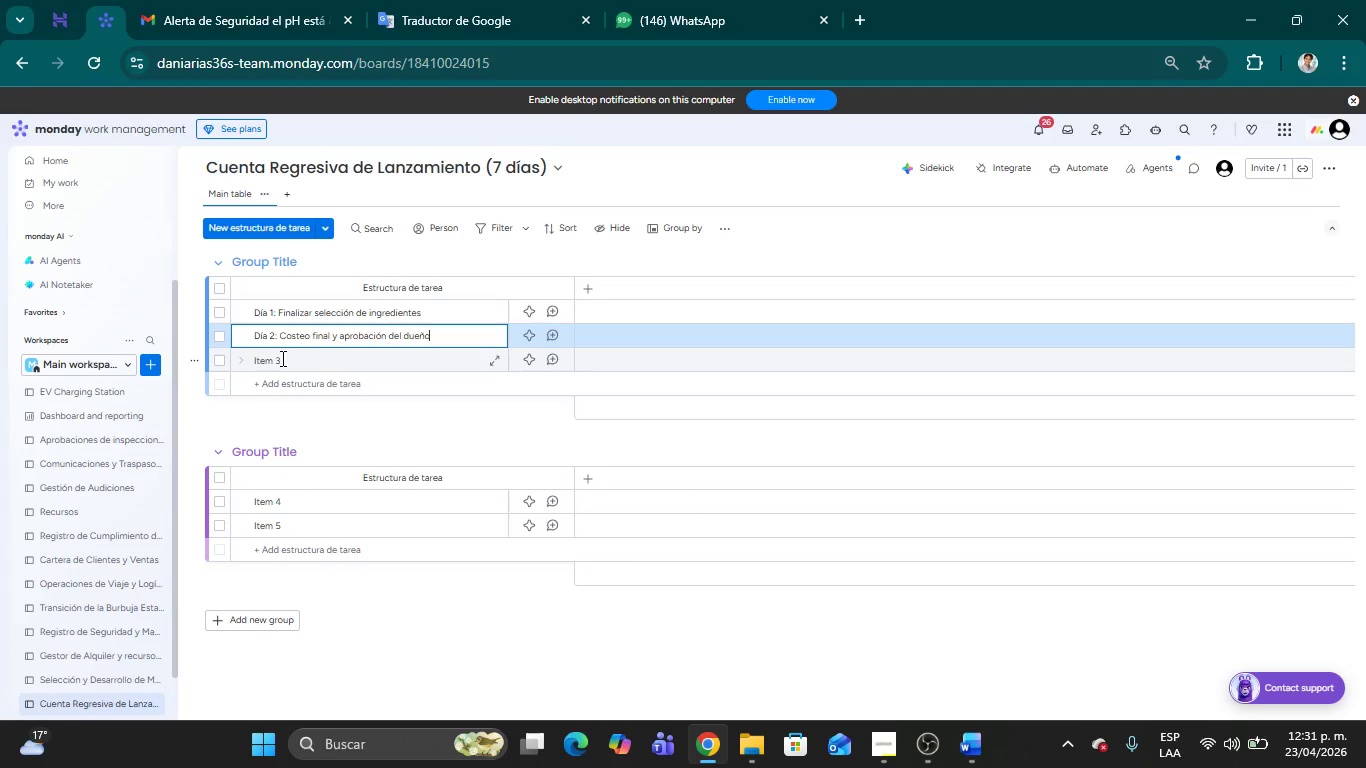 
left_click([273, 362])
 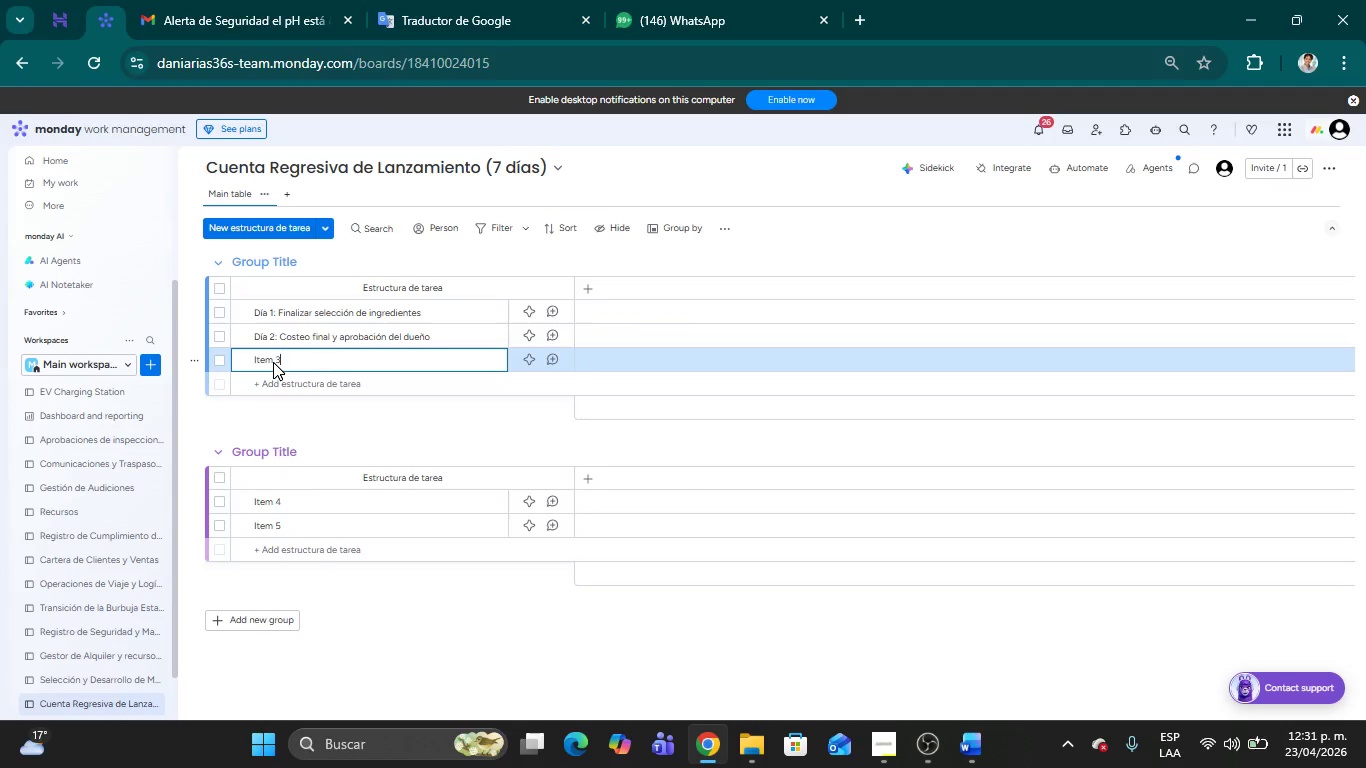 
key(Backspace)
key(Backspace)
key(Backspace)
key(Backspace)
key(Backspace)
key(Backspace)
type(D;ia 3> Dise`o gr;afico del men;iu)
key(Backspace)
key(Backspace)
type(;u f;isico)
 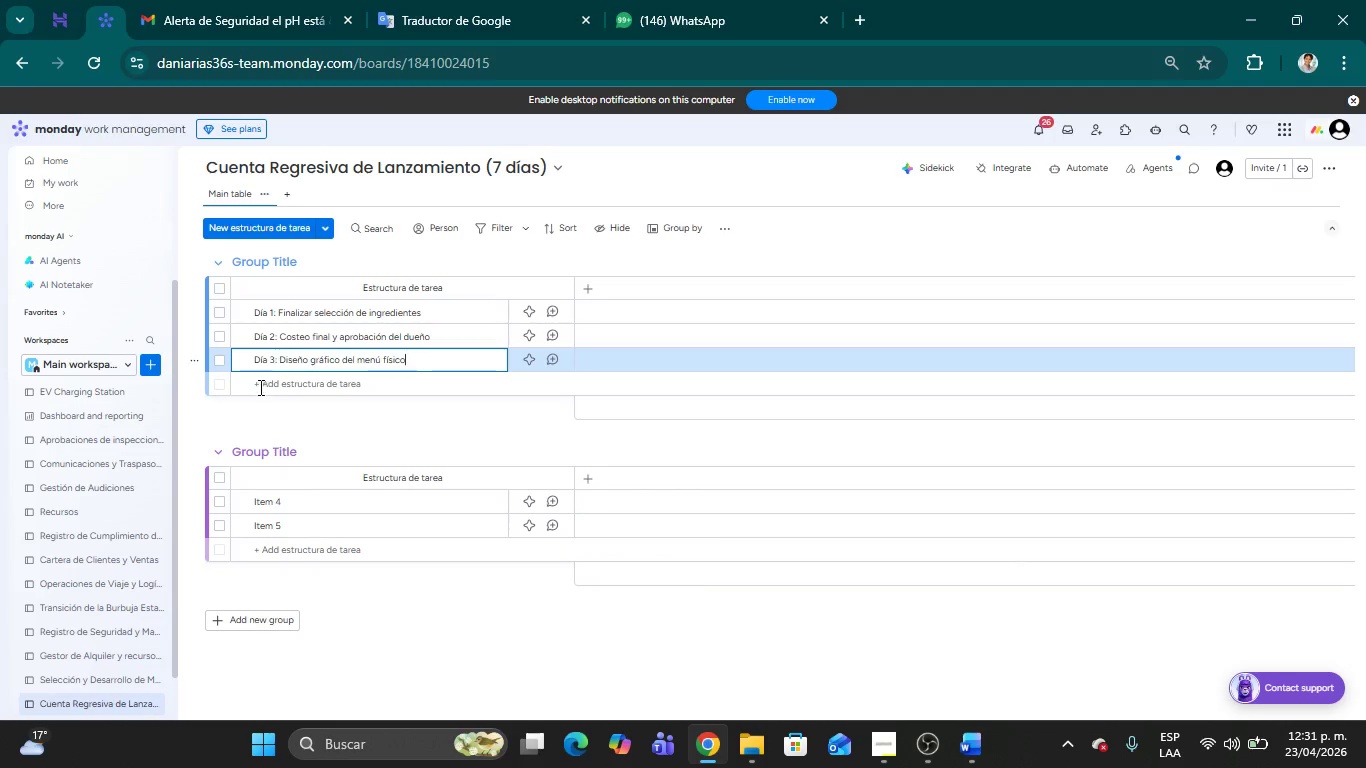 
left_click([262, 391])
 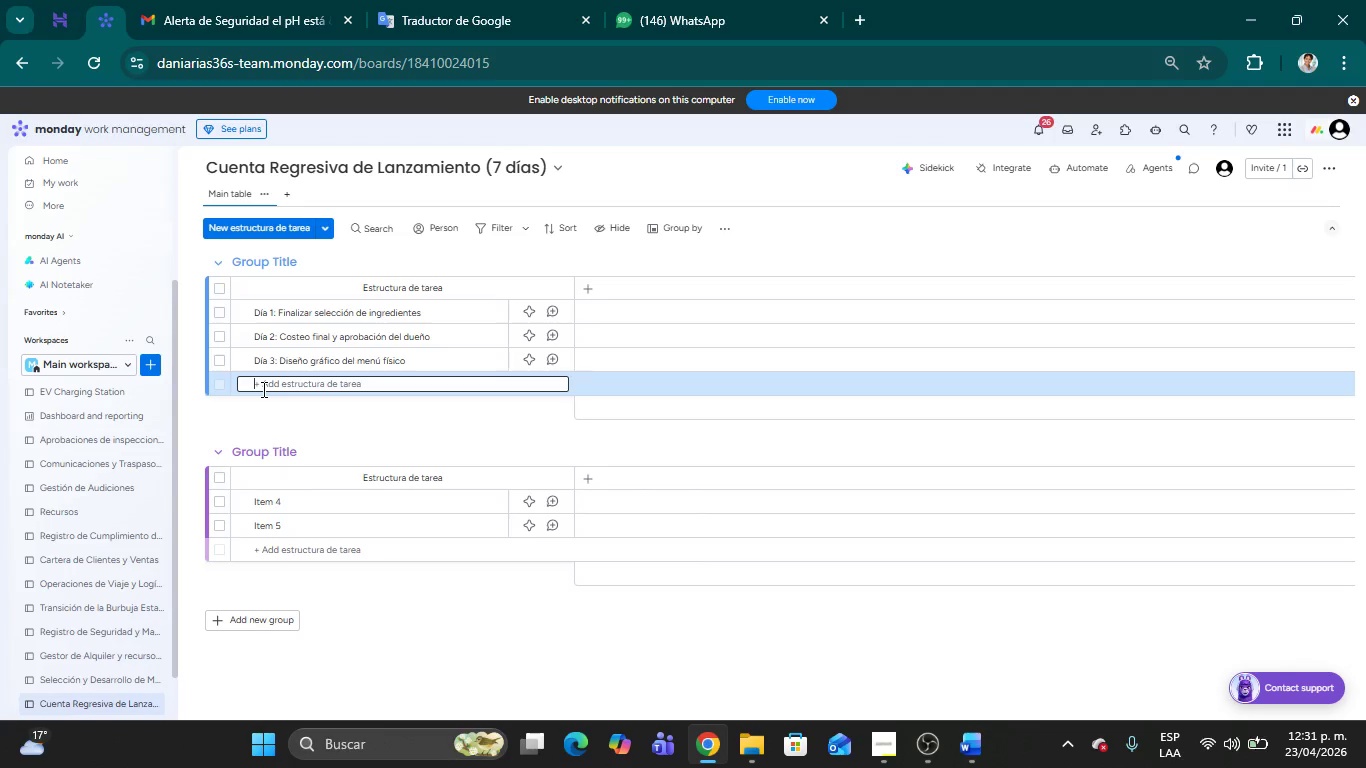 
type(D;ia 4> Env;io a imprenta *Depende del d;ia 3()
 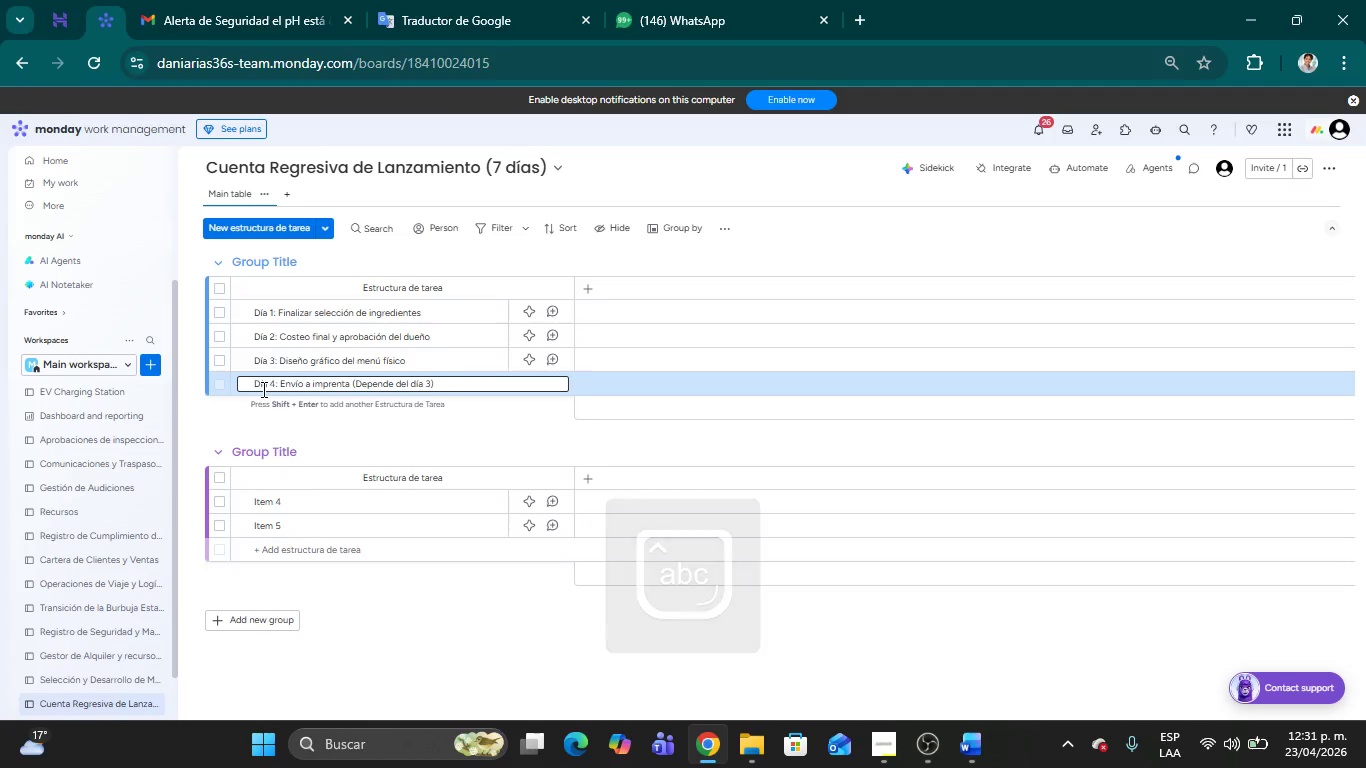 
key(Shift+ShiftLeft)
 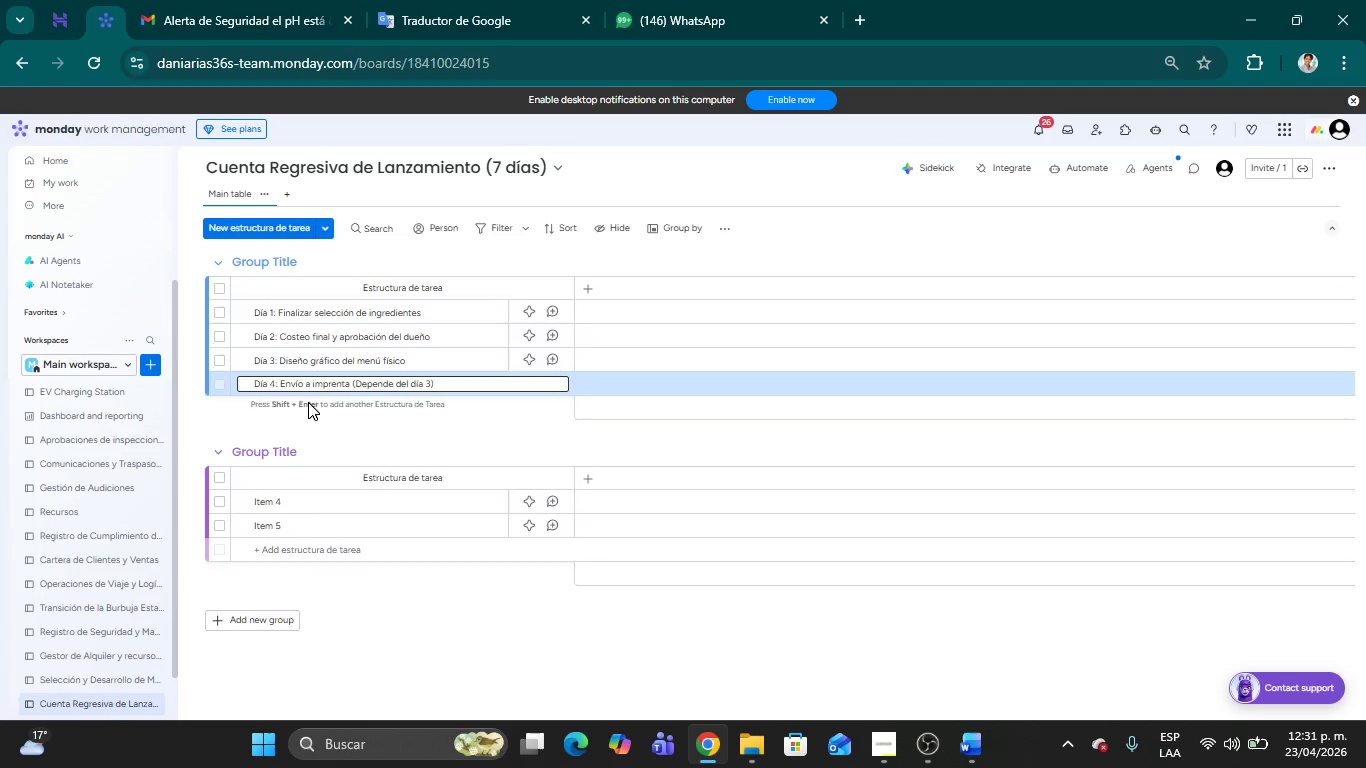 
key(Shift+Enter)
 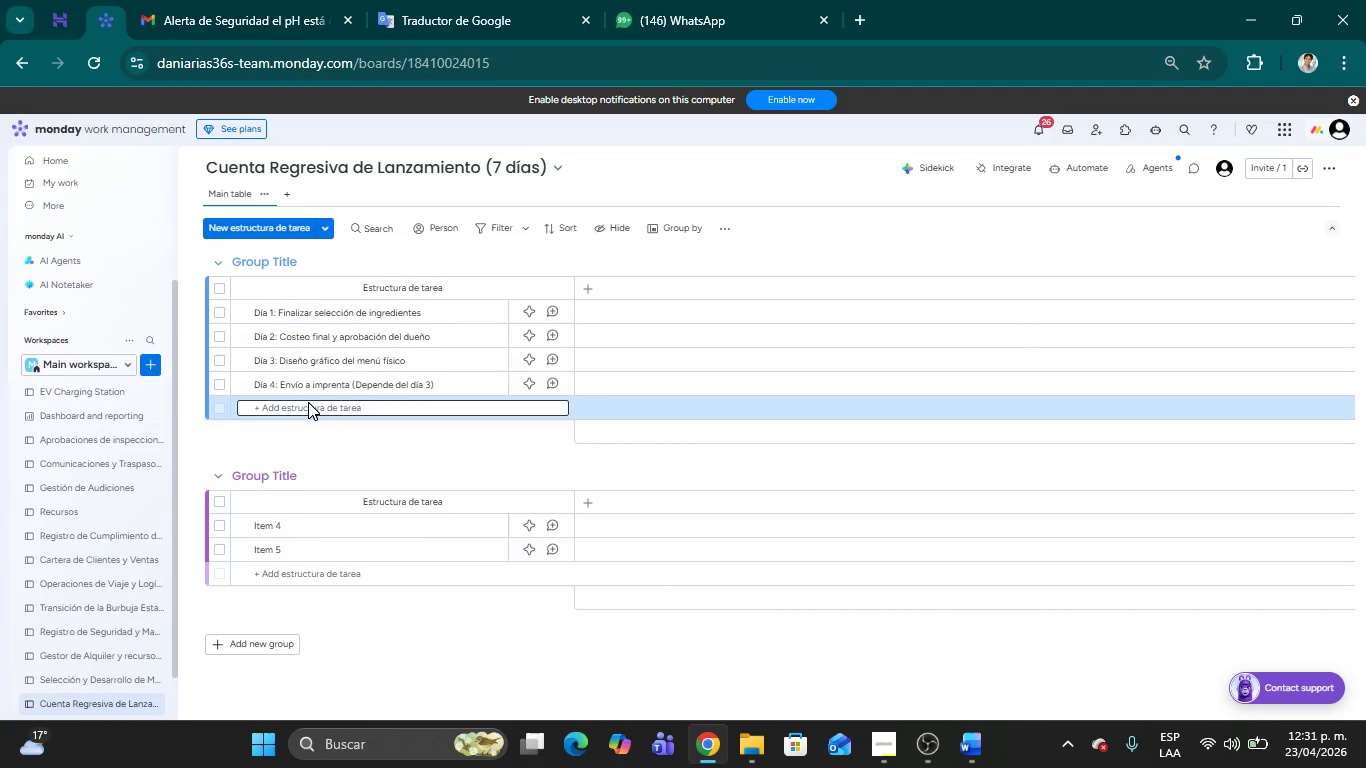 
type(D;ia 5> Sesi;on de fotos de o)
key(Backspace)
type(los 15 plato )
key(Backspace)
type(s)
 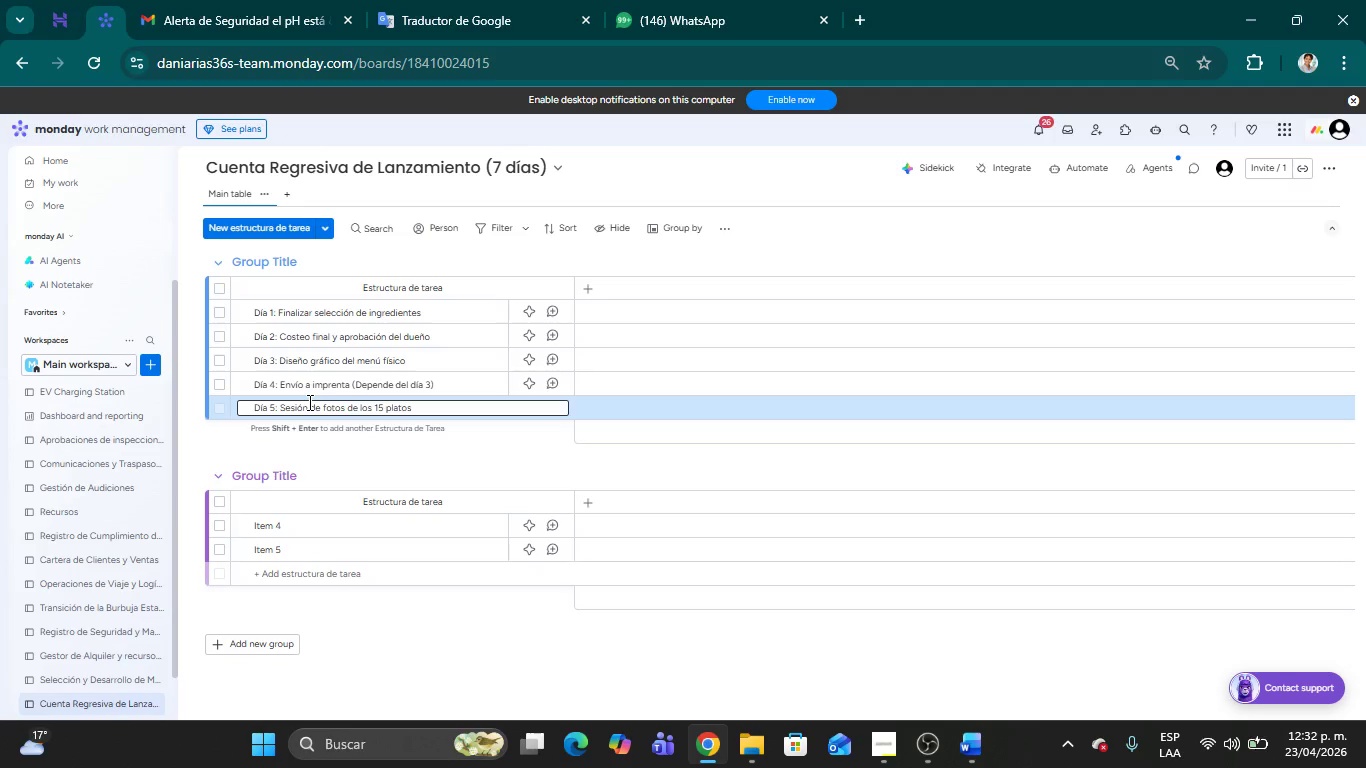 
key(Shift+ShiftLeft)
 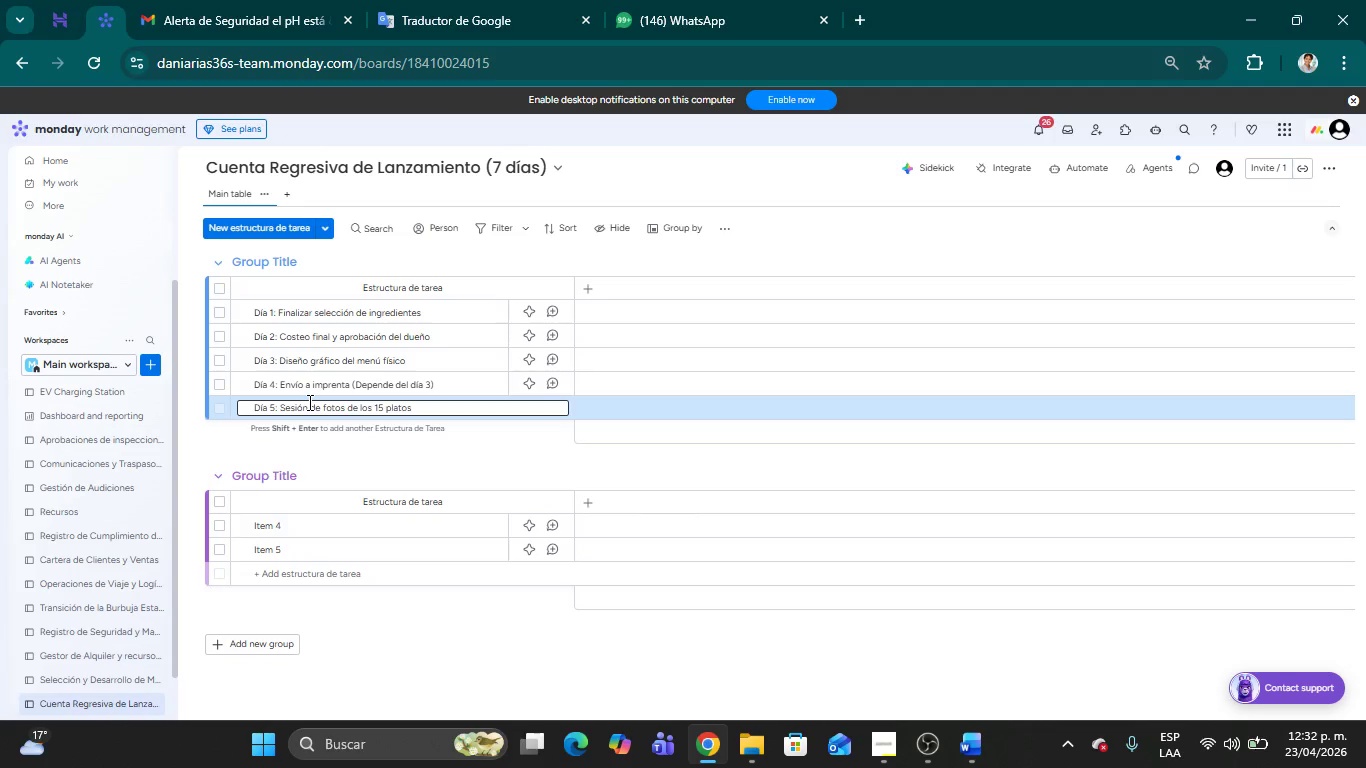 
key(Shift+Enter)
 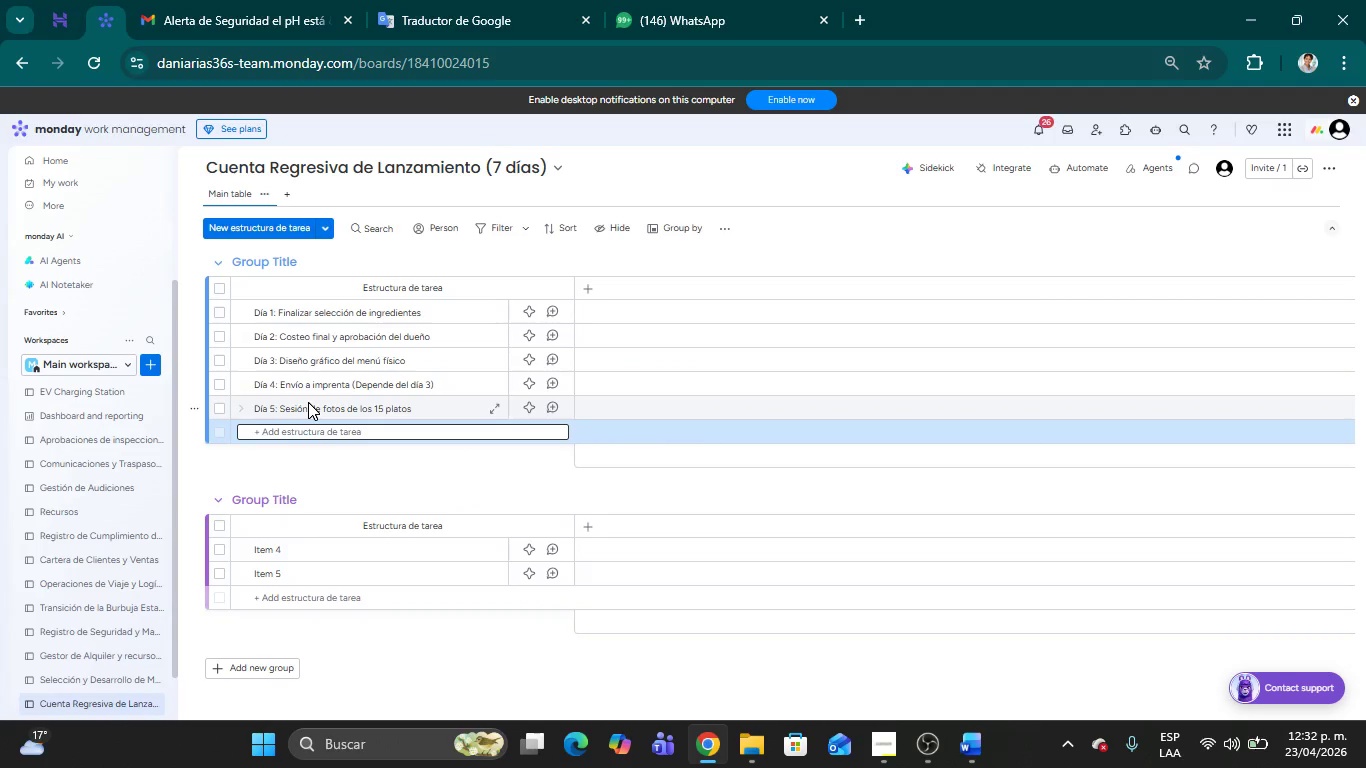 
type(D;ia 6> Degustaci;on y capacitaci;on del personal *Depende del dia)
key(Backspace)
key(Backspace)
type(;ia 1 y 5()
 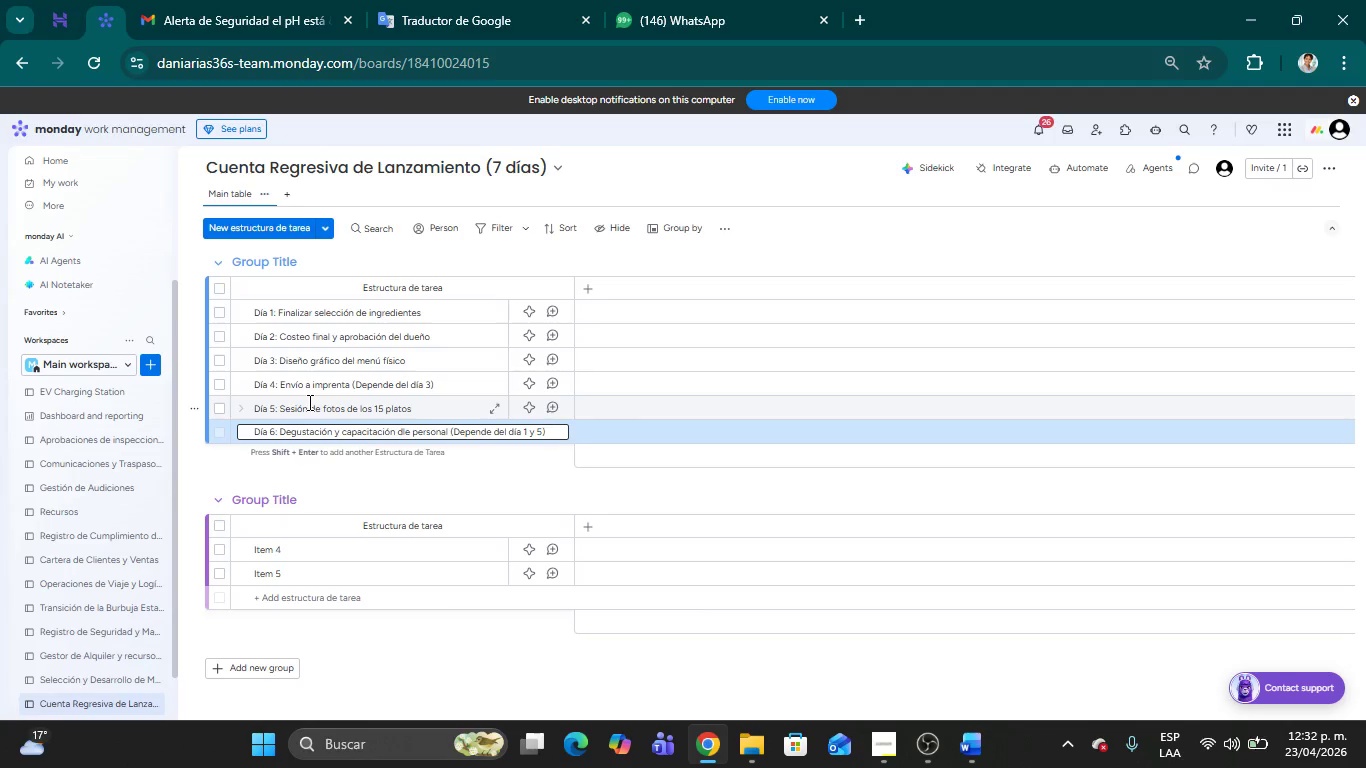 
key(Shift+Enter)
 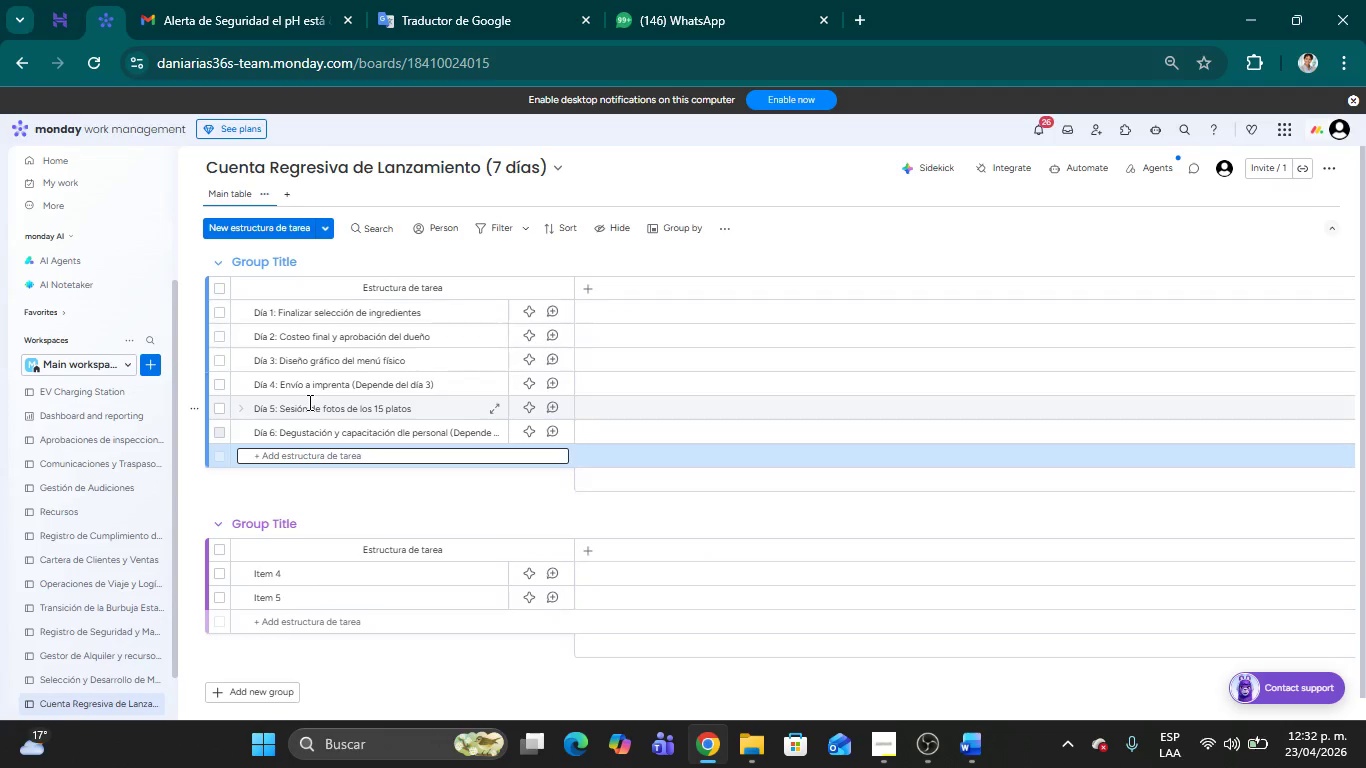 
type(D;ia 7> Lana)
key(Backspace)
type(zamineto )
key(Backspace)
key(Backspace)
key(Backspace)
key(Backspace)
key(Backspace)
type(ento oficial *Viernes Noche()
 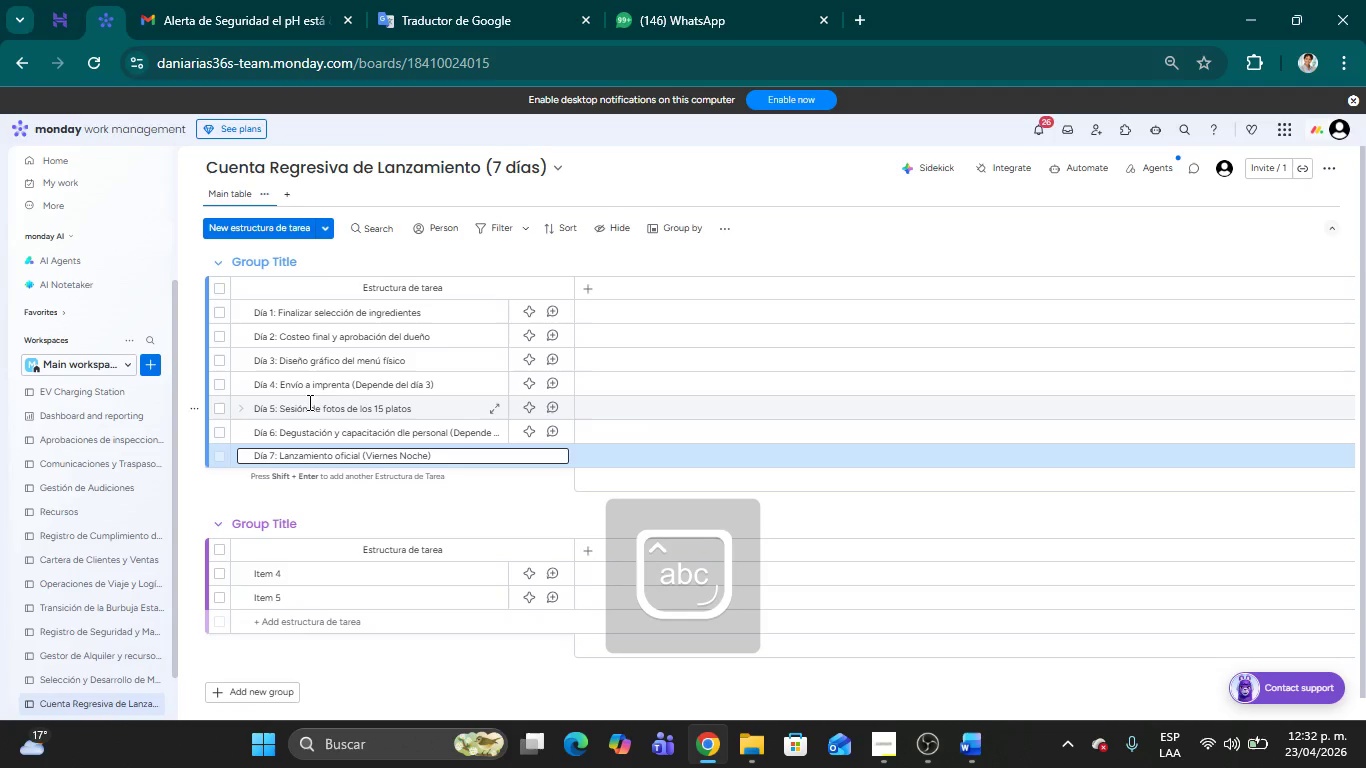 
left_click([855, 243])
 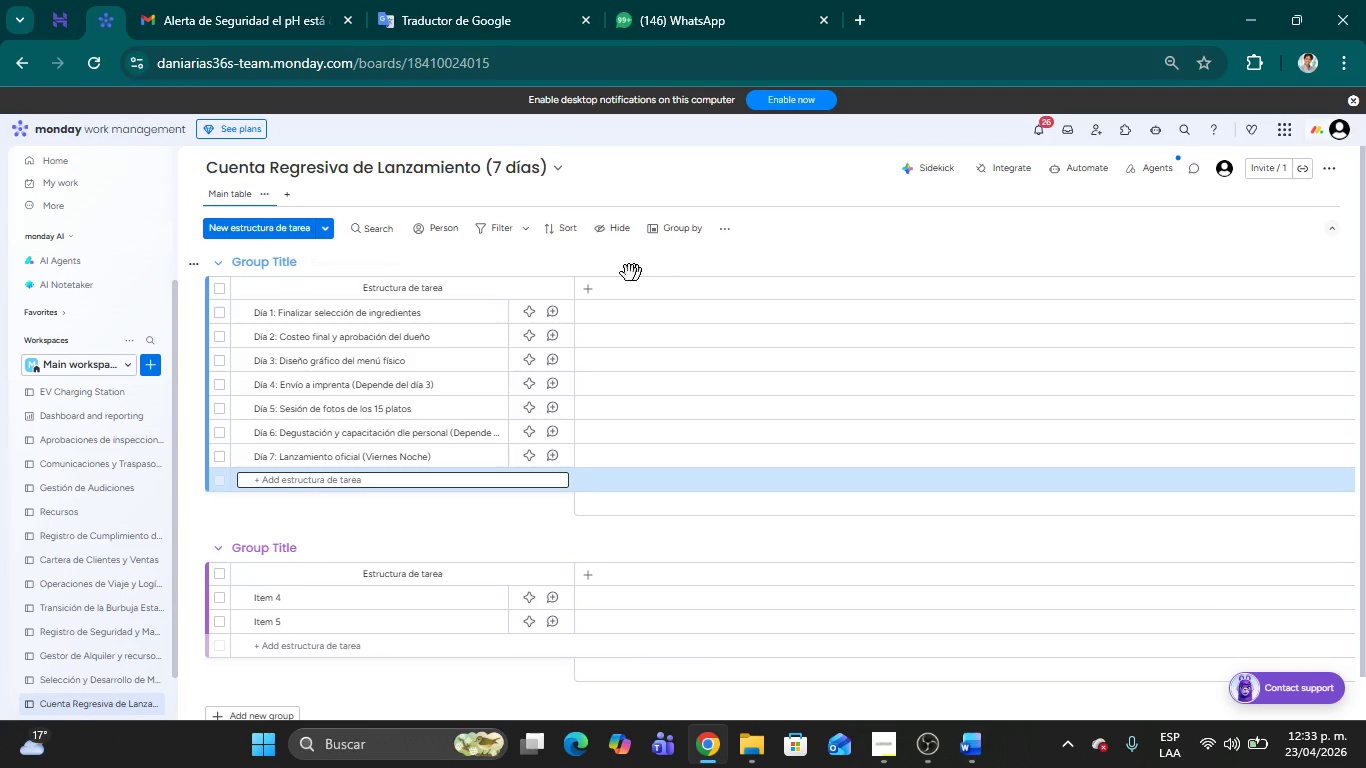 
left_click([593, 287])
 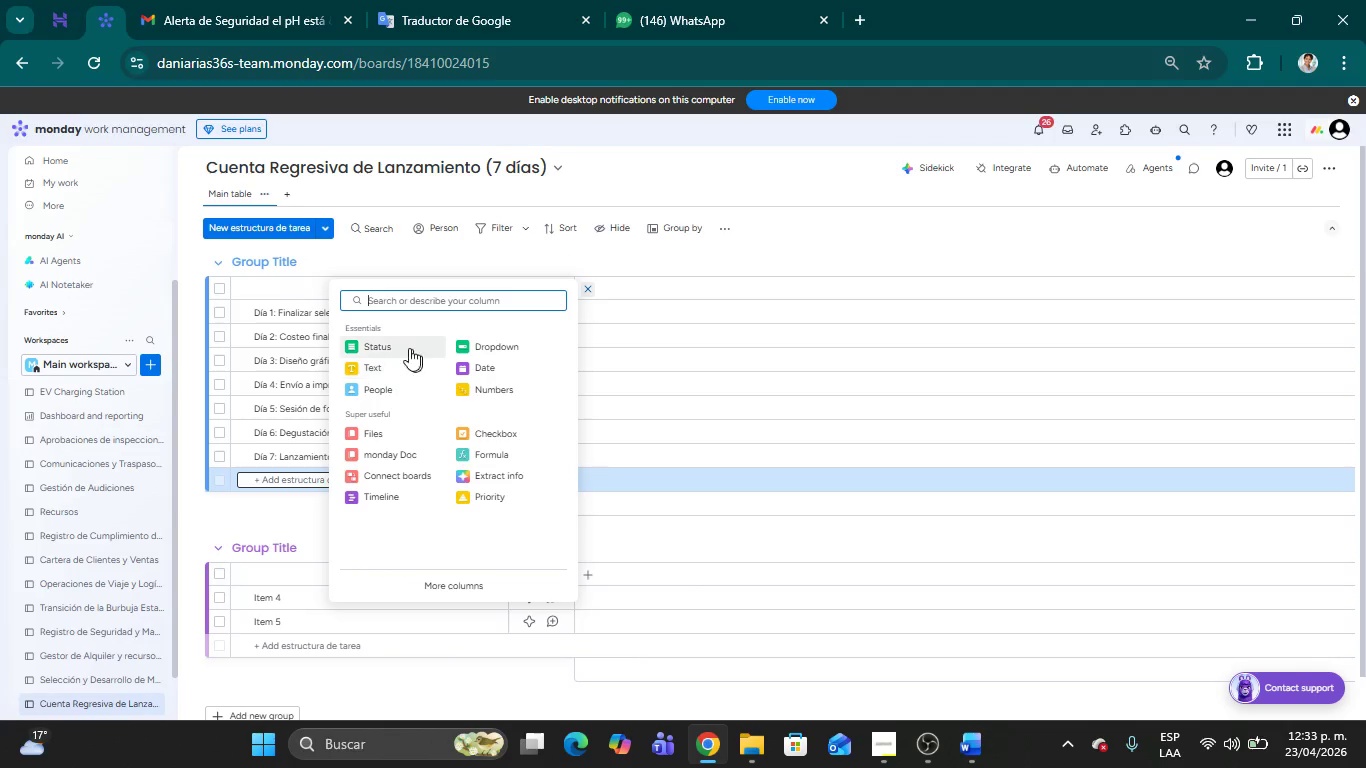 
left_click([402, 346])
 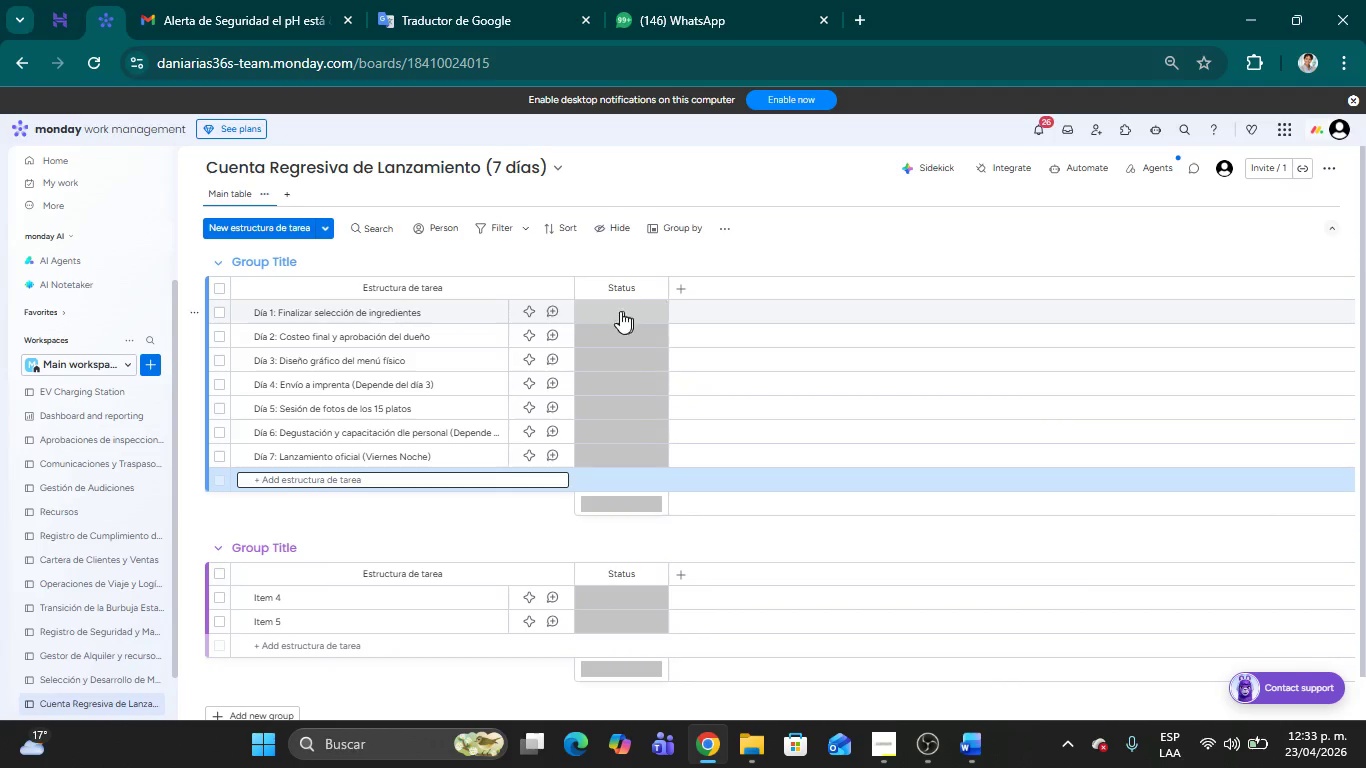 
double_click([622, 294])
 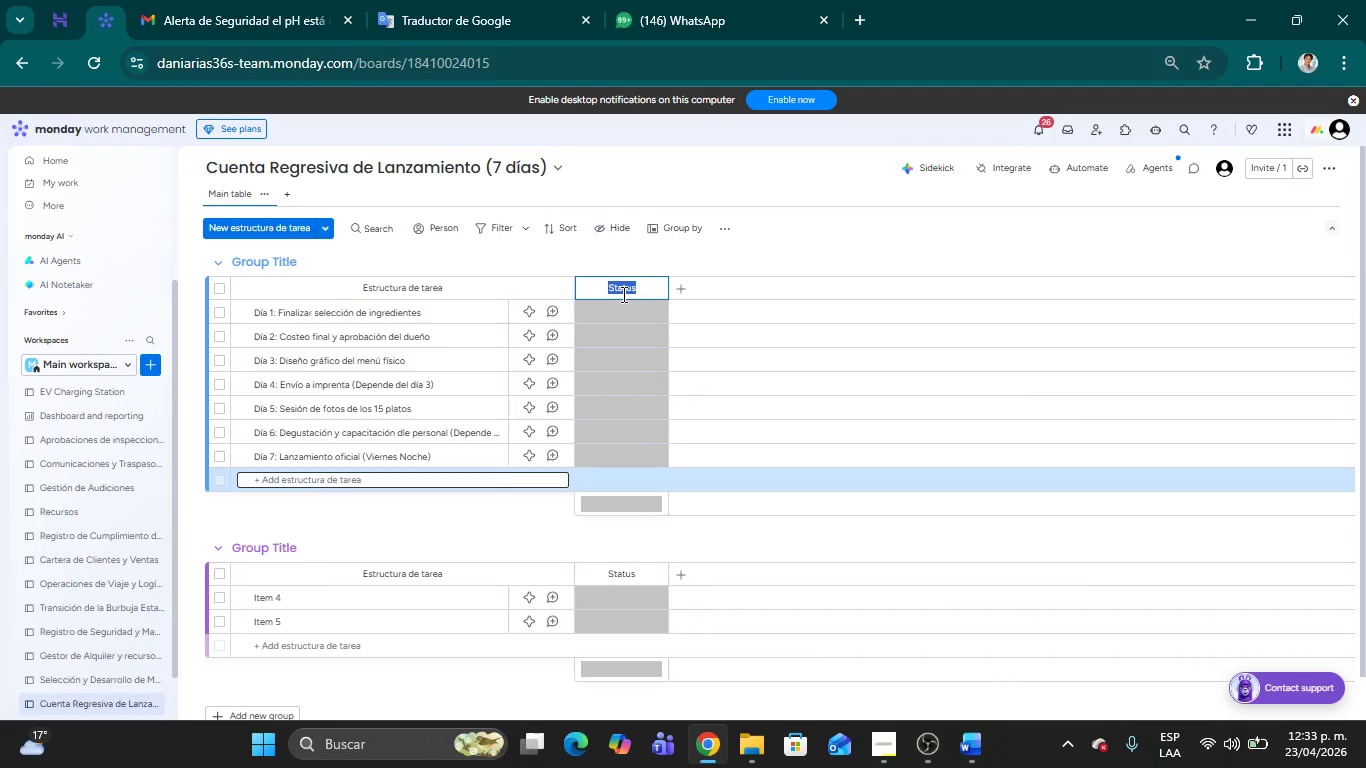 
type(Estado de Tarea)
 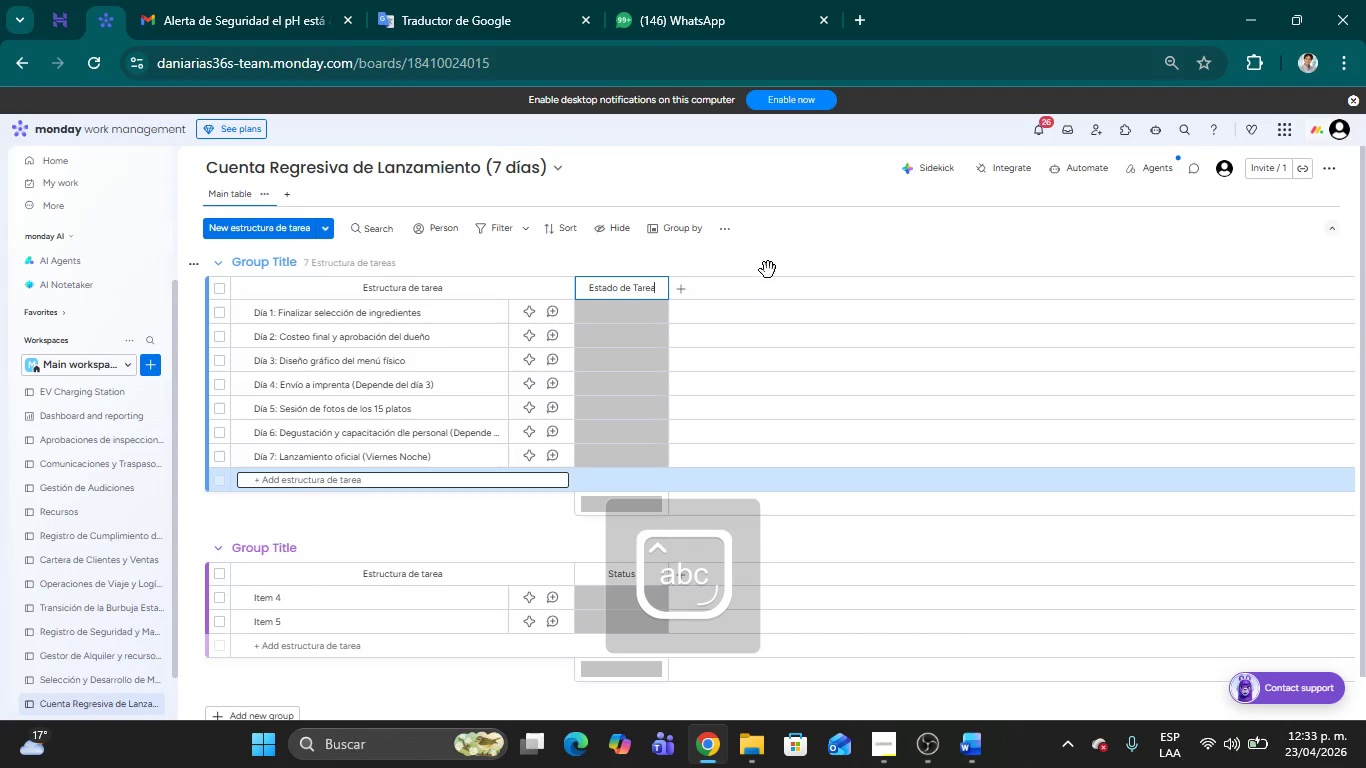 
left_click([794, 266])
 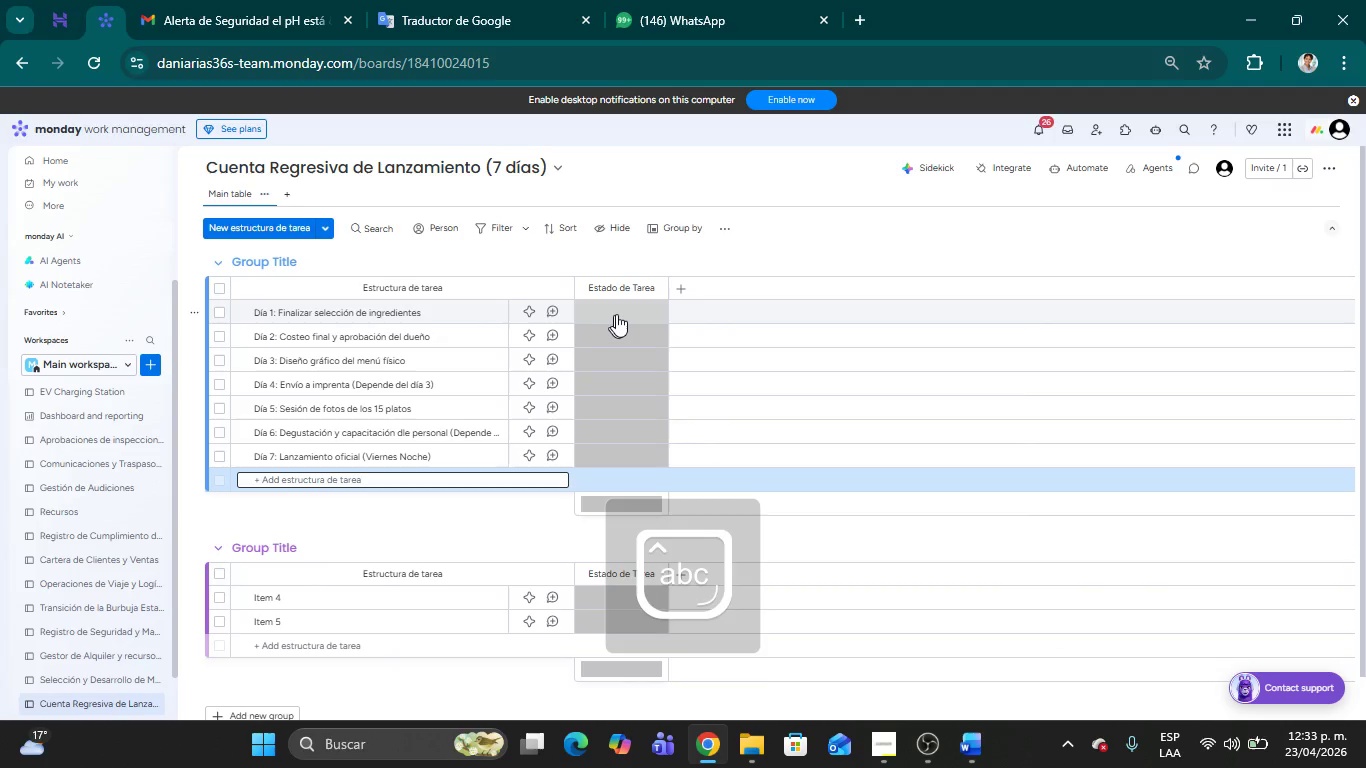 
left_click([618, 311])
 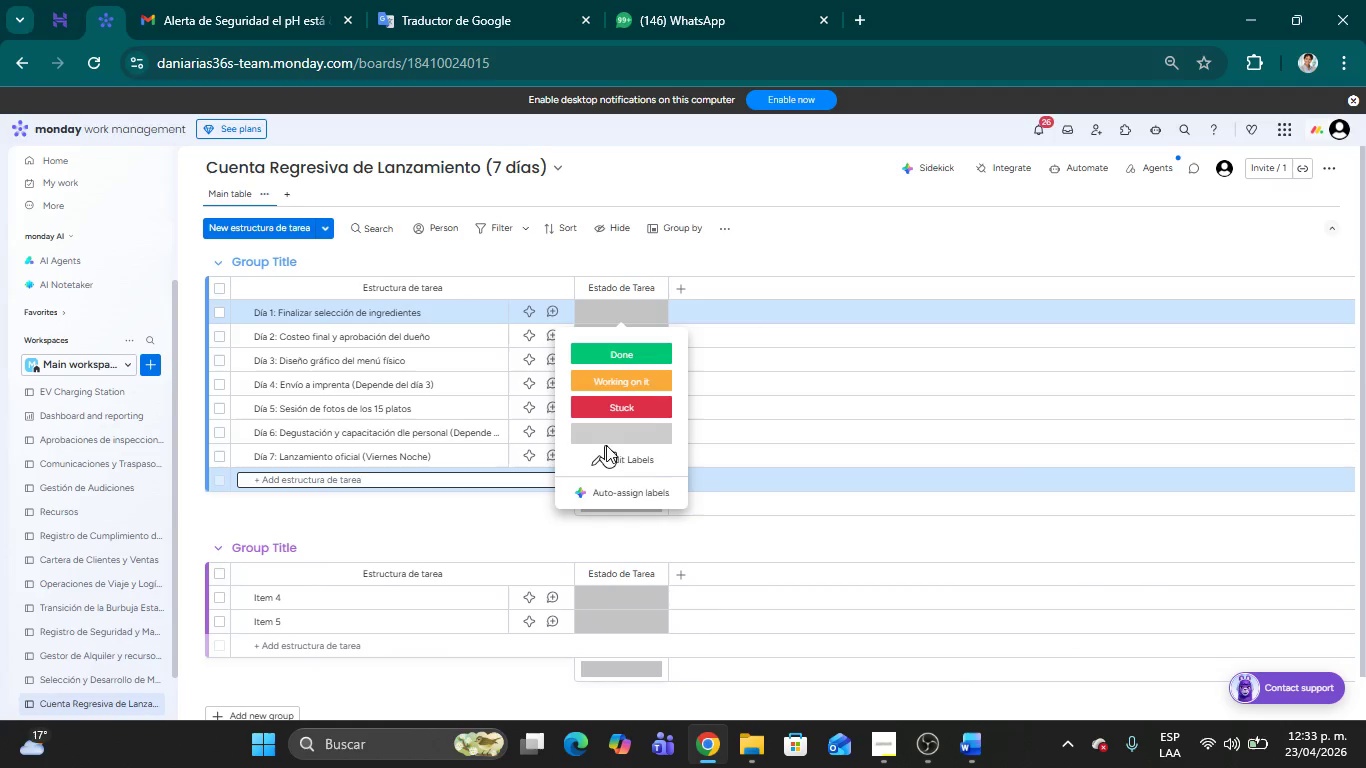 
left_click([610, 454])
 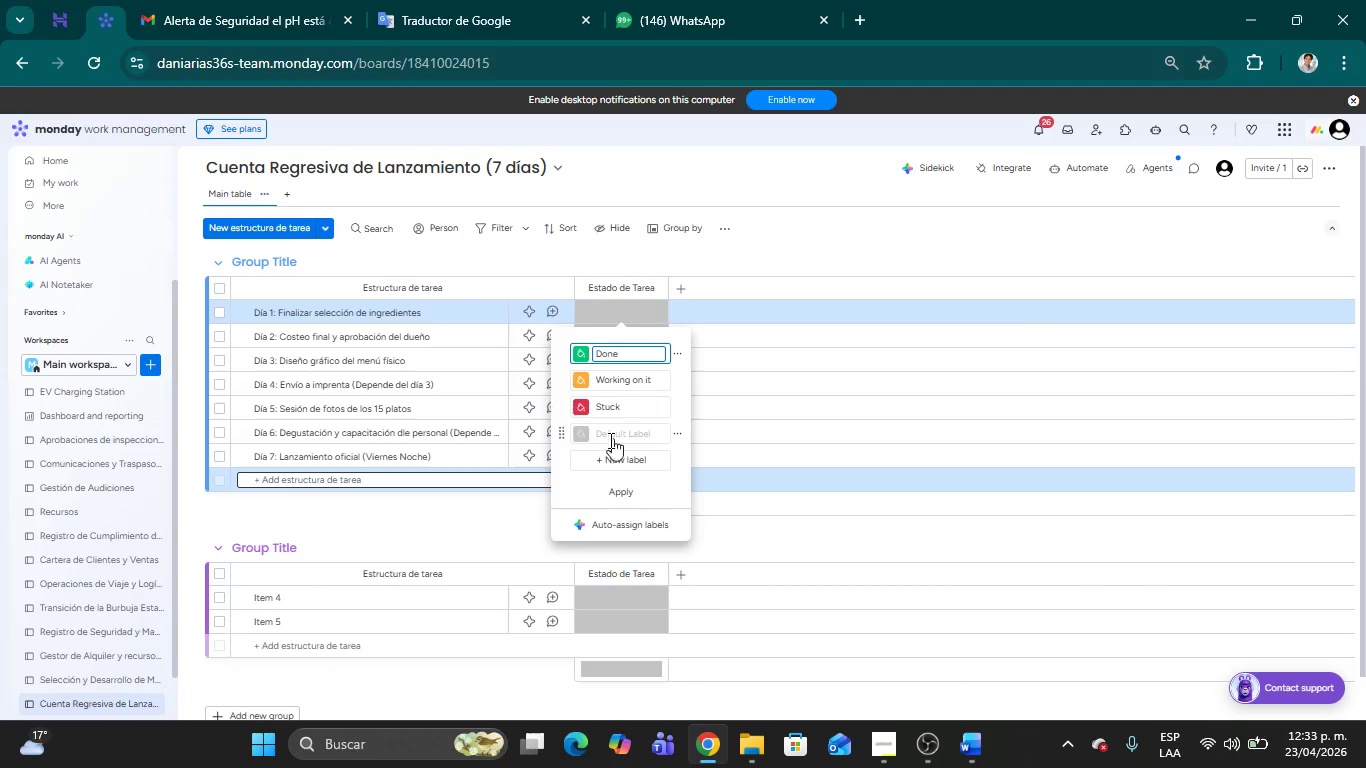 
left_click([599, 461])
 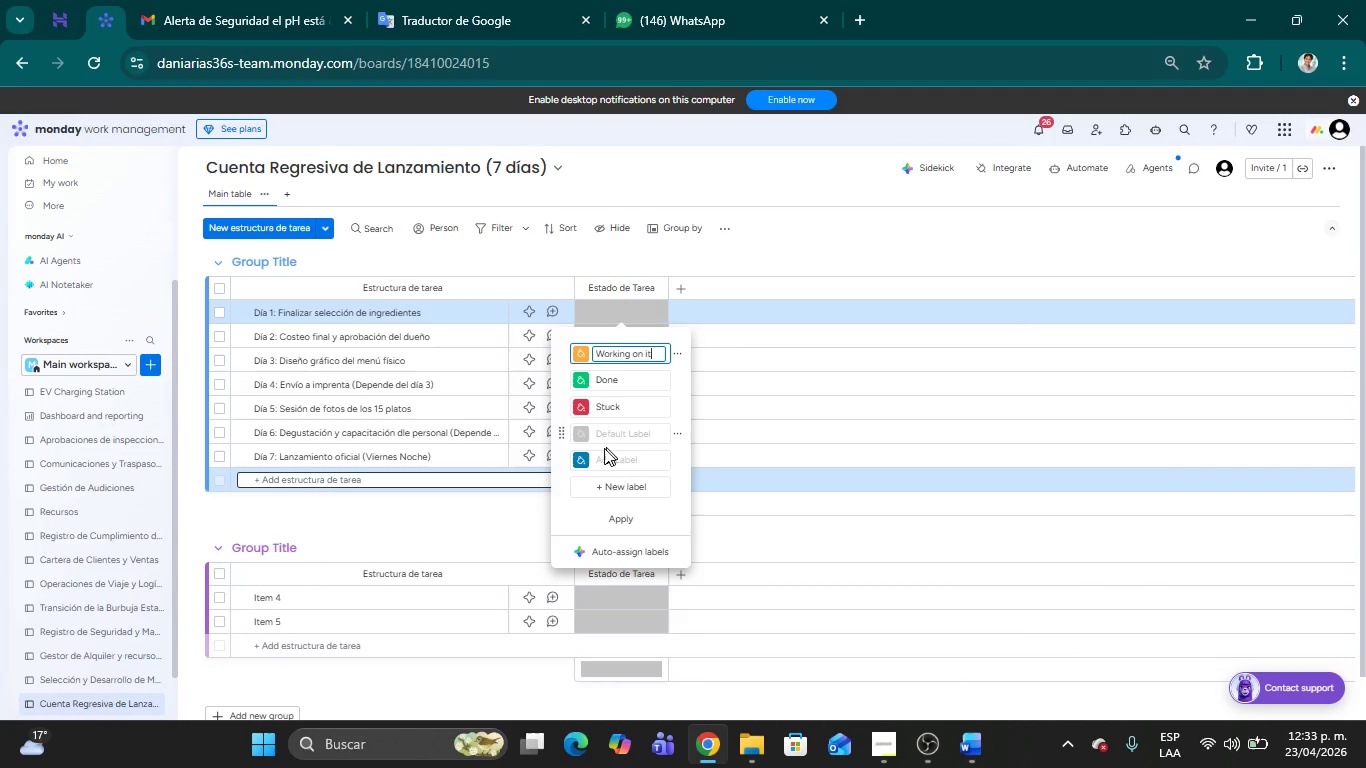 
left_click([602, 454])
 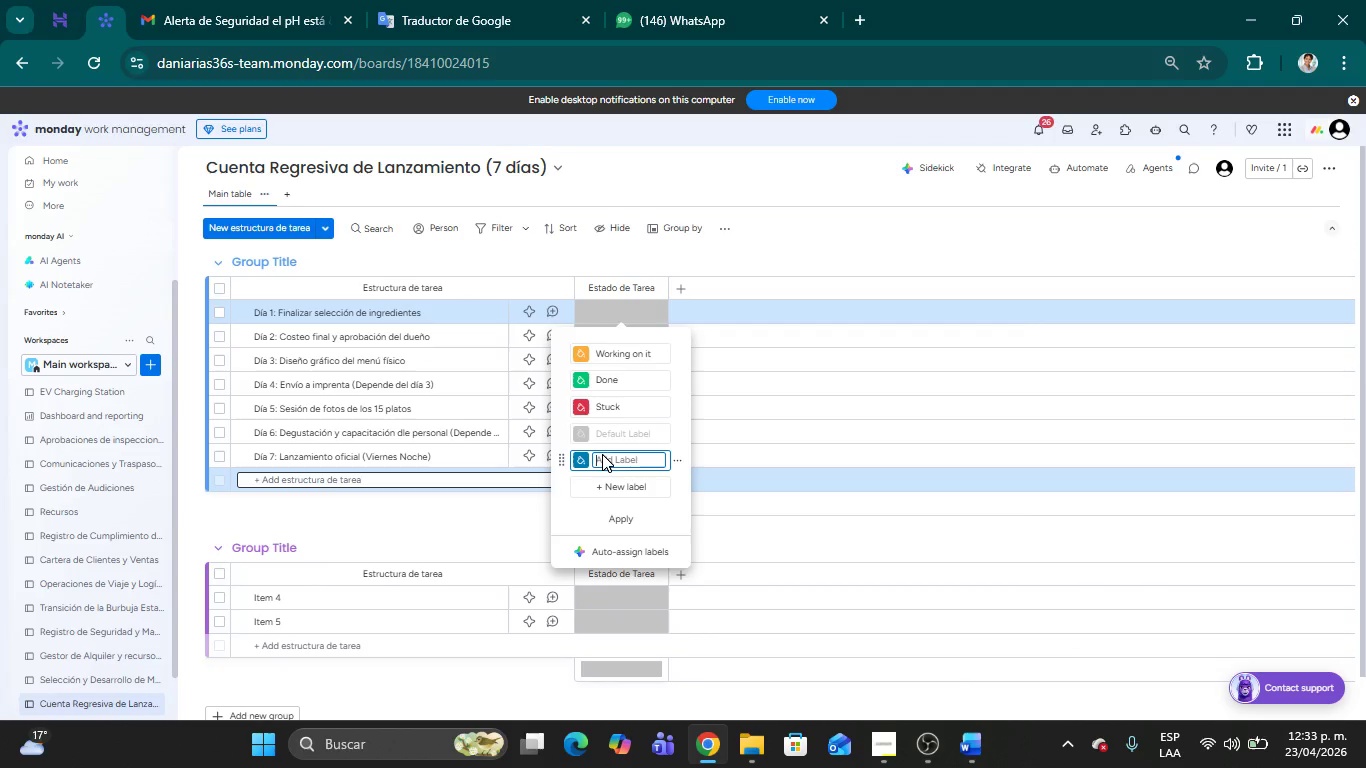 
type(Pendiente)
 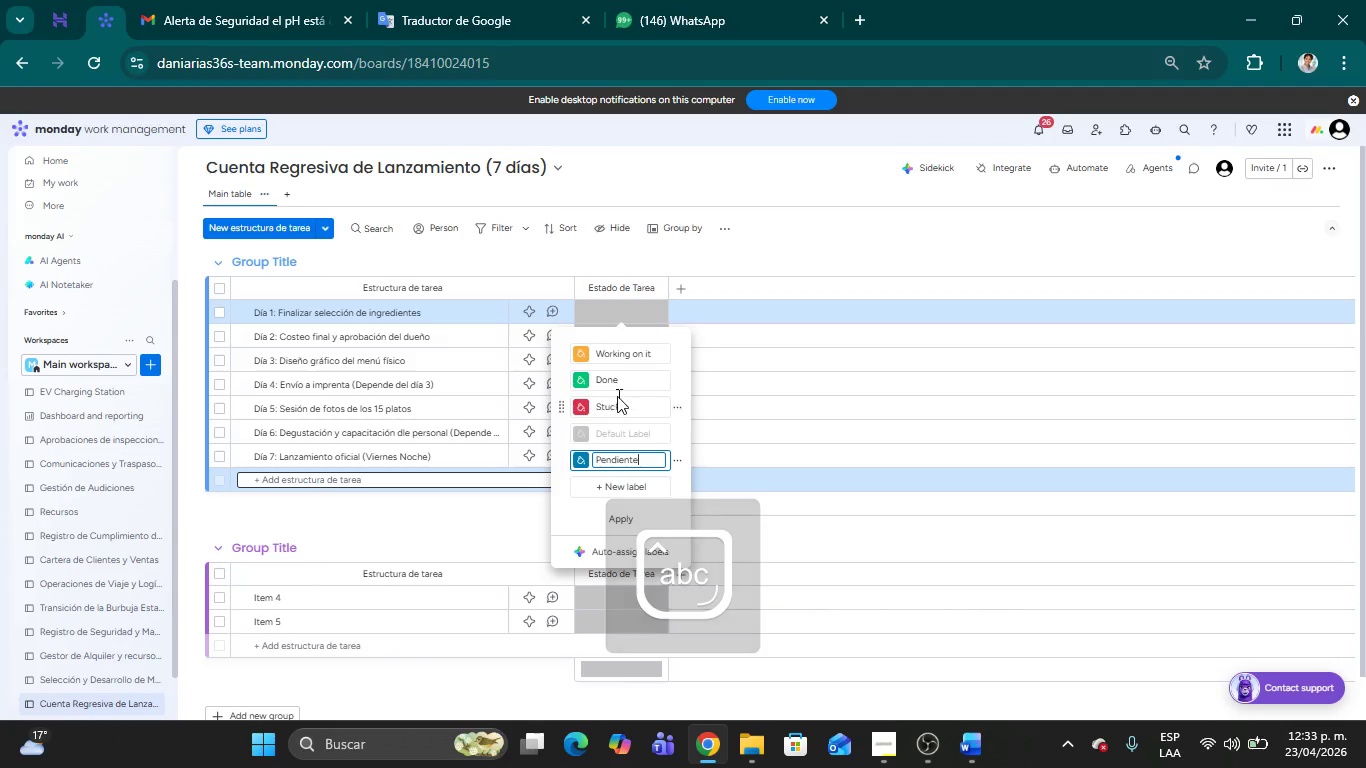 
left_click([621, 353])
 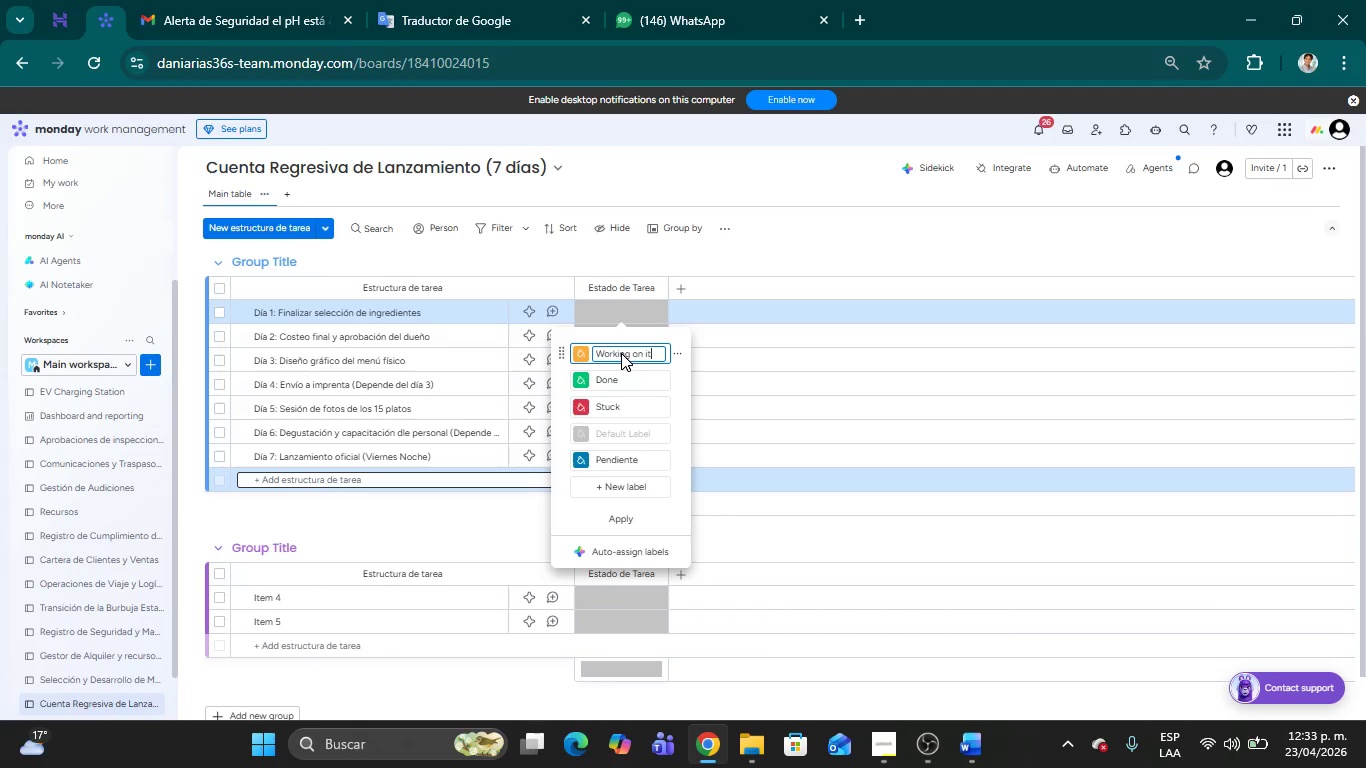 
hold_key(key=Backspace, duration=1.09)
 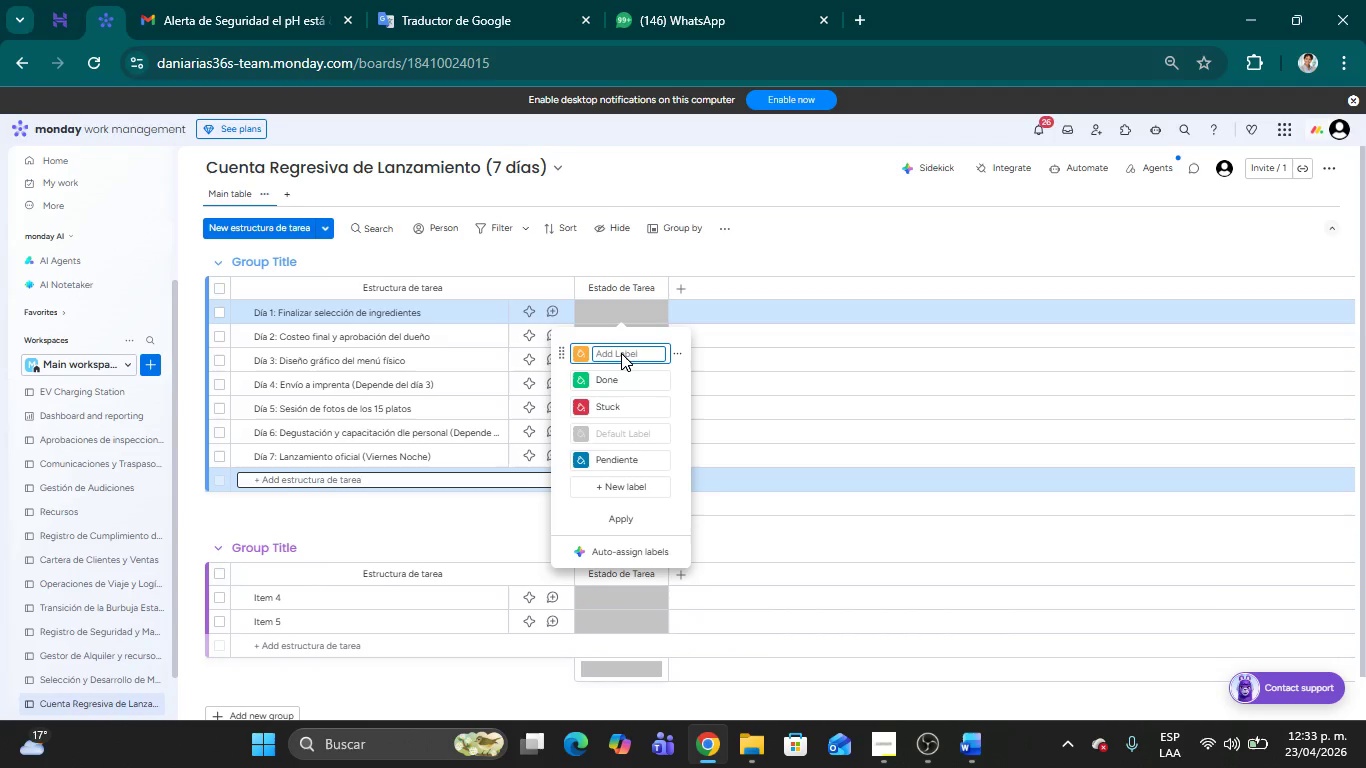 
key(Backspace)
type(Trabajo en ello)
 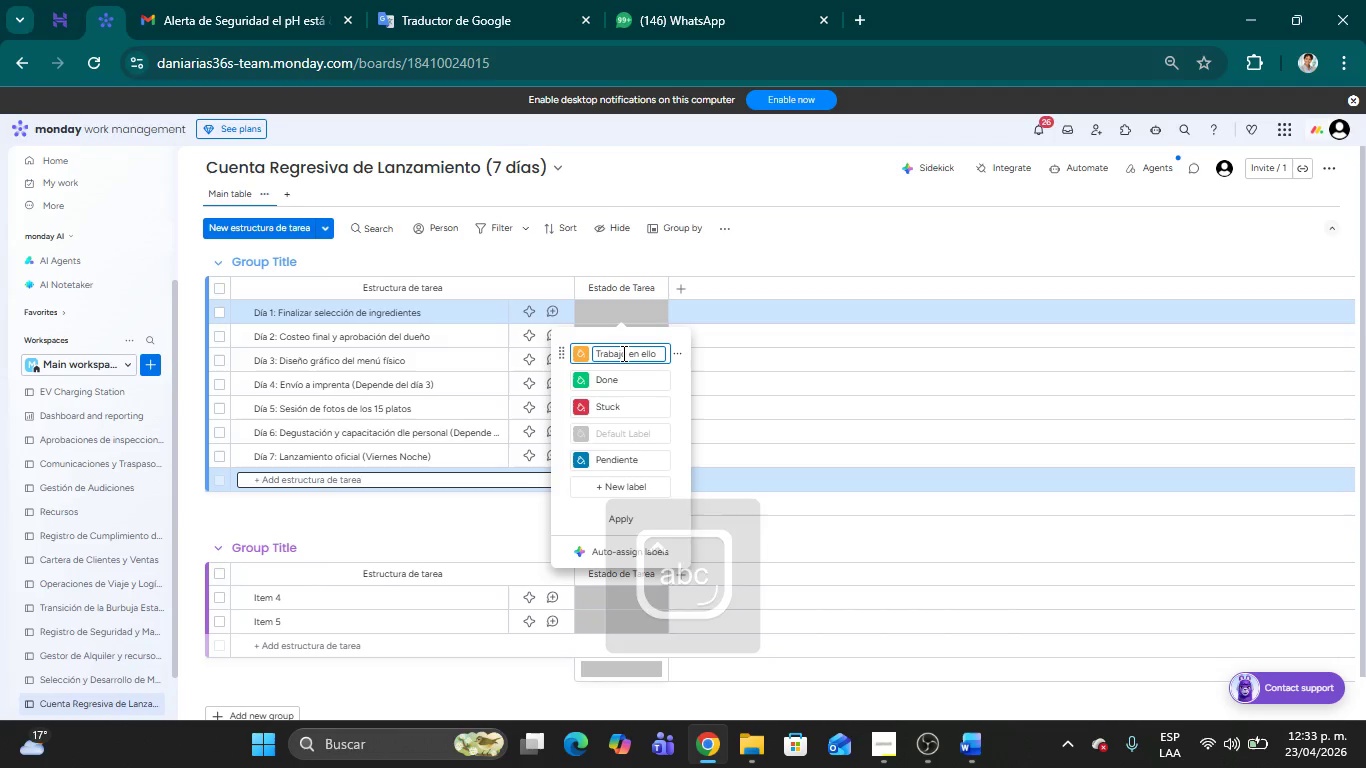 
left_click([622, 378])
 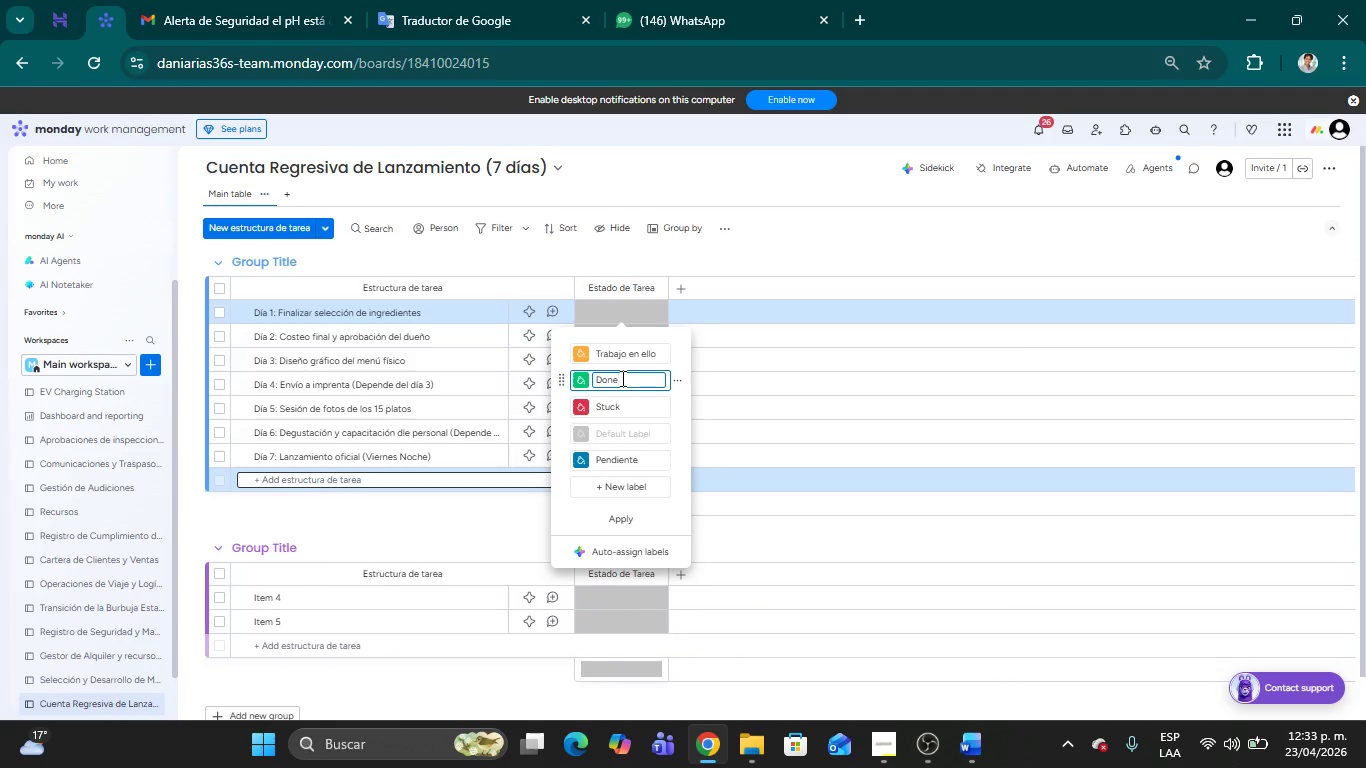 
hold_key(key=Backspace, duration=0.97)
 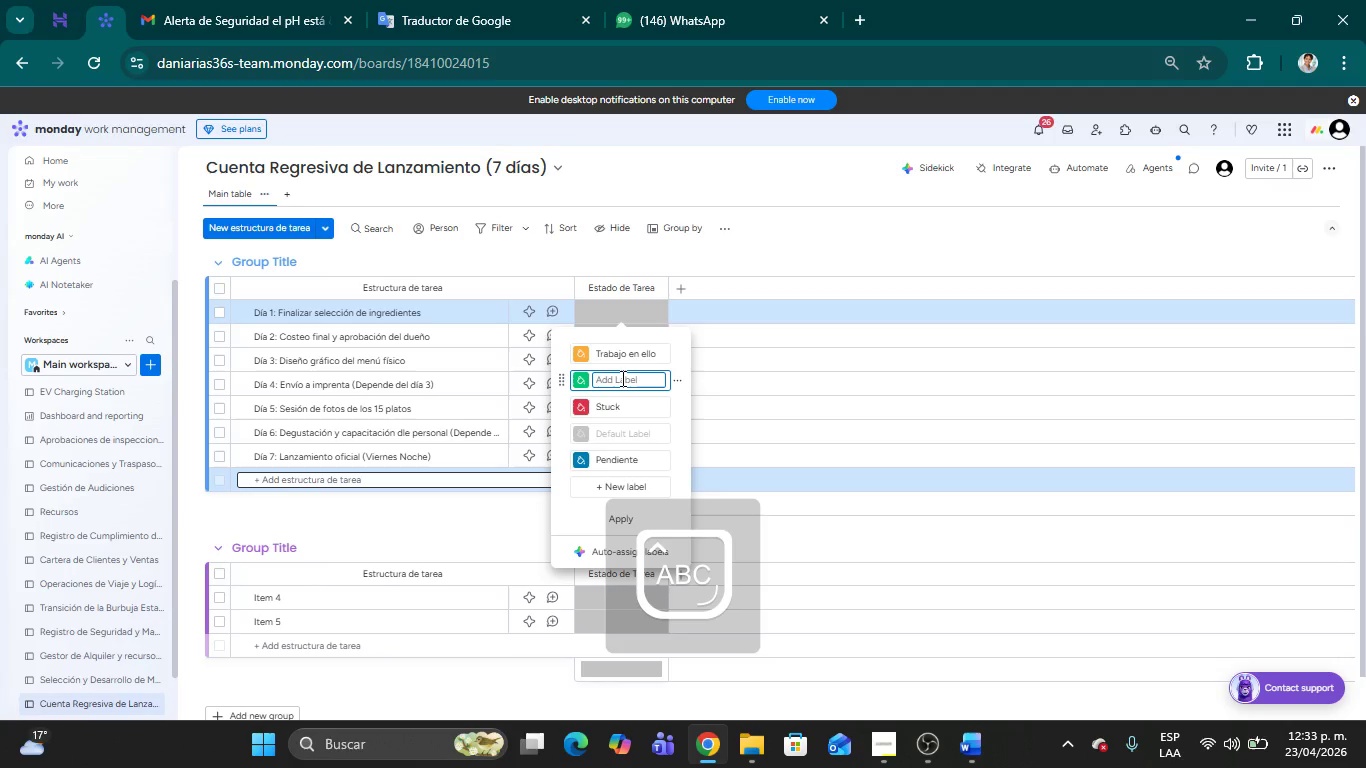 
type(Listo)
 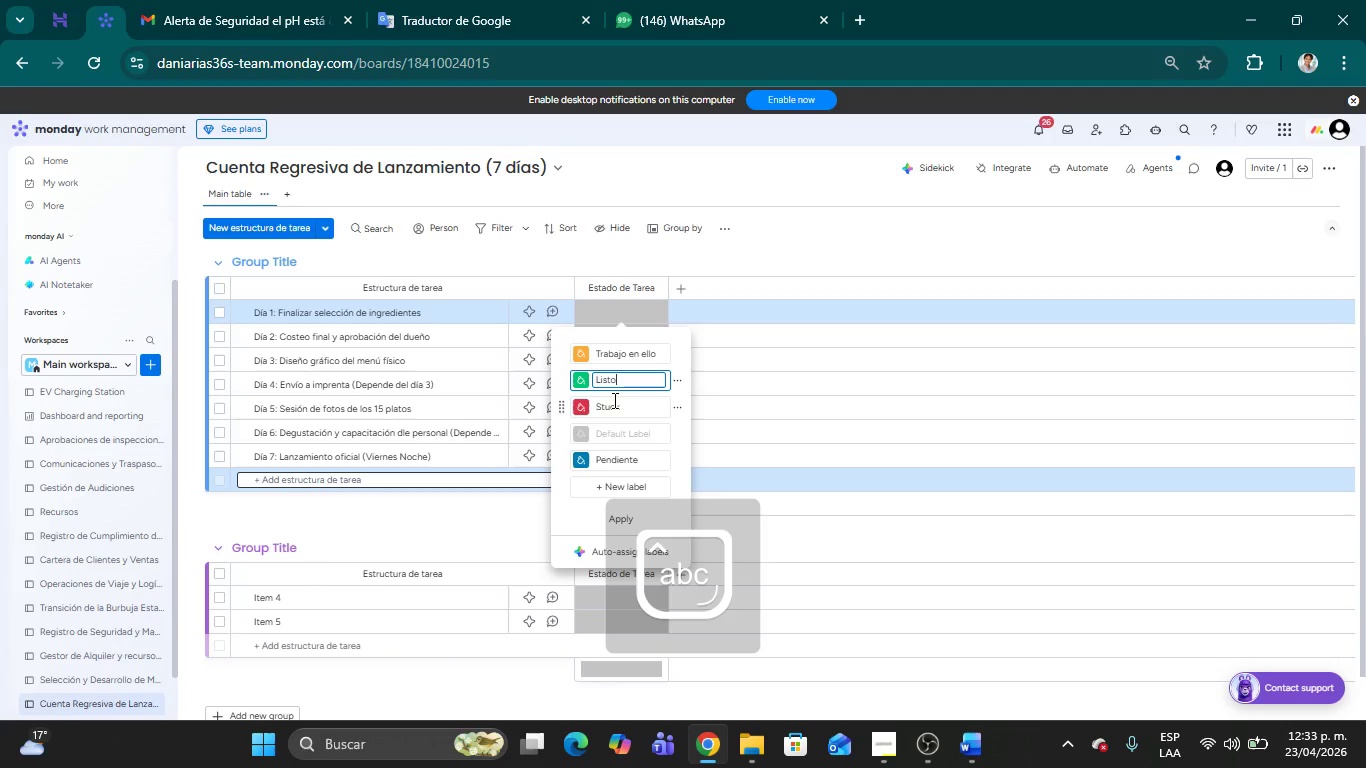 
left_click([613, 406])
 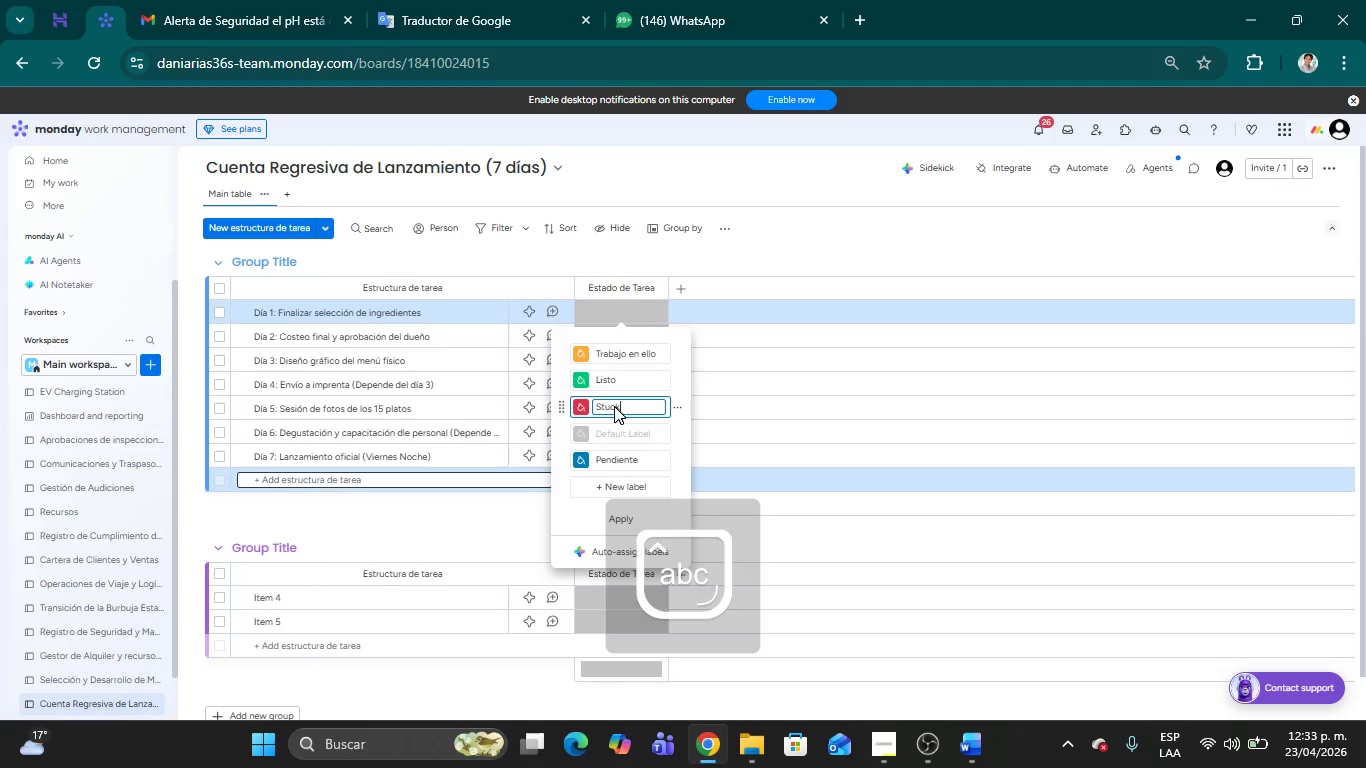 
key(Backspace)
type([Delete])
key(Backspace)
key(Backspace)
key(Backspace)
key(Backspace)
key(Backspace)
type(Bloqueado)
 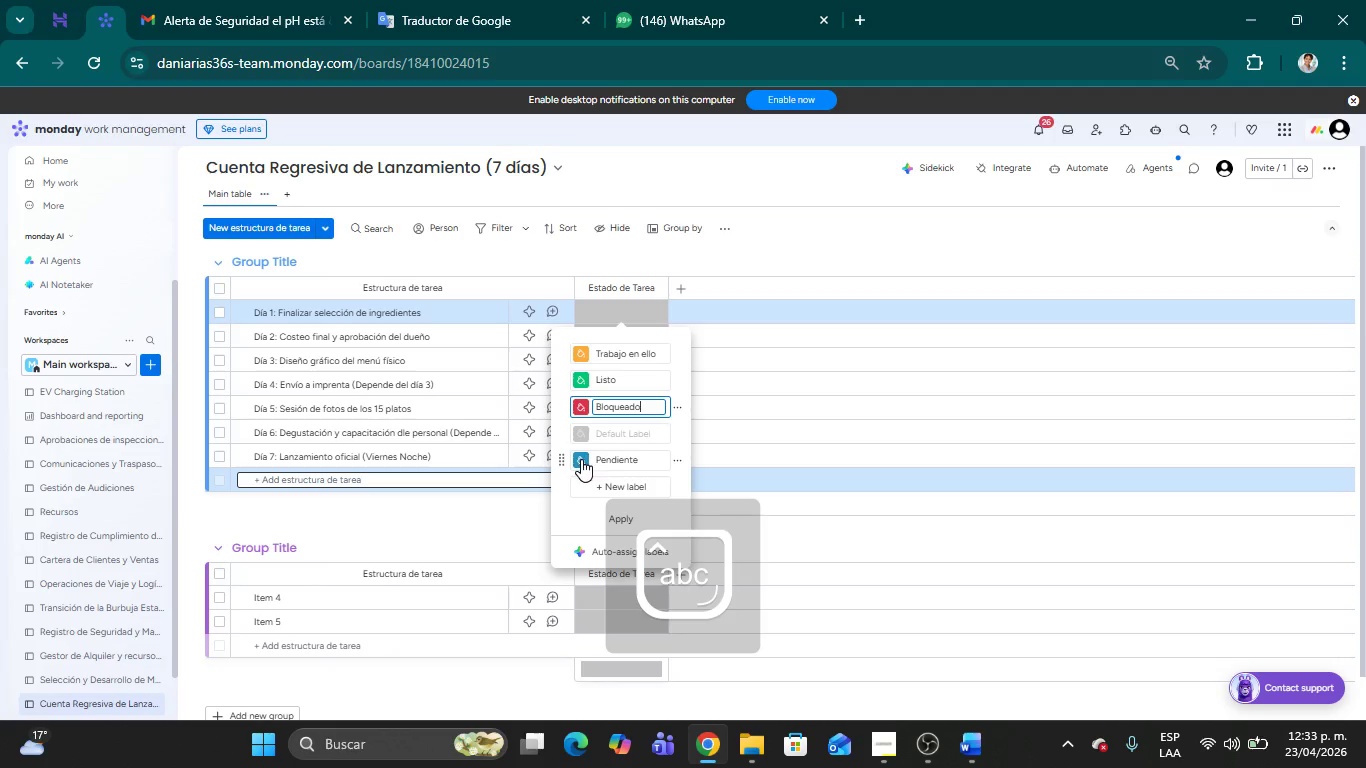 
left_click_drag(start_coordinate=[581, 463], to_coordinate=[572, 435])
 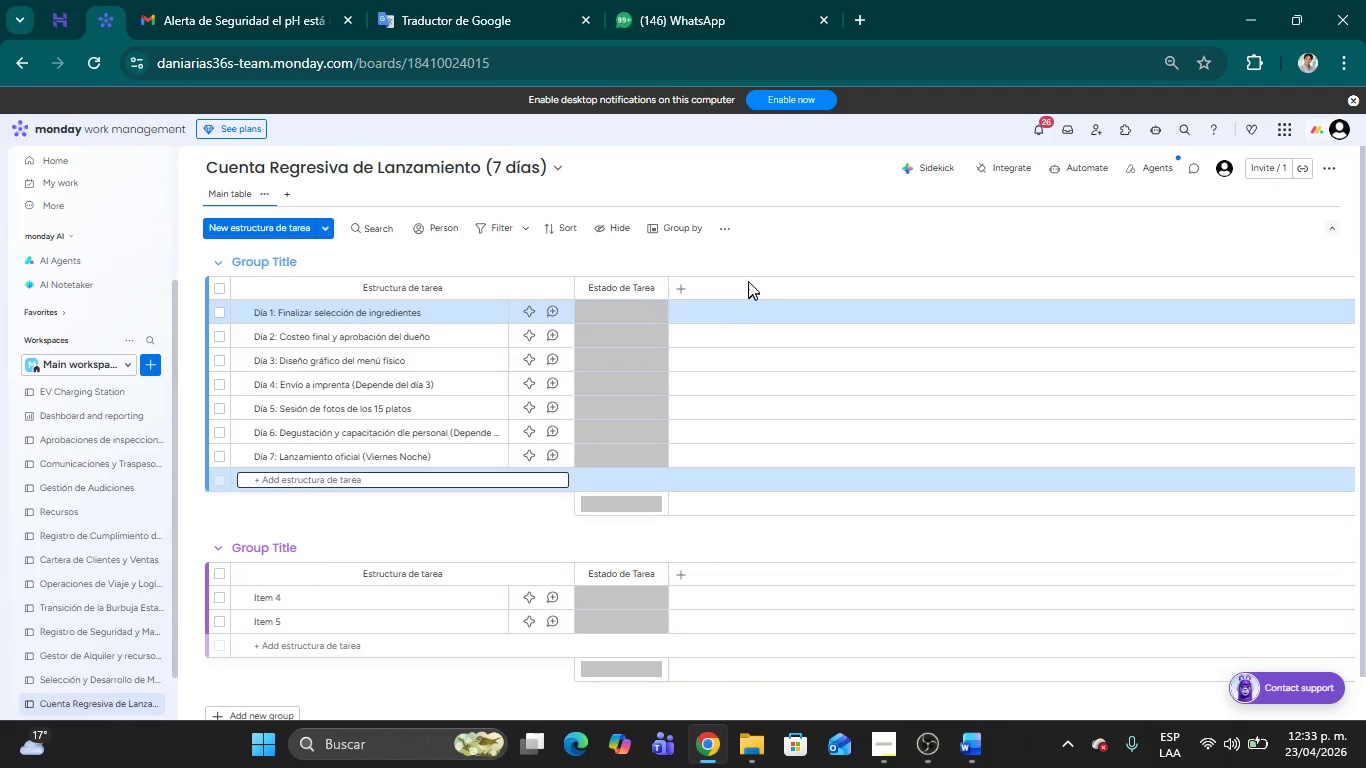 
left_click([770, 251])
 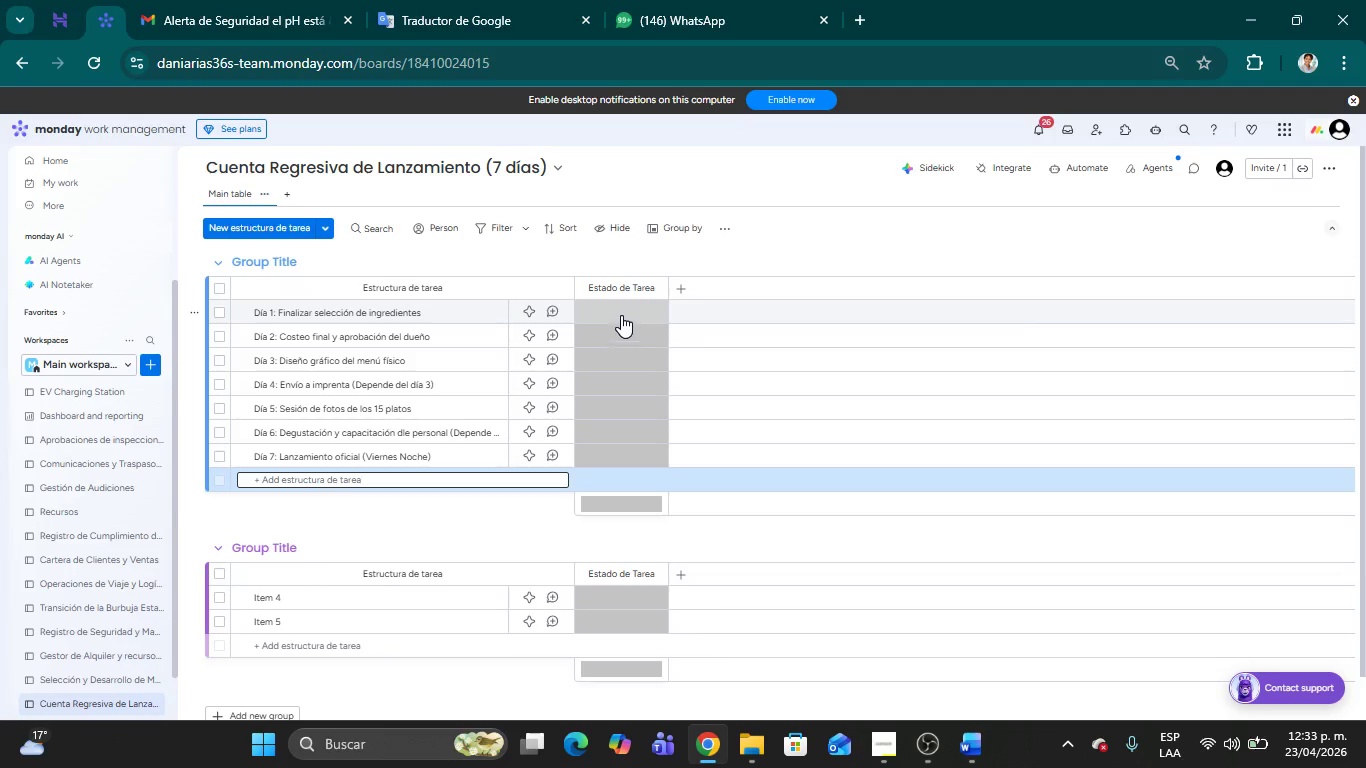 
left_click([619, 310])
 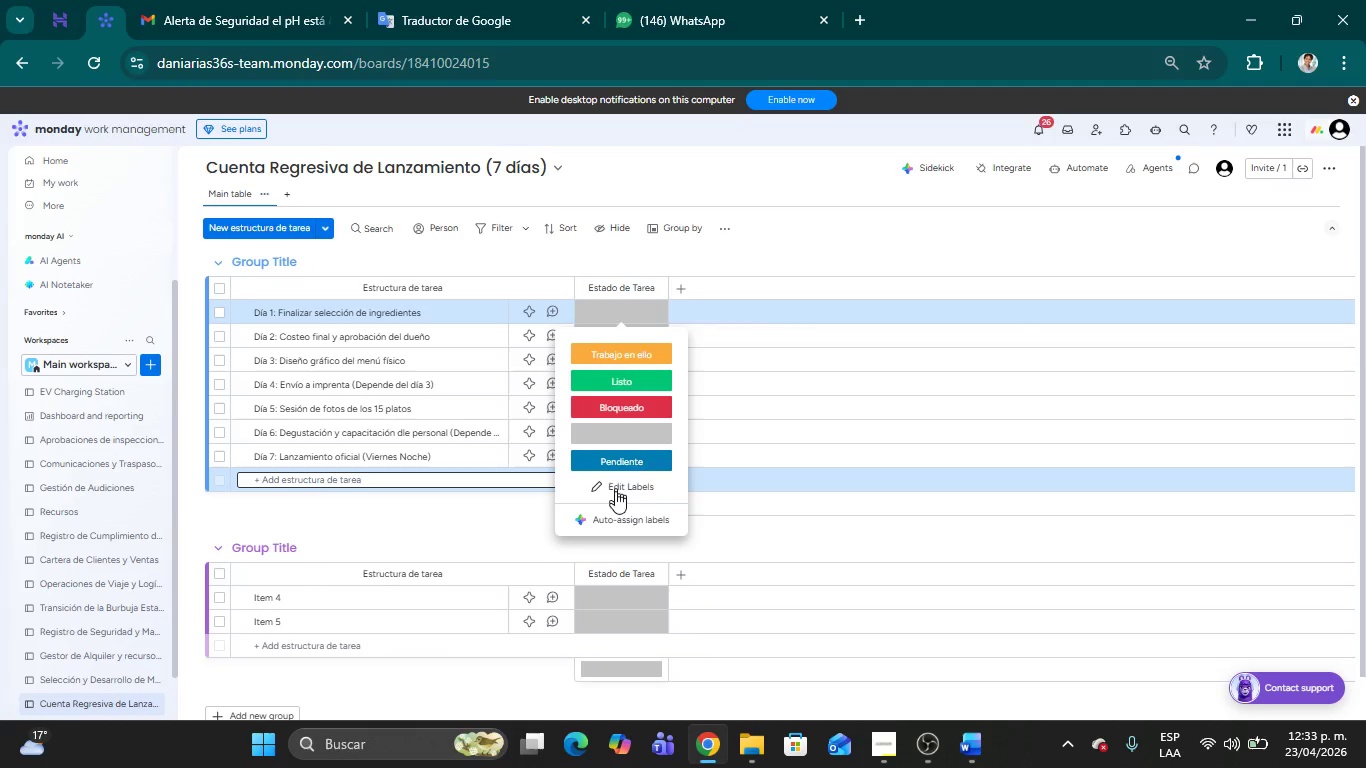 
left_click([608, 487])
 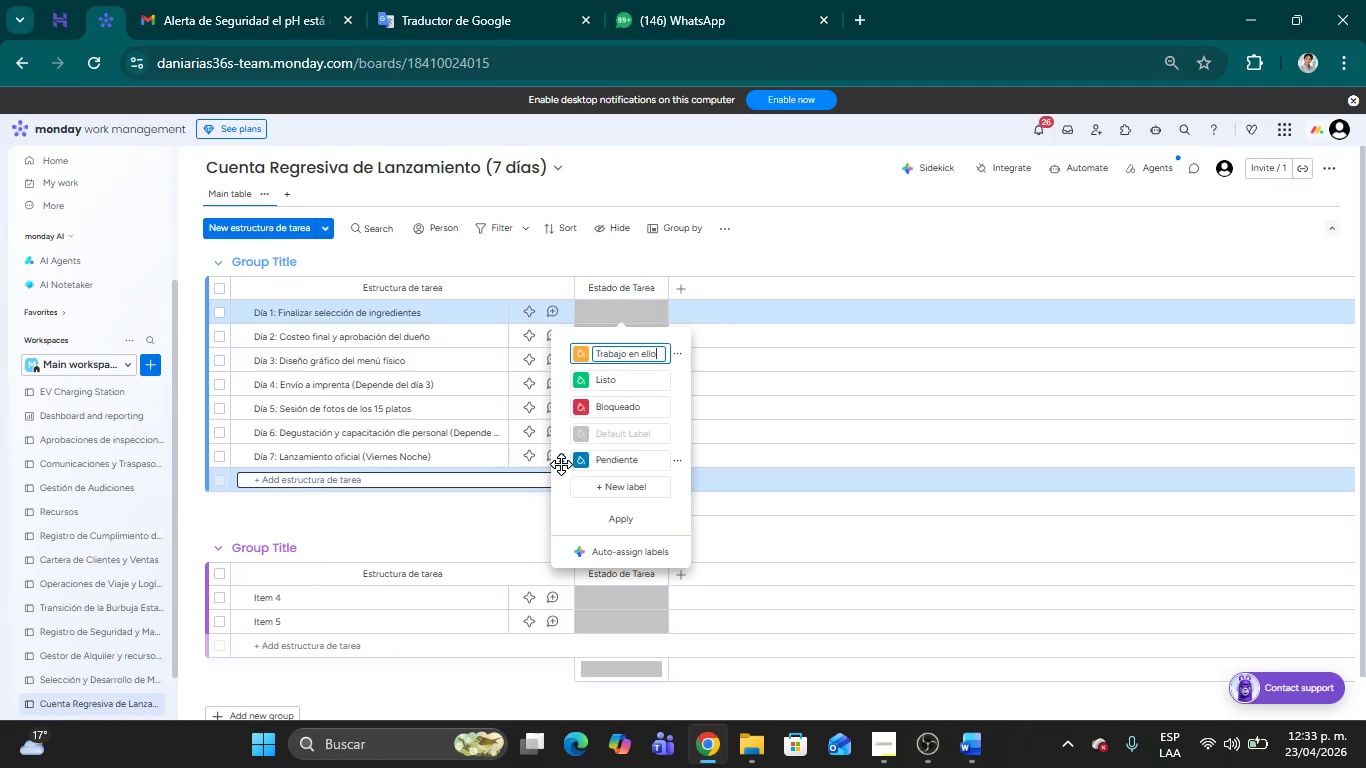 
left_click_drag(start_coordinate=[561, 462], to_coordinate=[563, 435])
 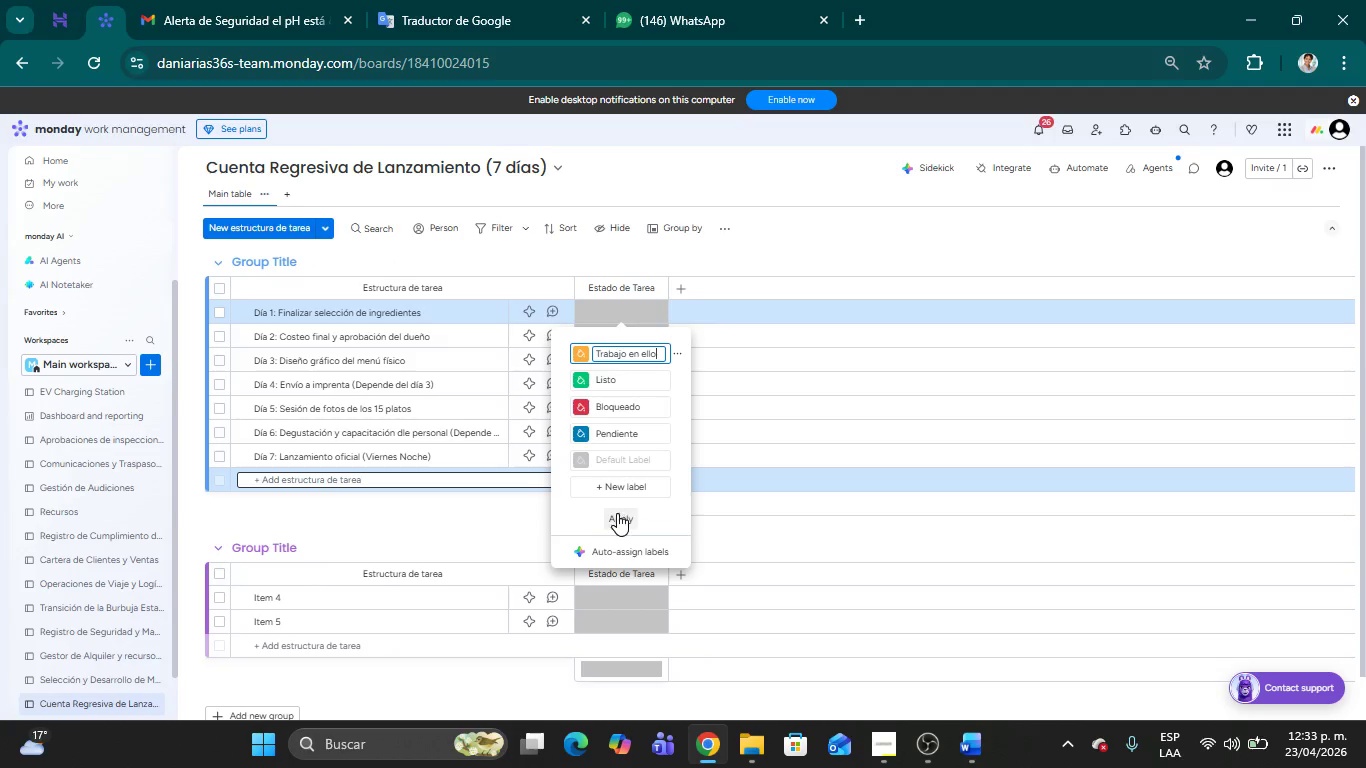 
left_click([617, 513])
 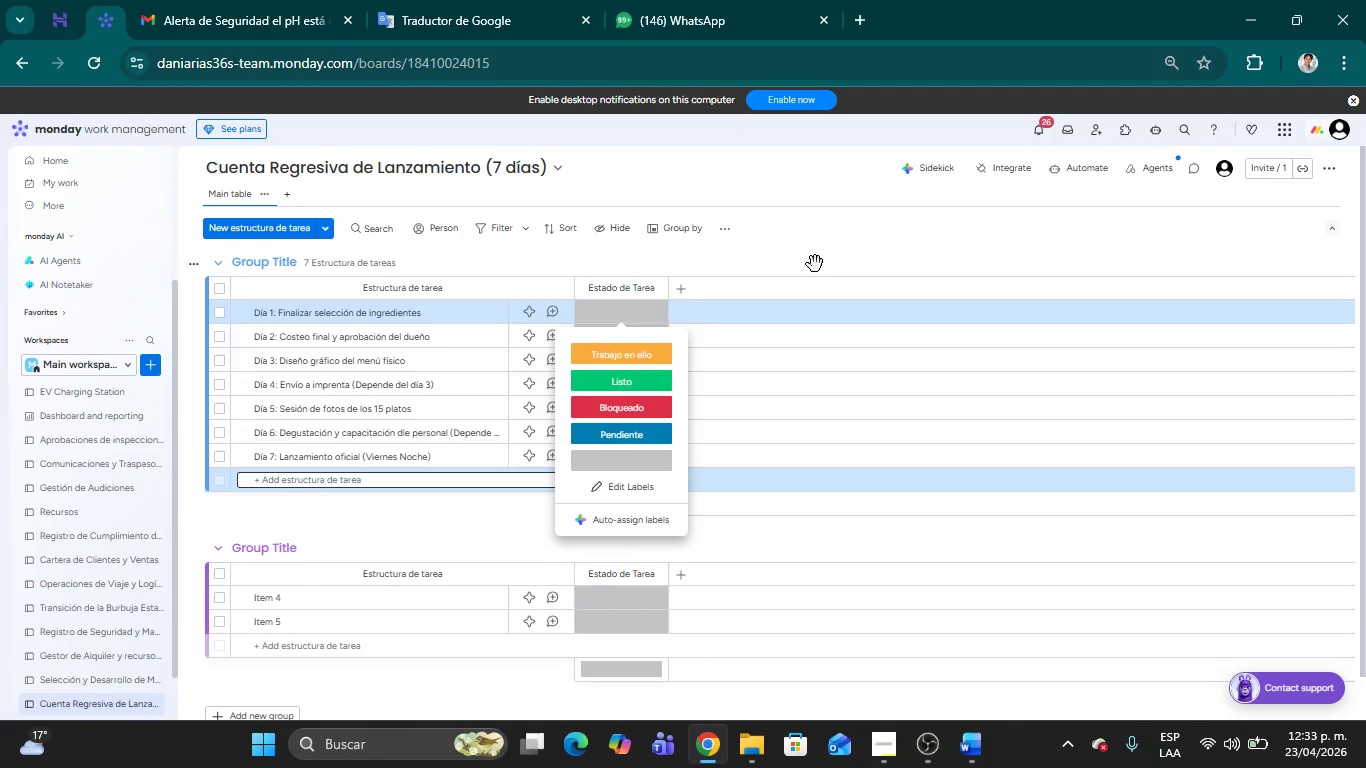 
left_click([814, 258])
 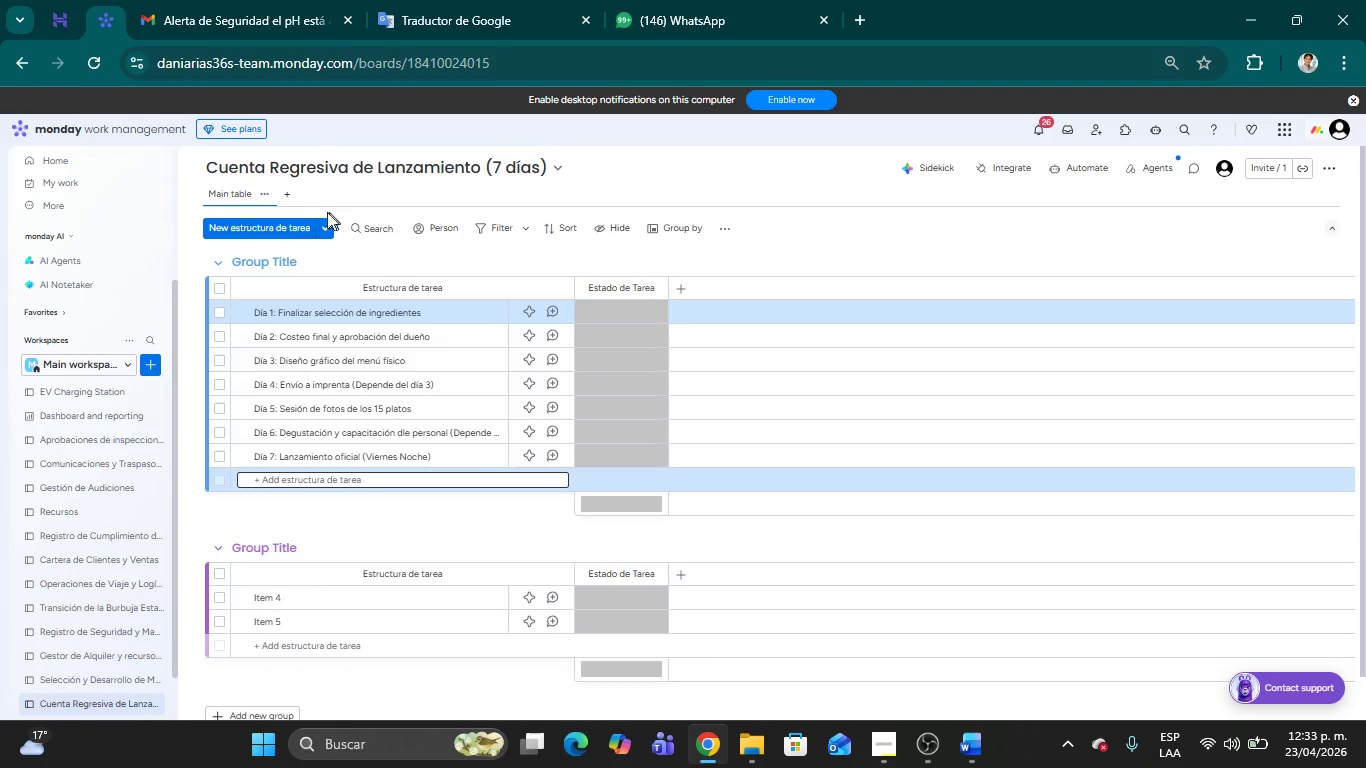 
left_click([283, 197])
 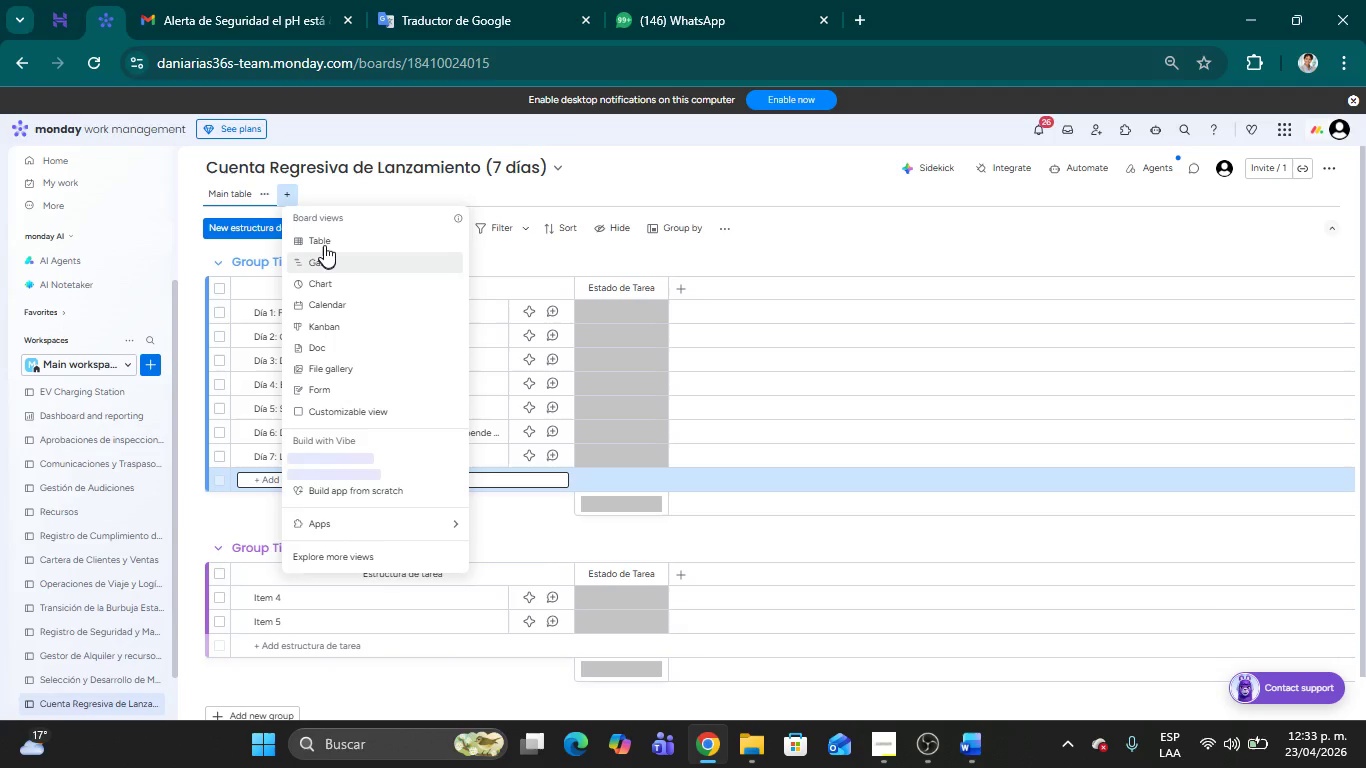 
left_click([324, 258])
 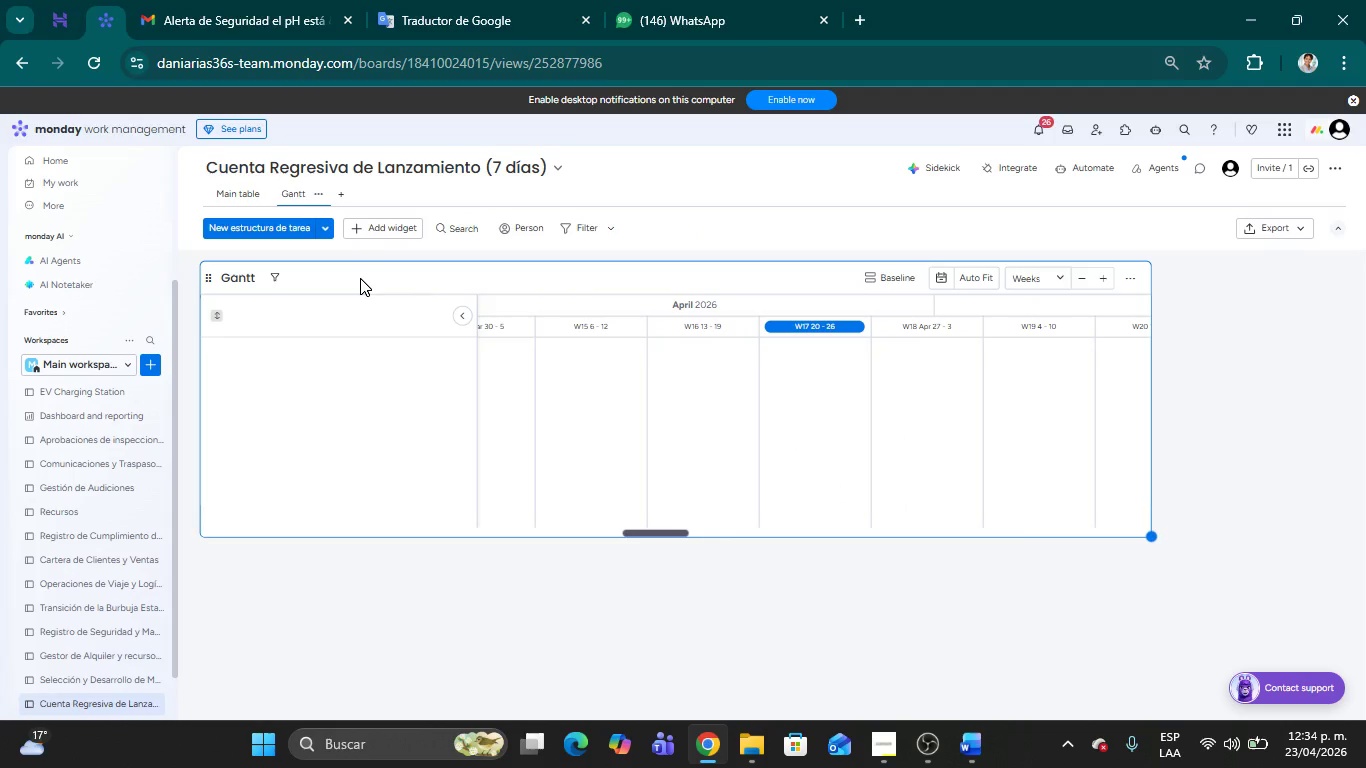 
wait(8.88)
 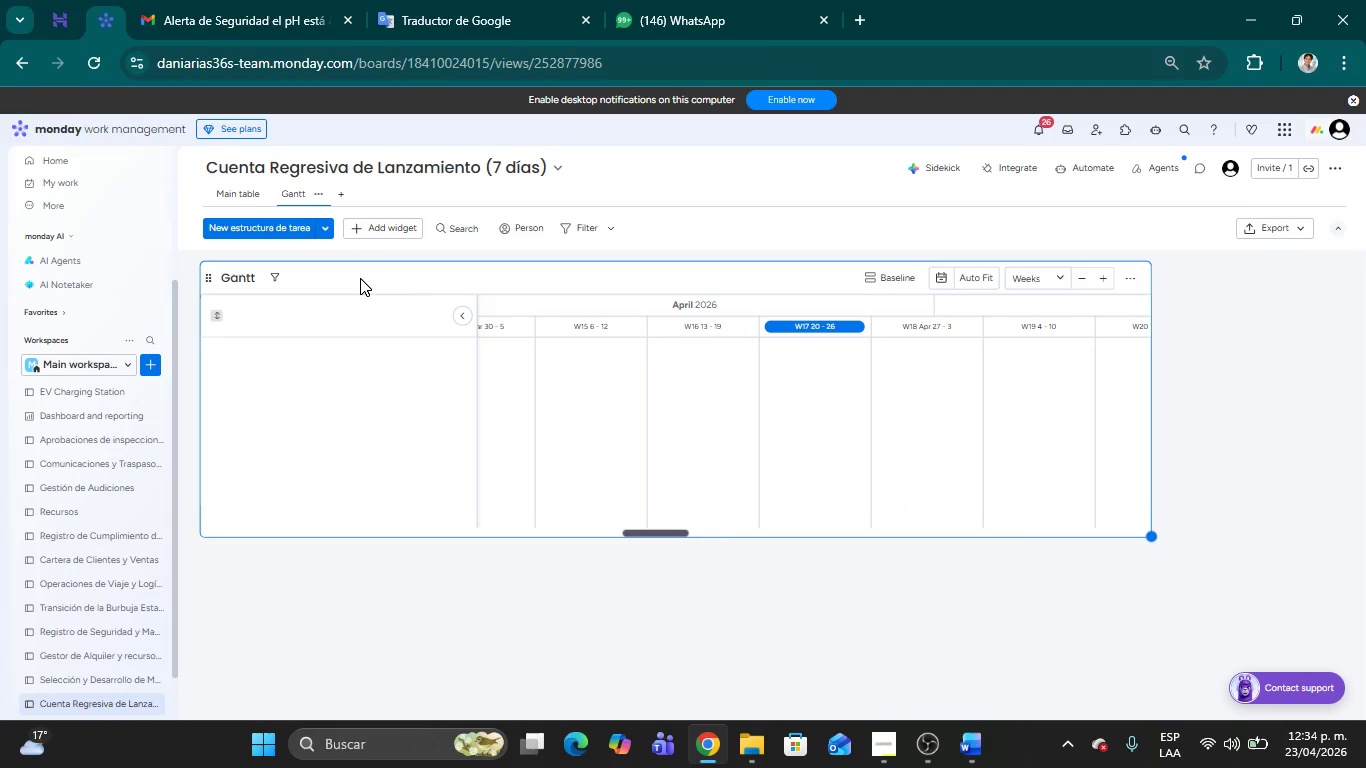 
scroll: coordinate [725, 395], scroll_direction: down, amount: 2.0
 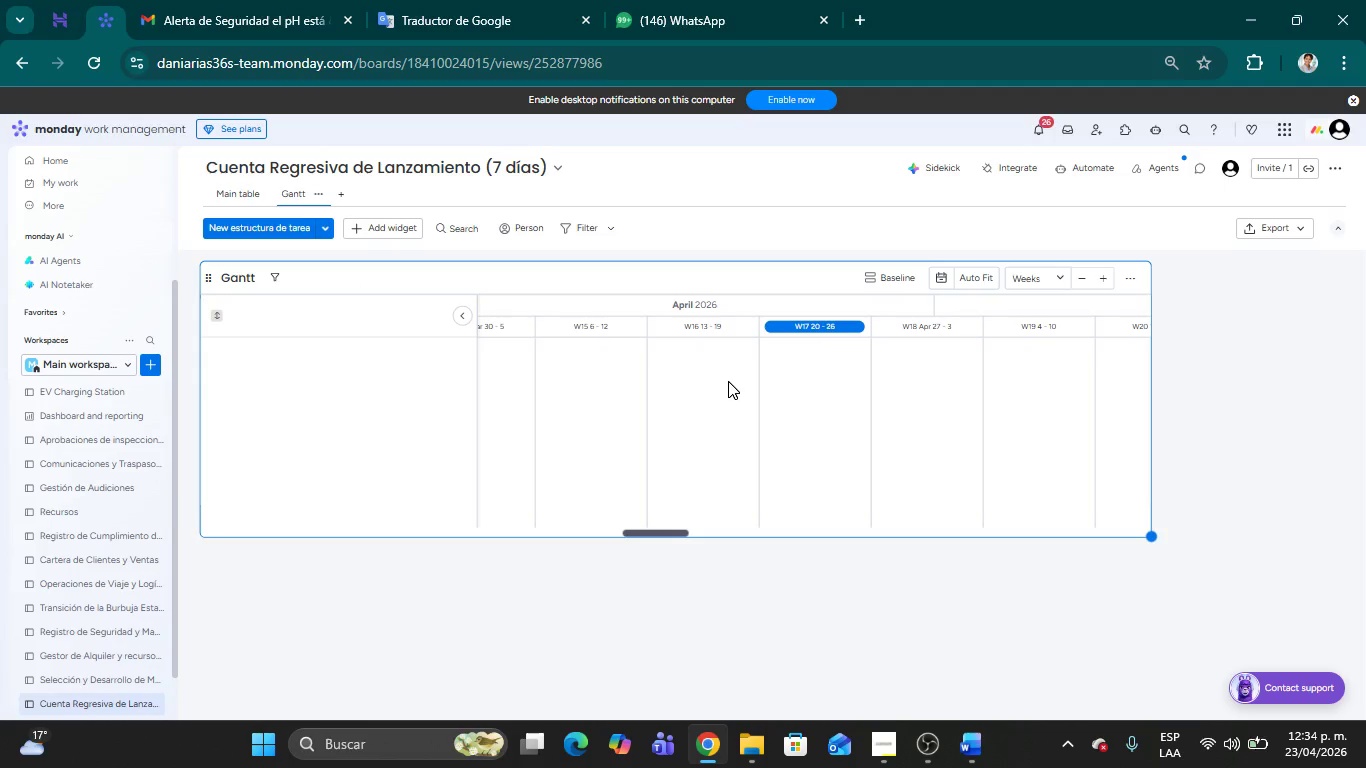 
scroll: coordinate [729, 381], scroll_direction: up, amount: 3.0
 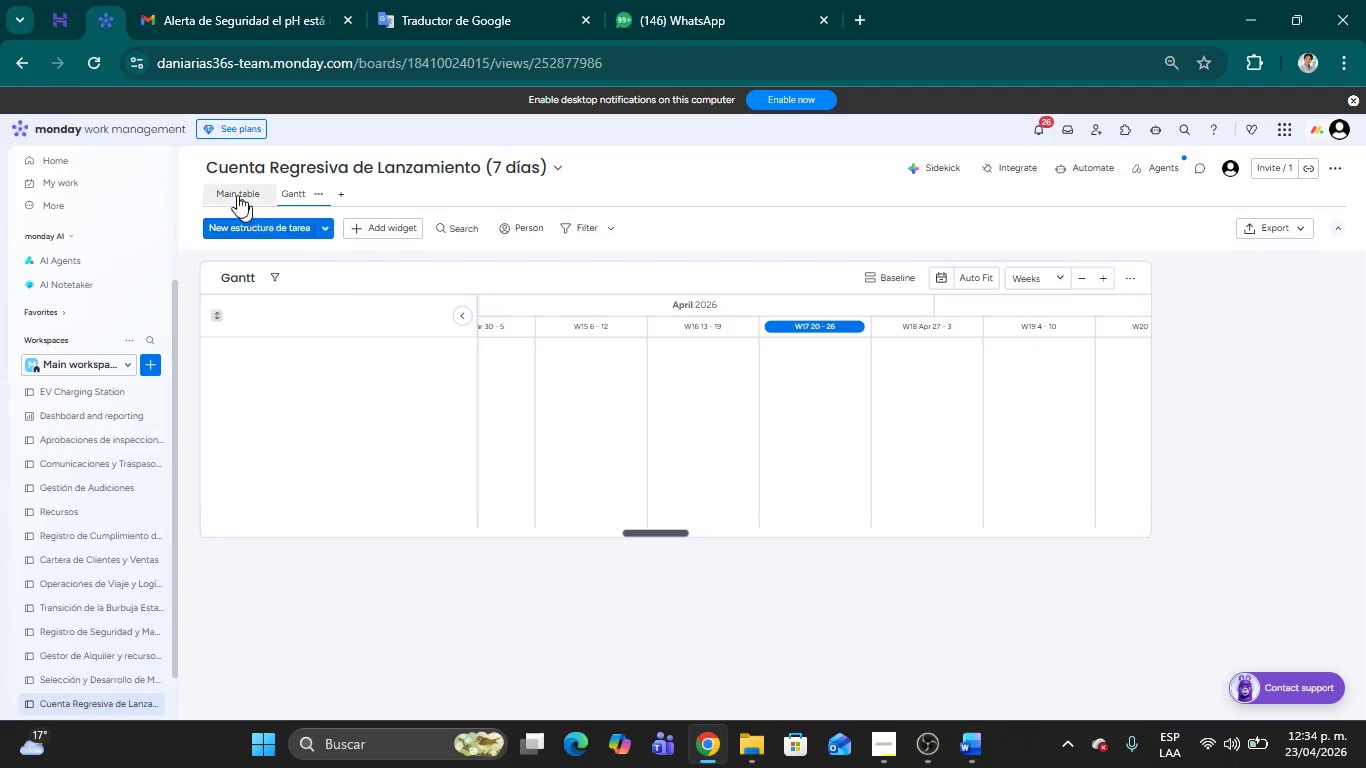 
left_click([231, 191])
 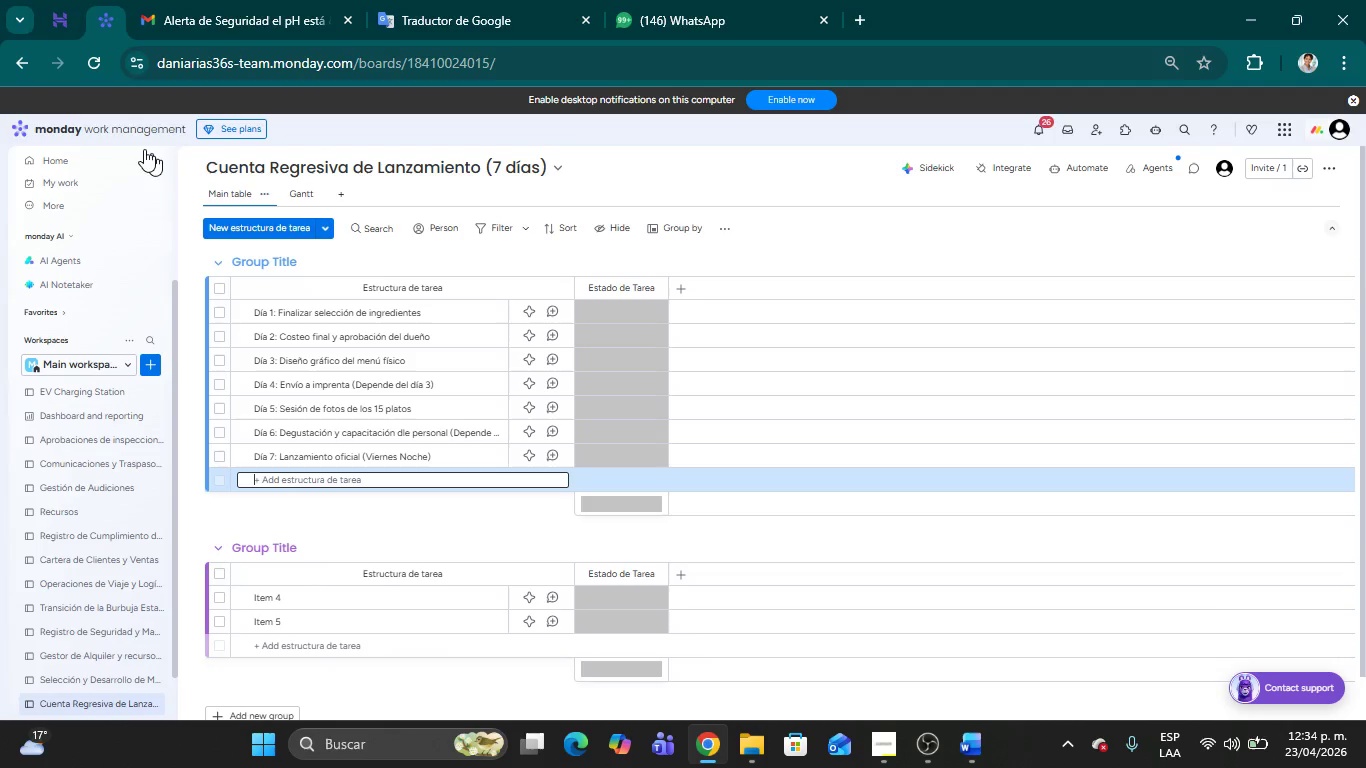 
wait(15.14)
 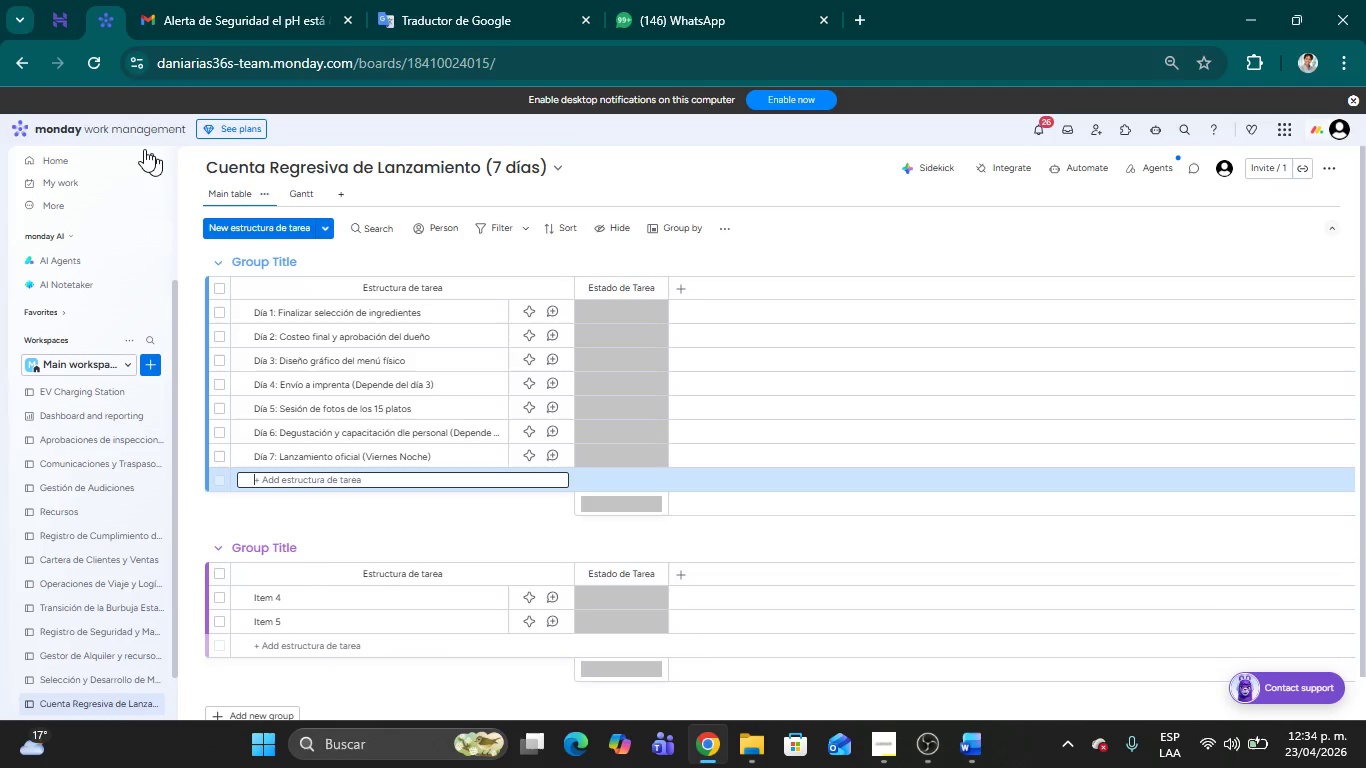 
scroll: coordinate [117, 547], scroll_direction: down, amount: 10.0
 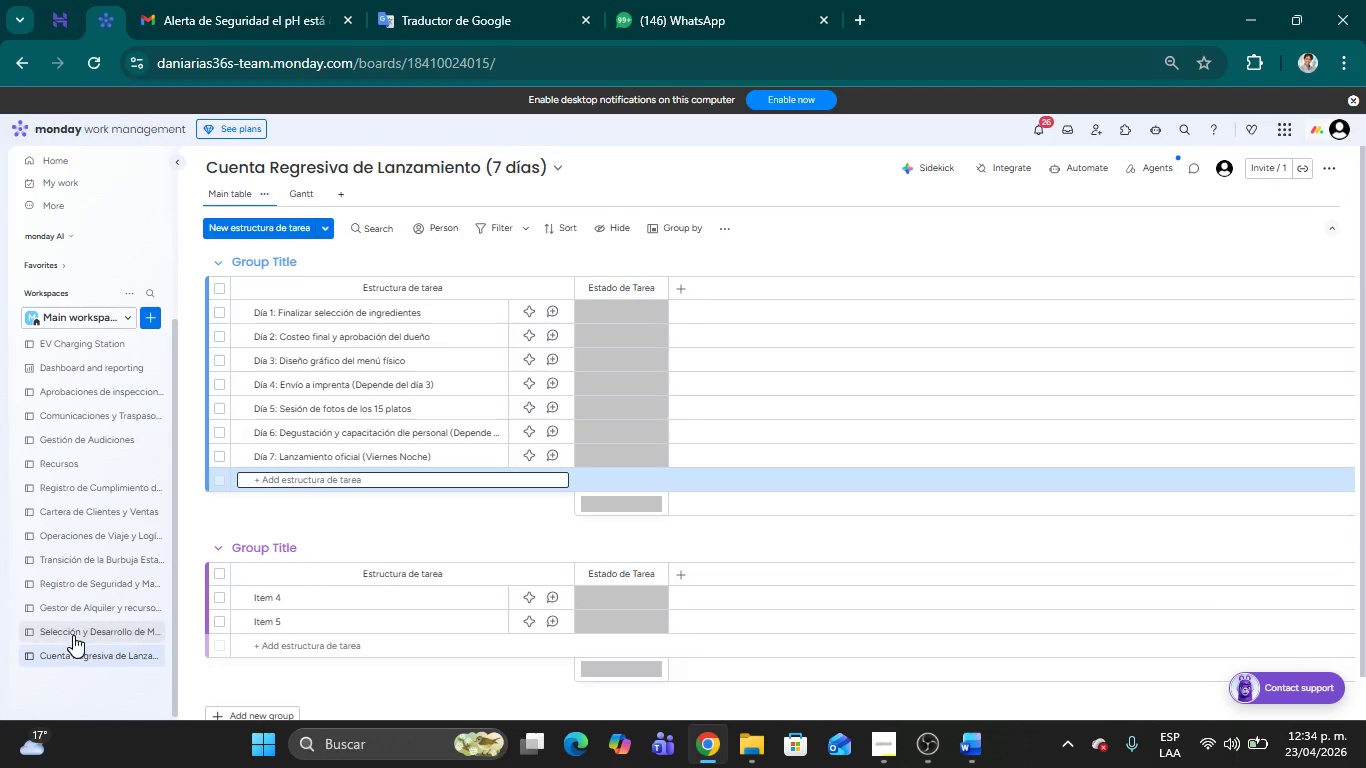 
left_click([73, 635])
 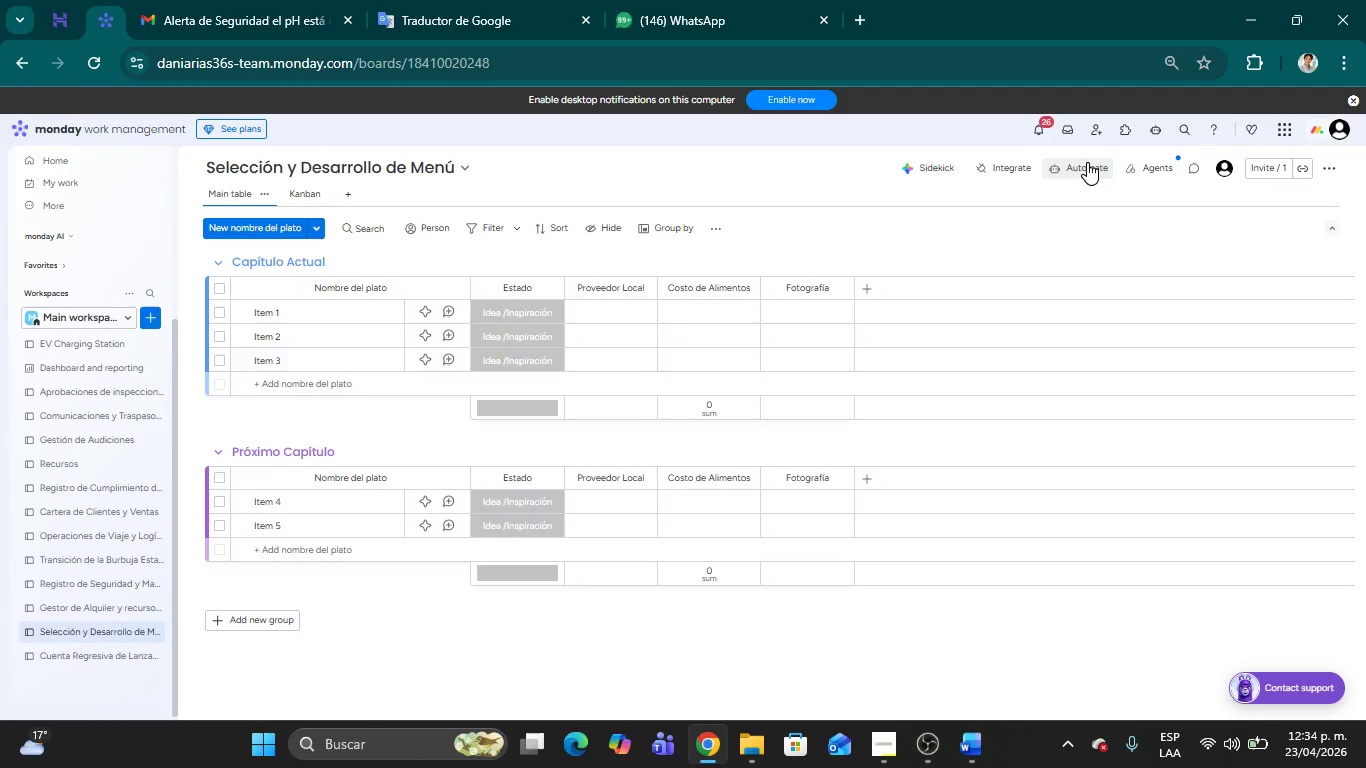 
wait(16.78)
 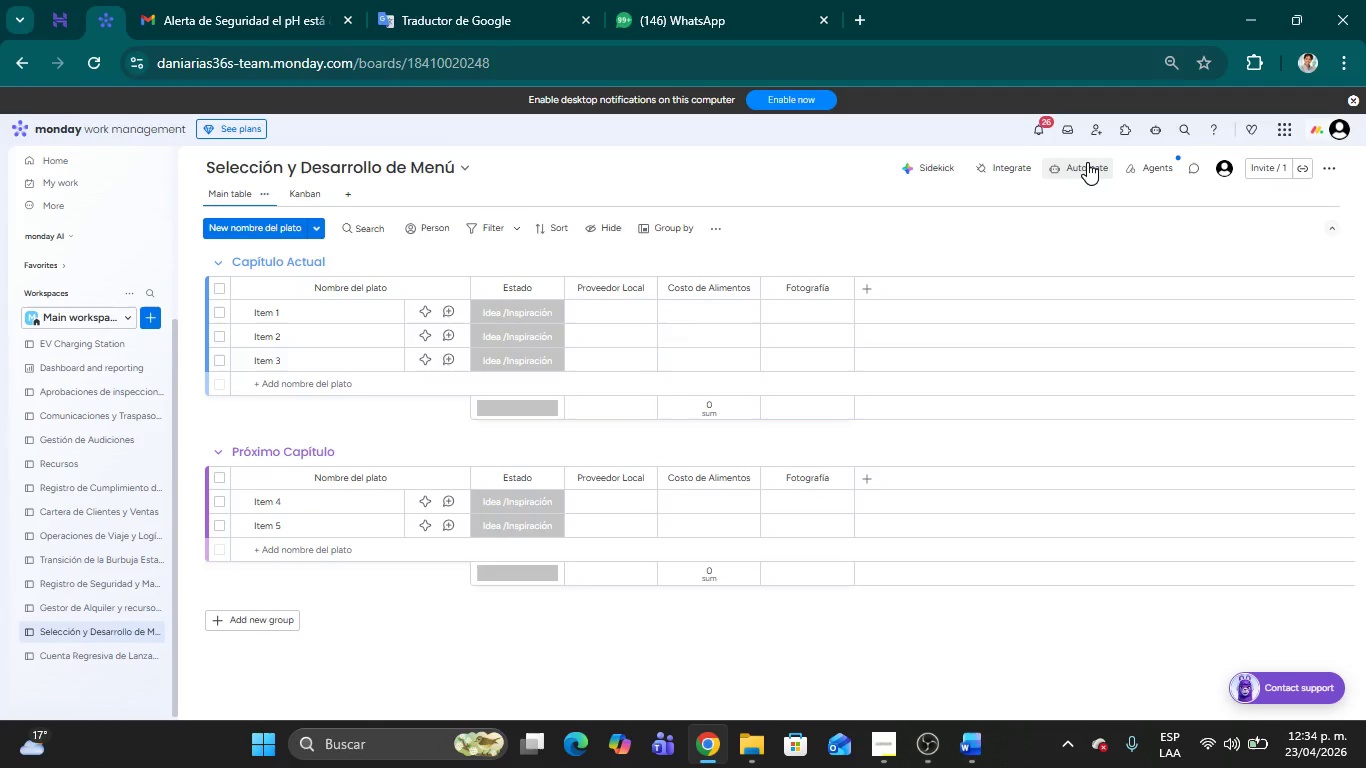 
left_click([528, 285])
 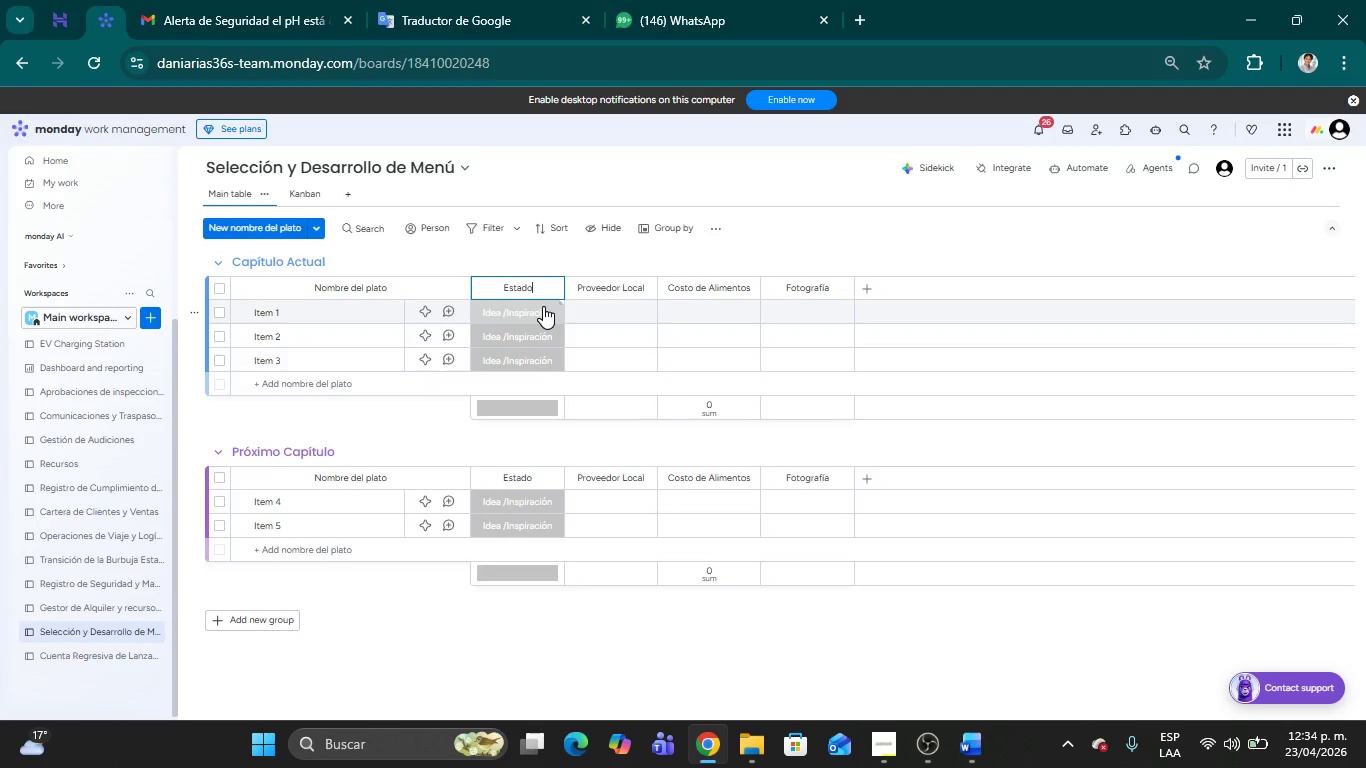 
type( de la Receta)
 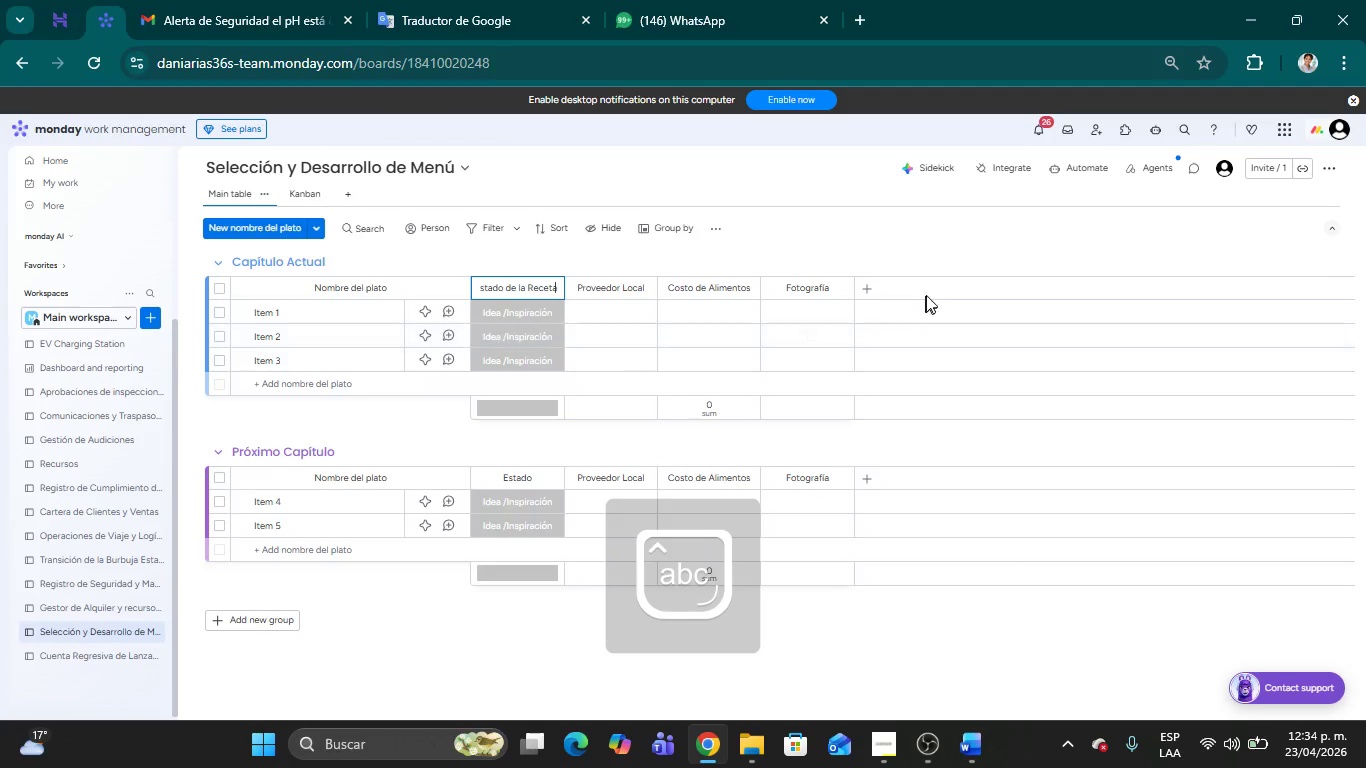 
left_click([949, 255])
 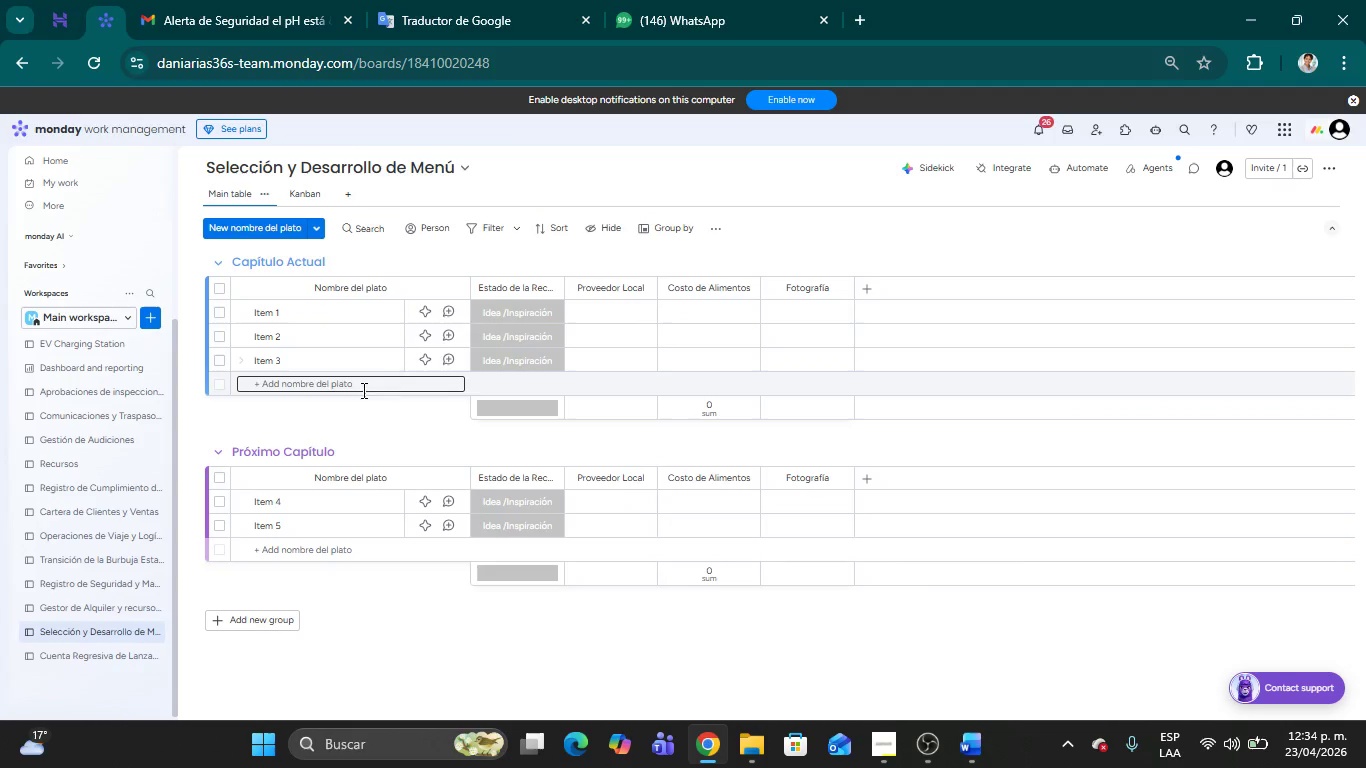 
mouse_move([440, 380])
 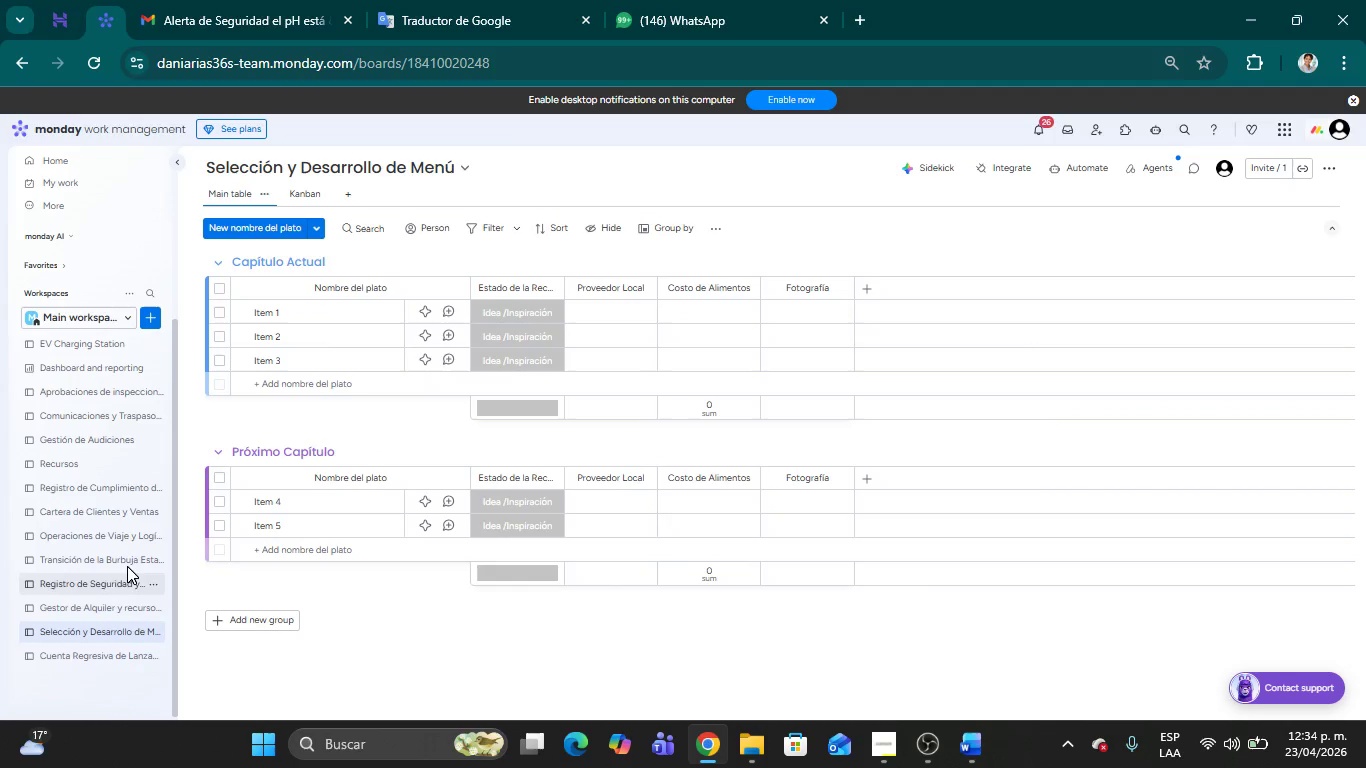 
left_click([104, 653])
 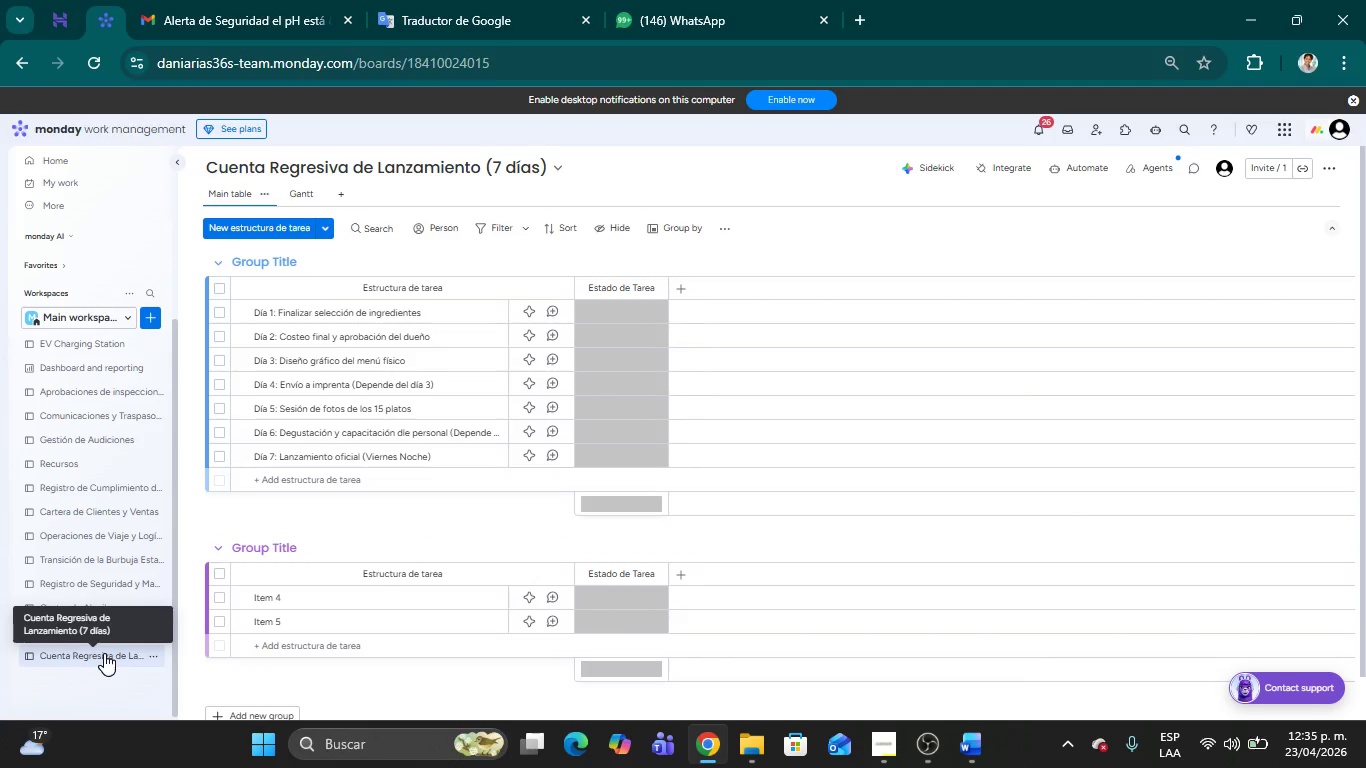 
left_click([604, 315])
 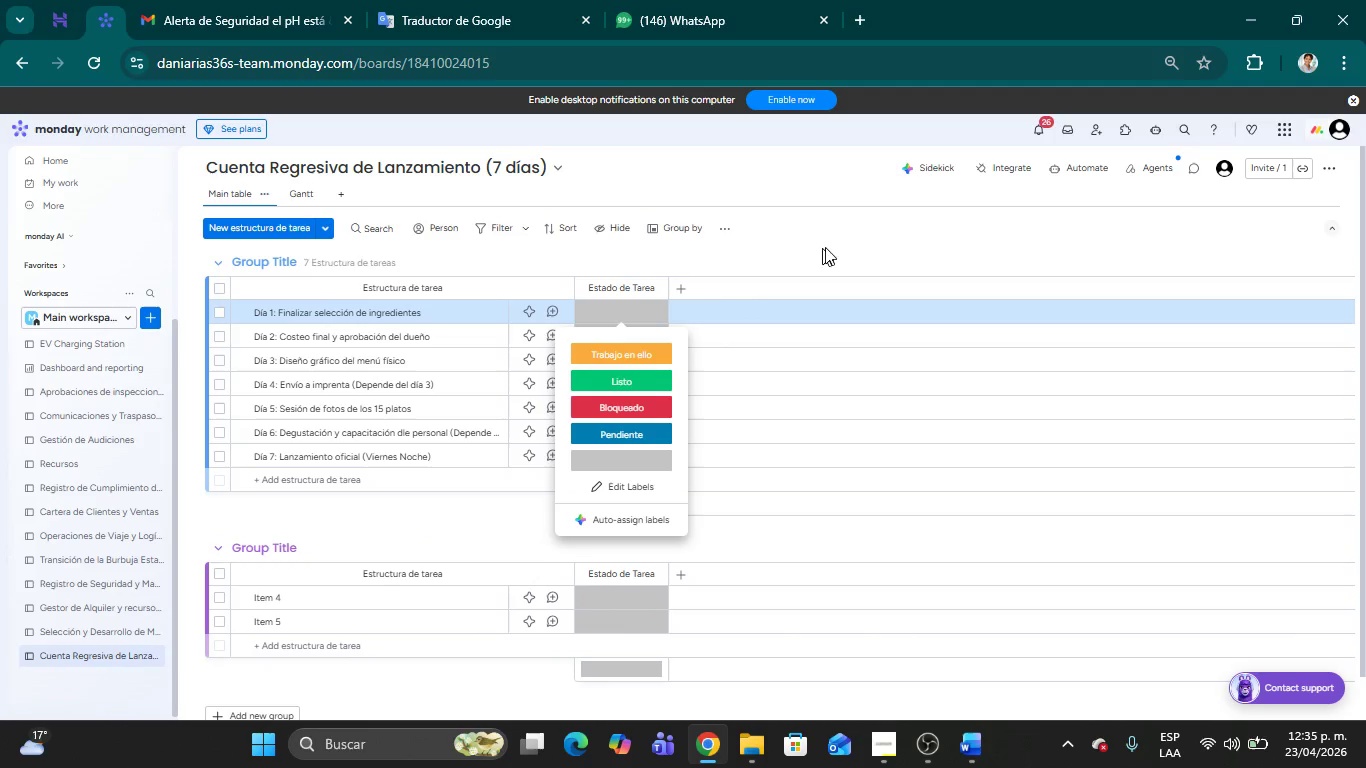 
left_click([884, 242])
 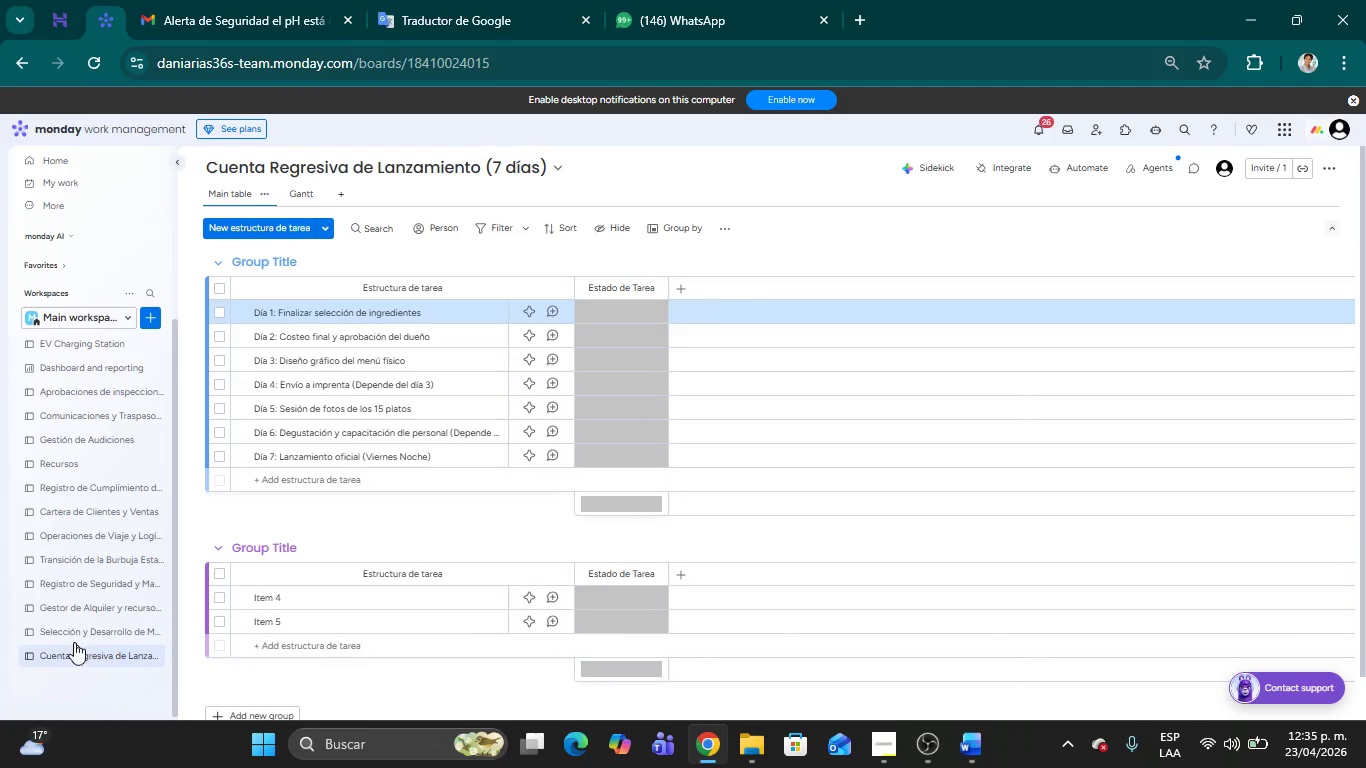 
left_click([71, 635])
 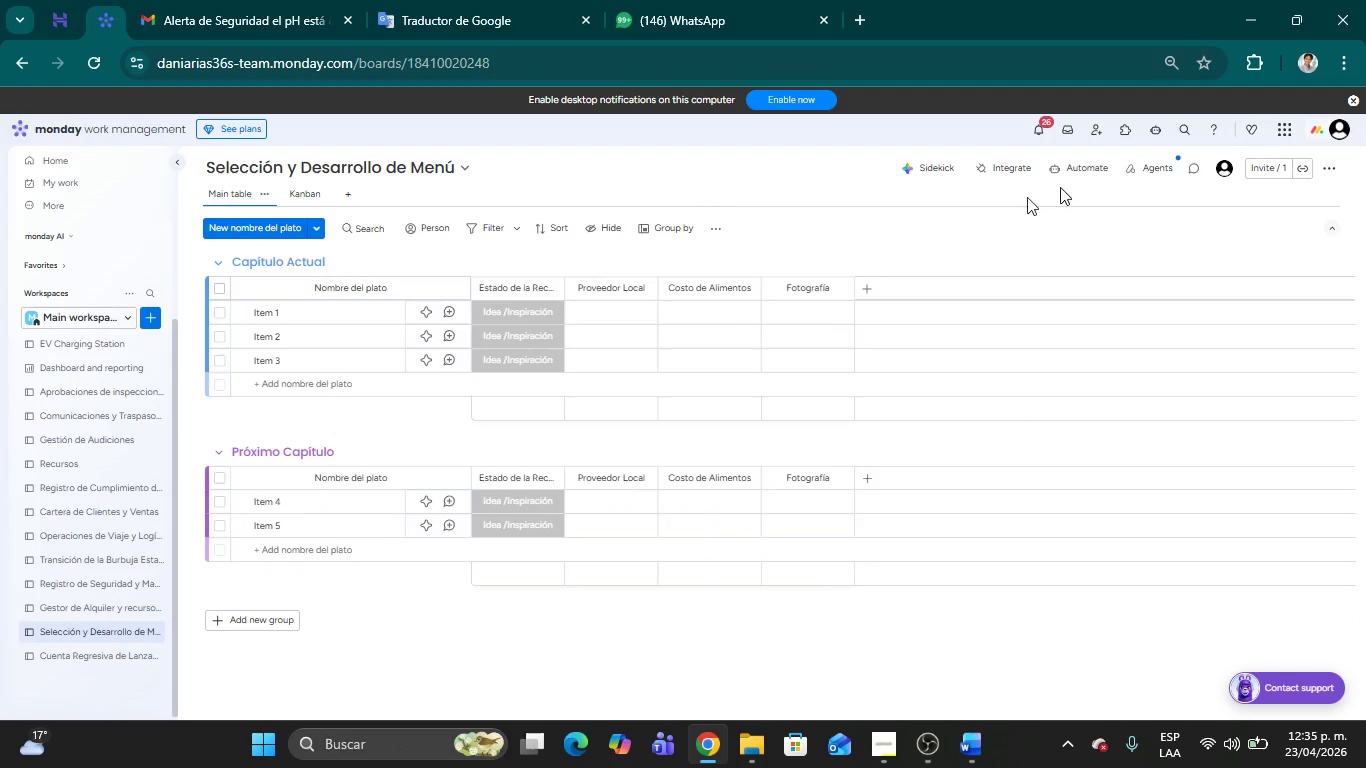 
left_click([1087, 166])
 